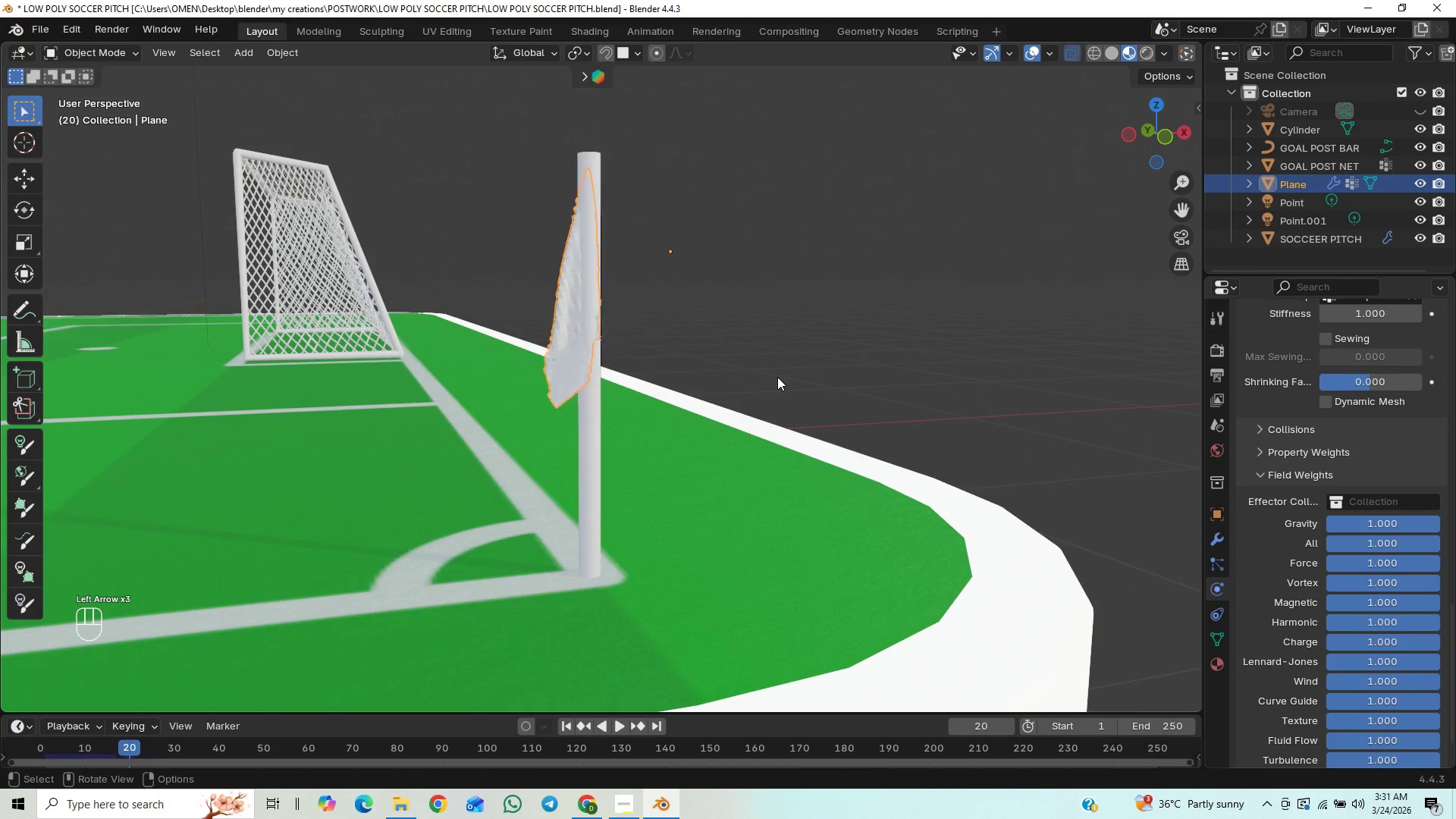 
key(ArrowLeft)
 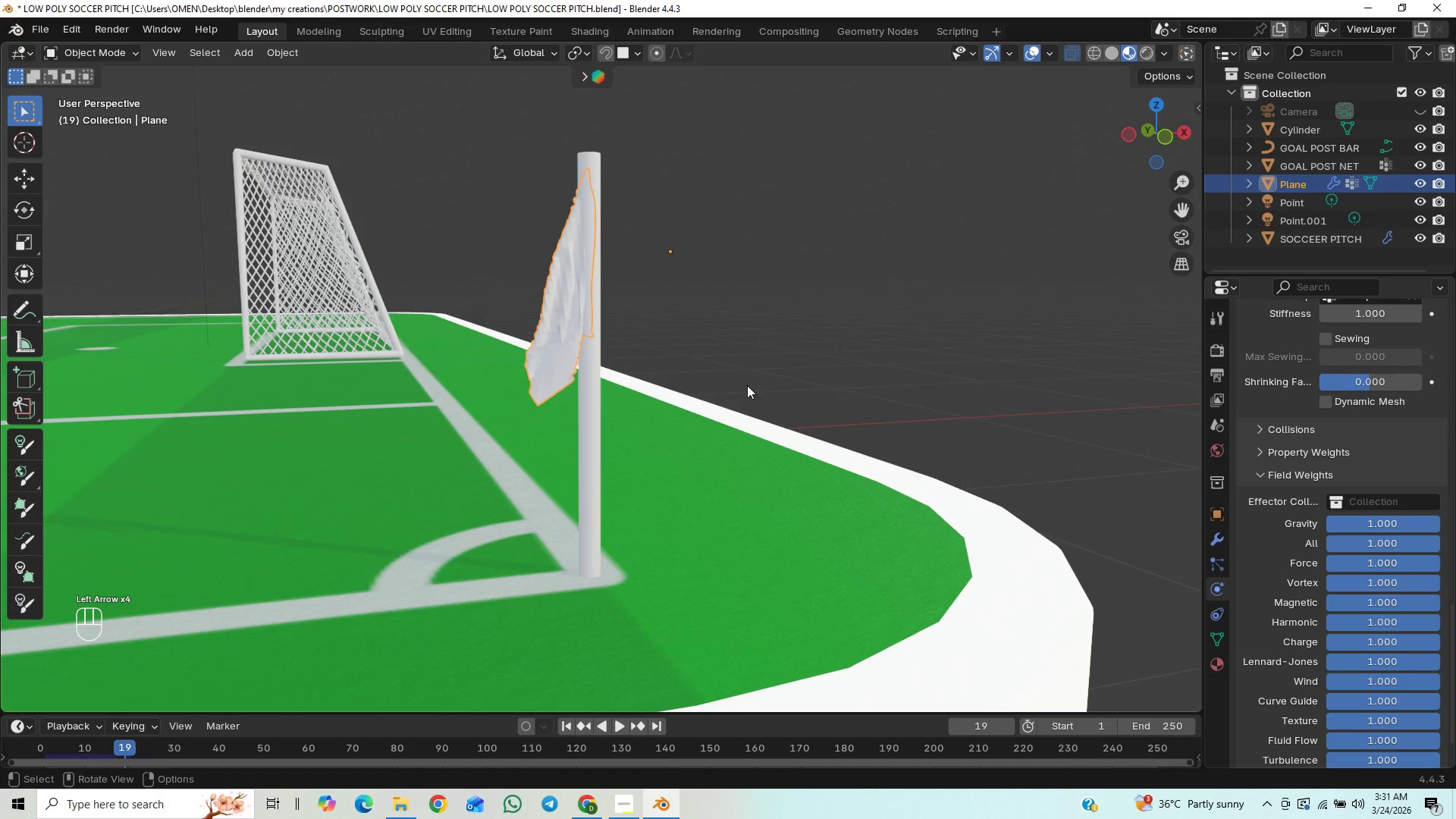 
key(ArrowLeft)
 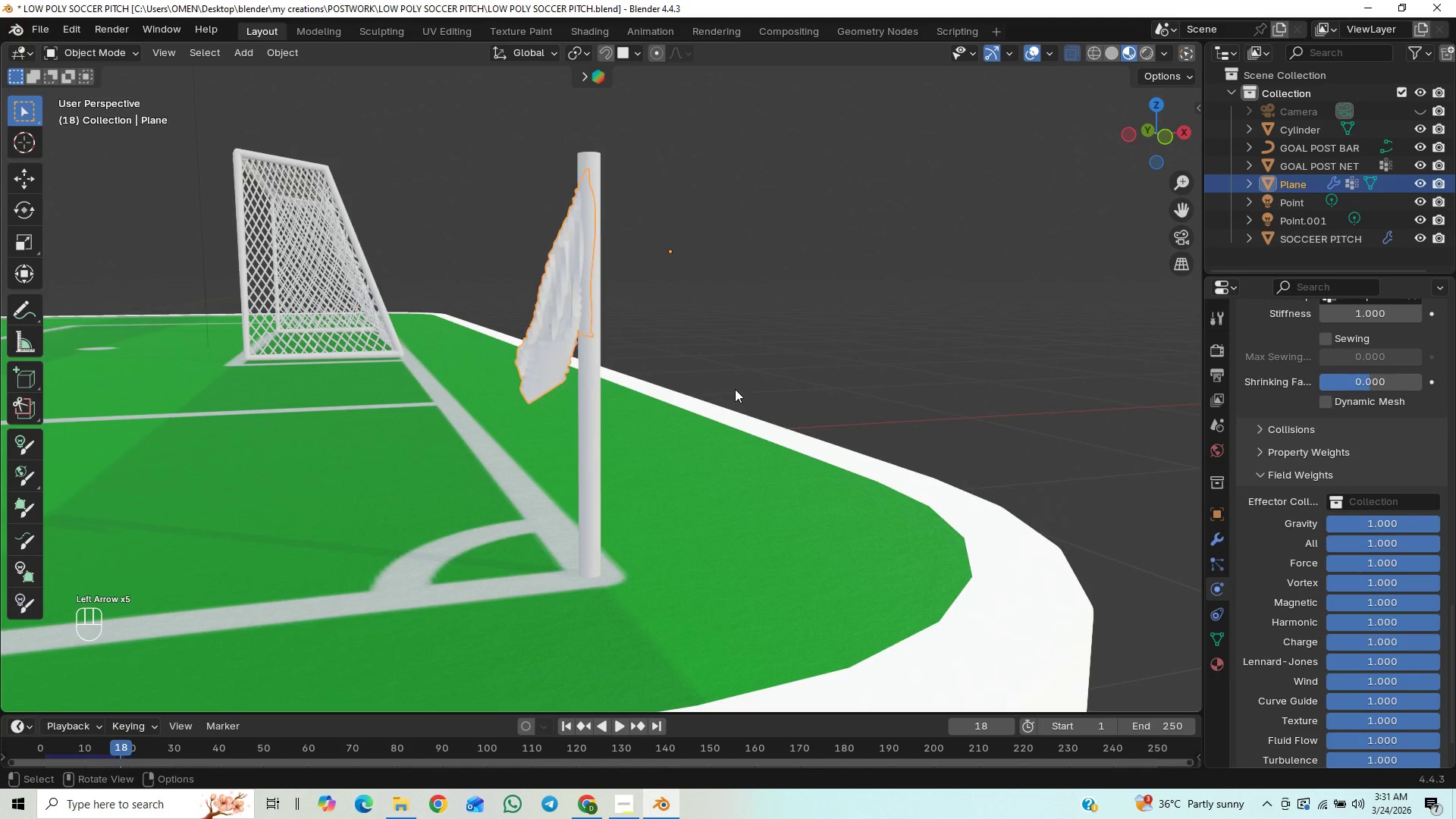 
key(ArrowLeft)
 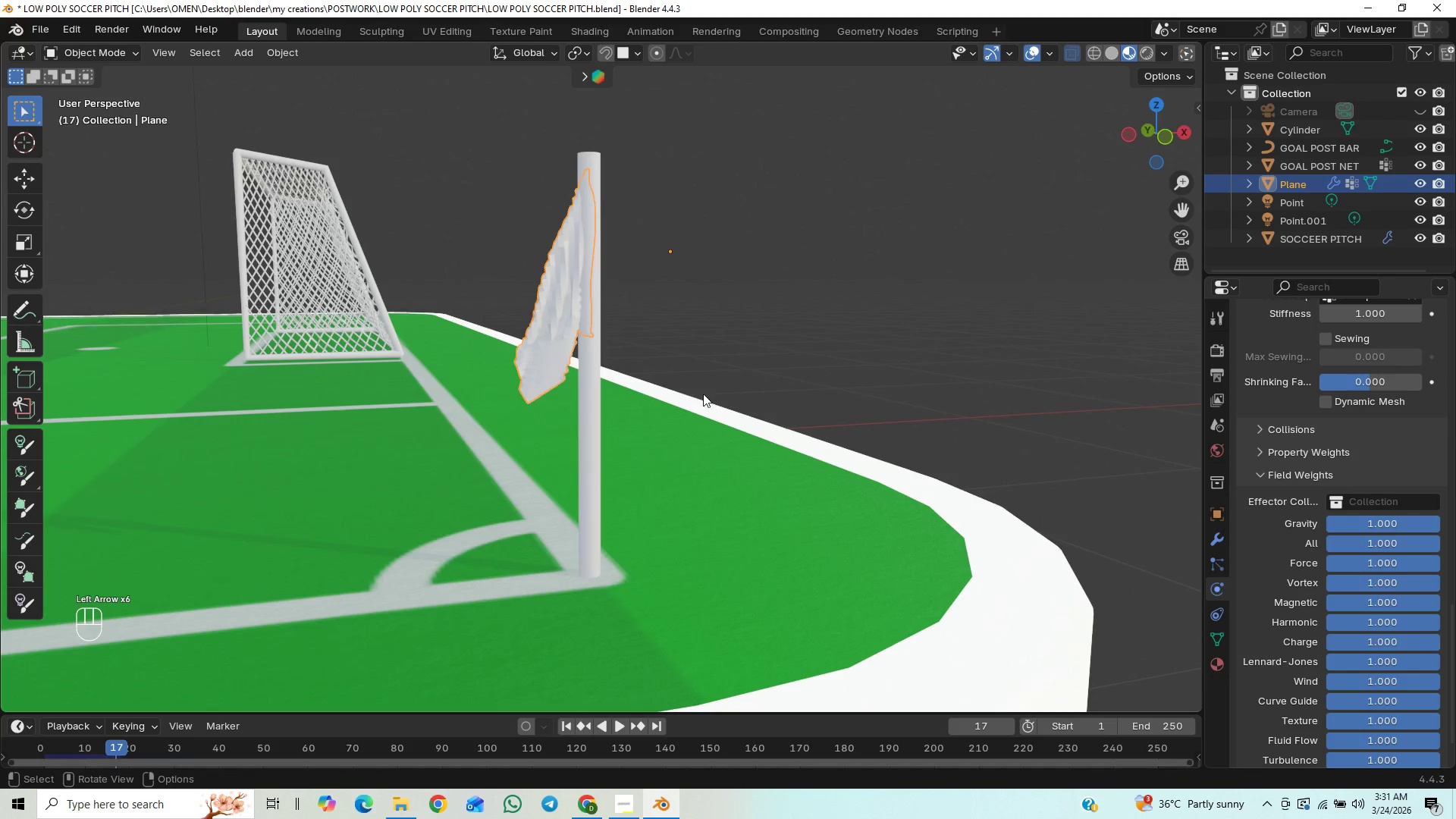 
key(ArrowLeft)
 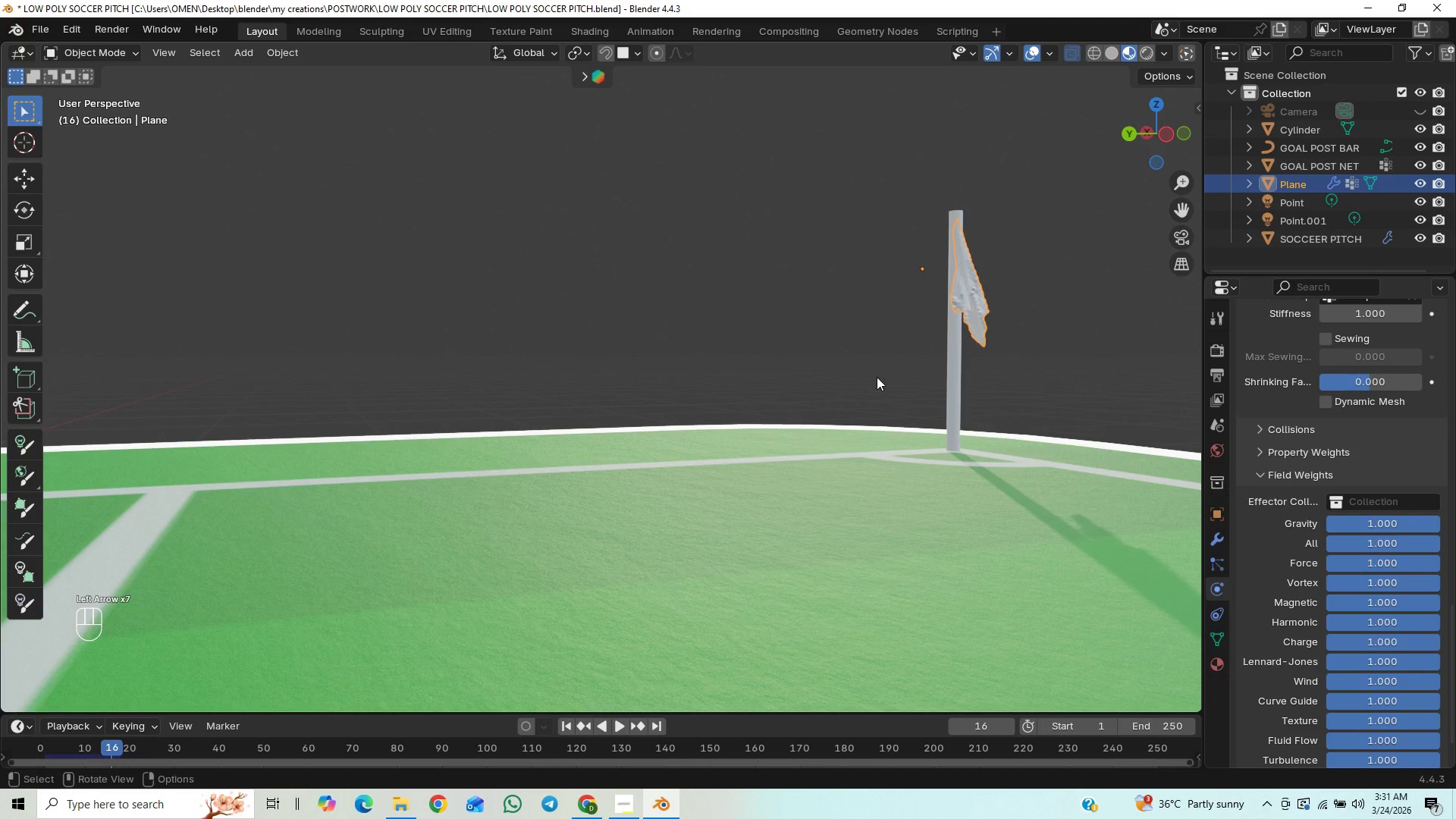 
hold_key(key=ShiftLeft, duration=0.84)
 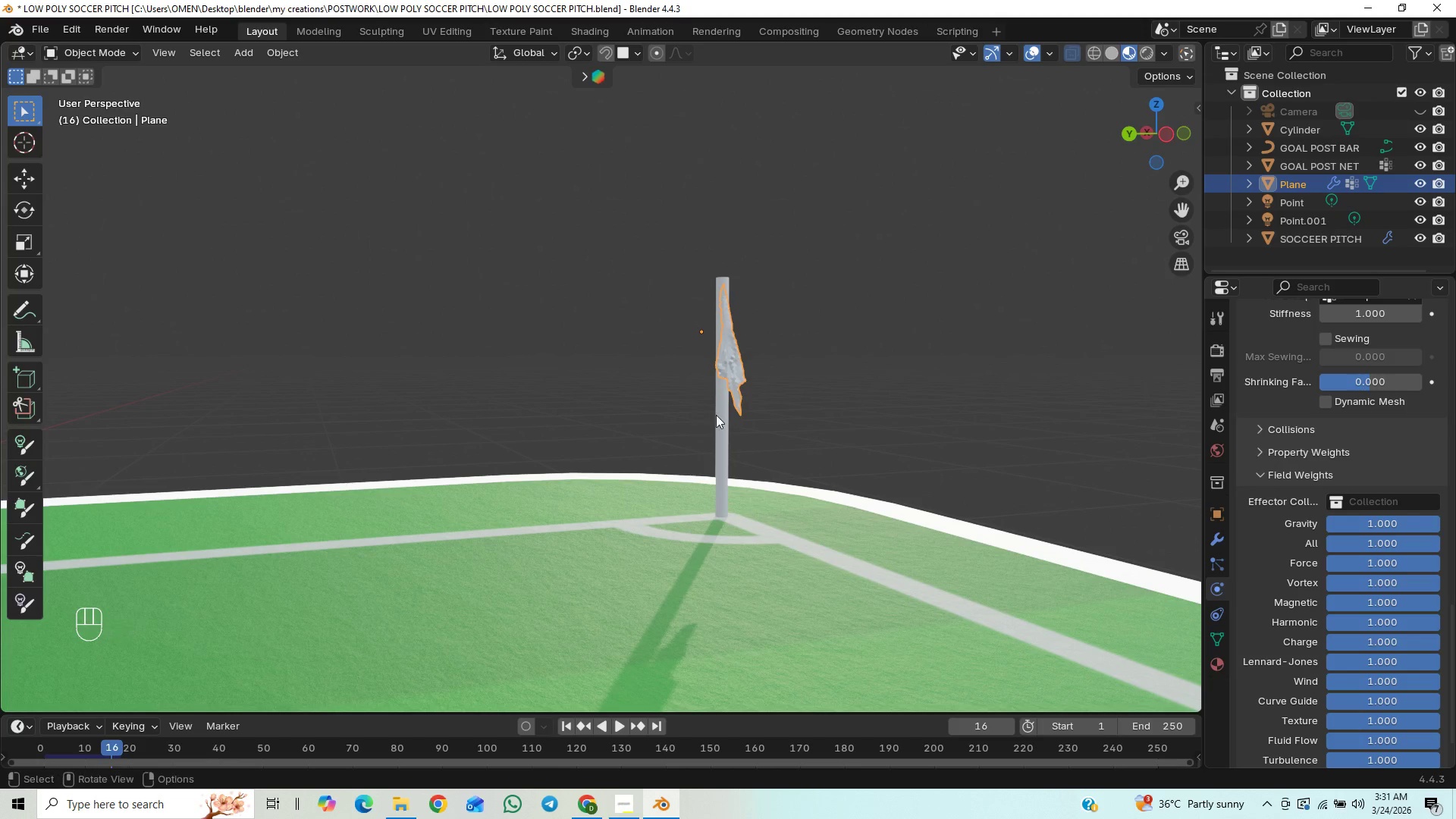 
scroll: coordinate [716, 415], scroll_direction: up, amount: 9.0
 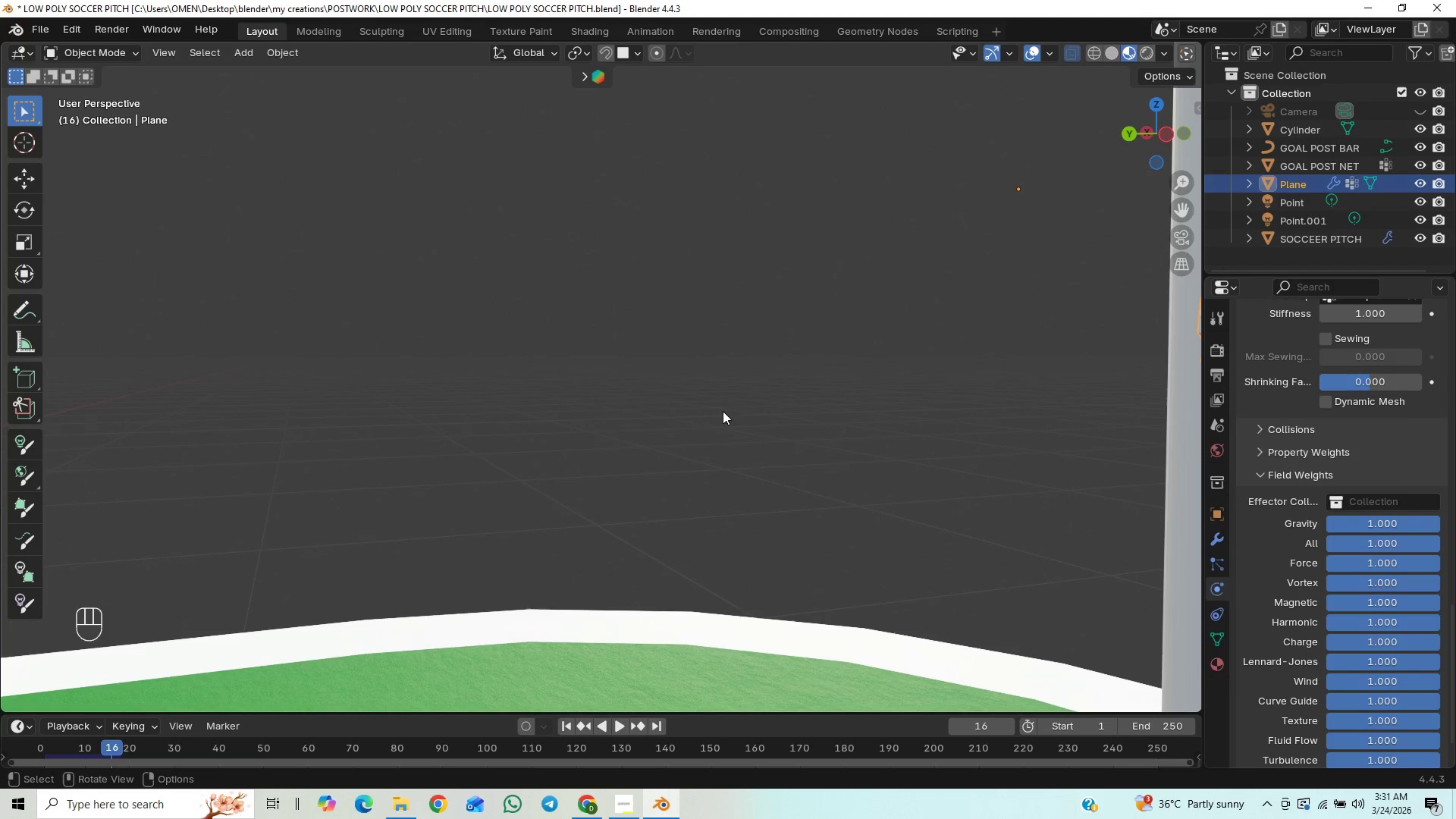 
hold_key(key=ShiftLeft, duration=1.38)
 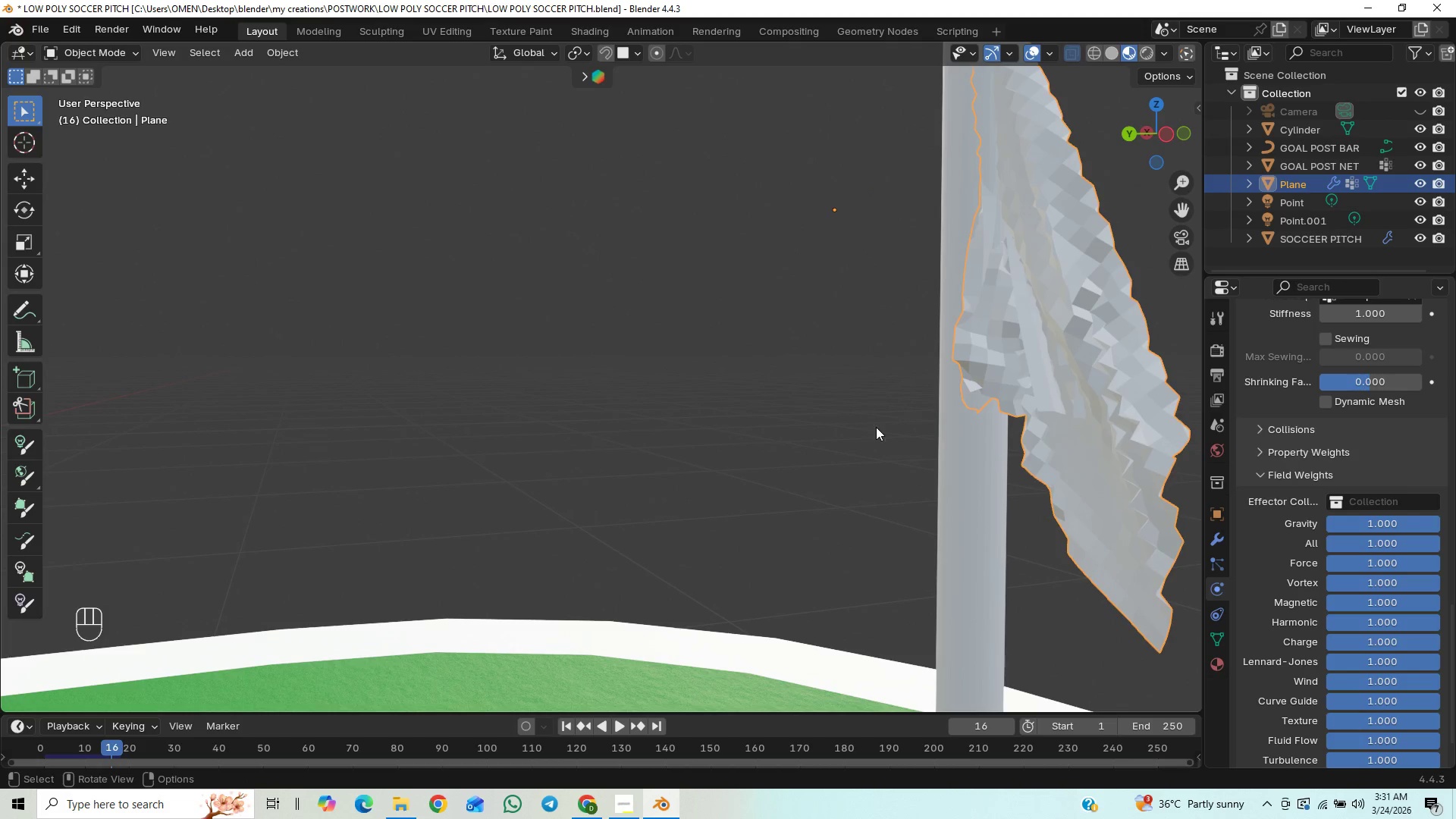 
scroll: coordinate [877, 428], scroll_direction: down, amount: 6.0
 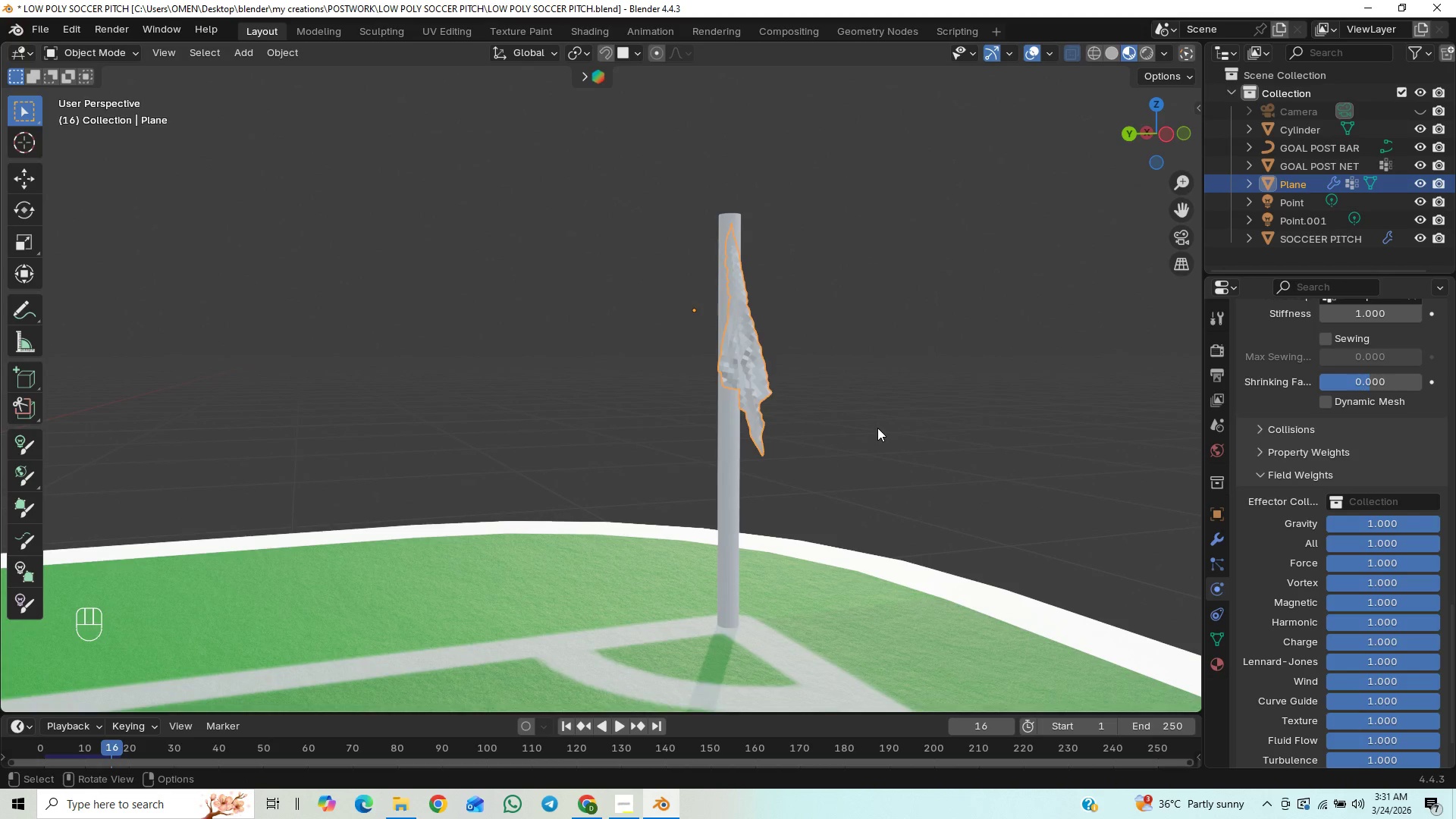 
key(ArrowRight)
 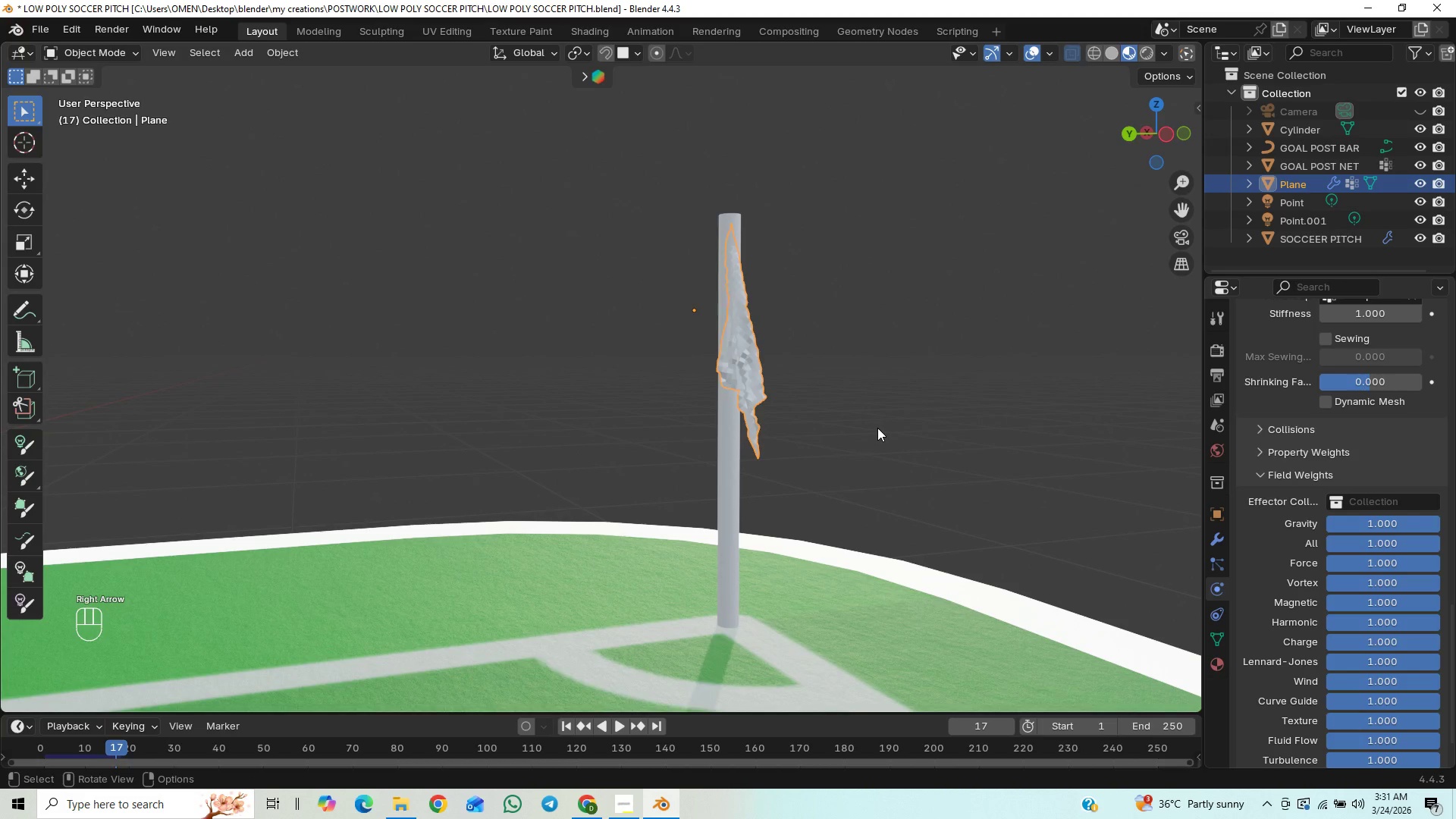 
key(Space)
 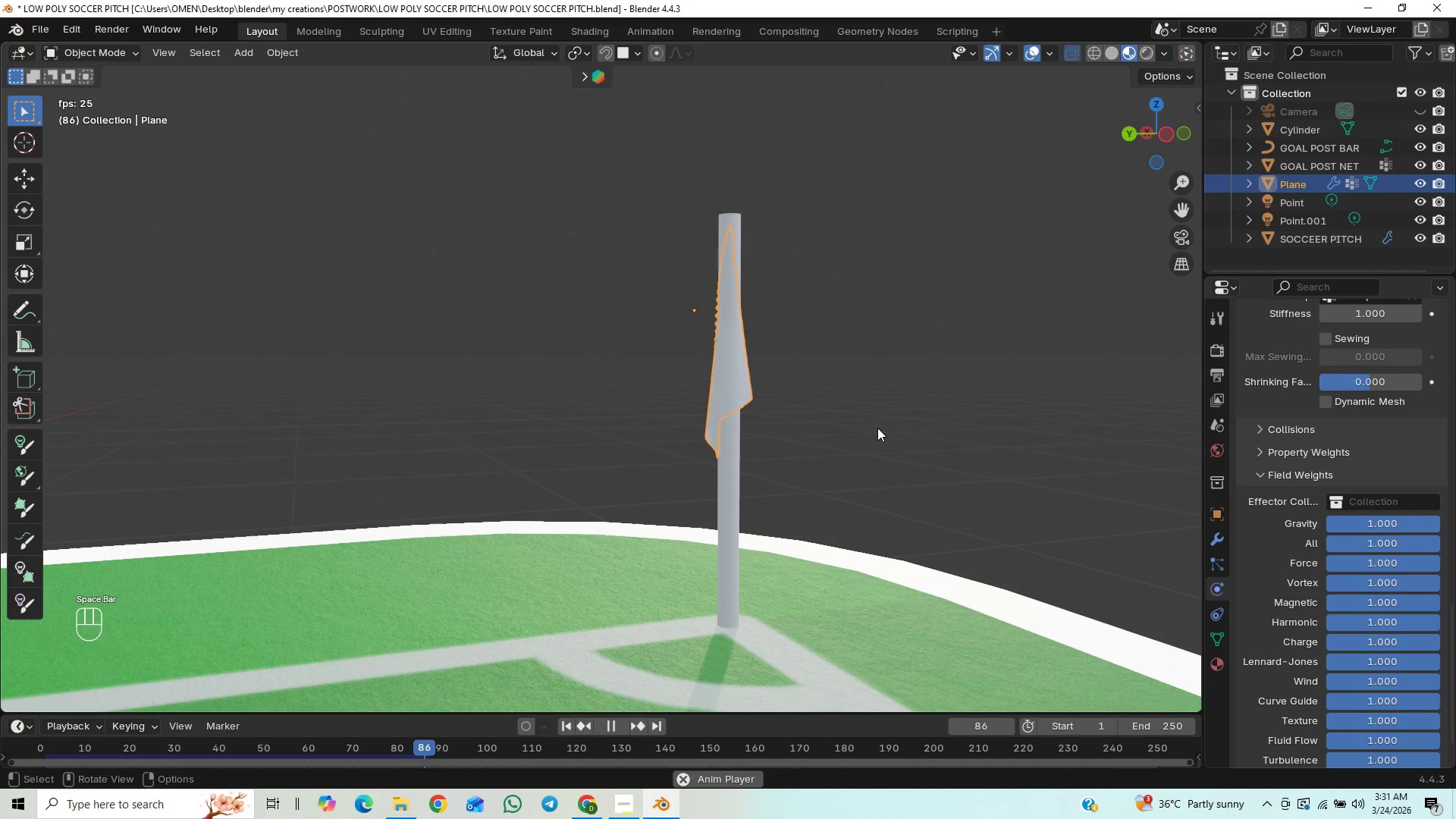 
key(Space)
 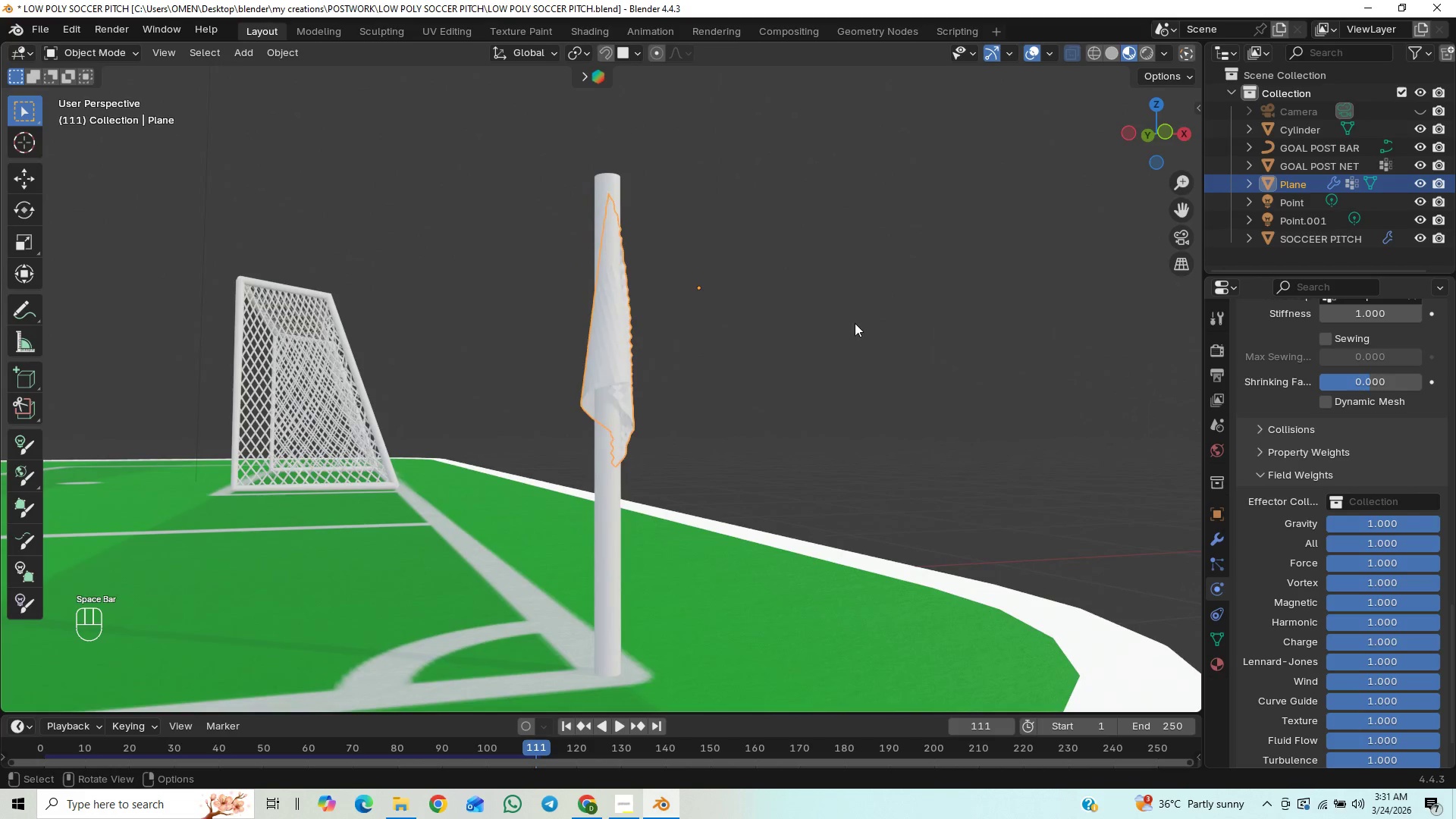 
left_click([1070, 57])
 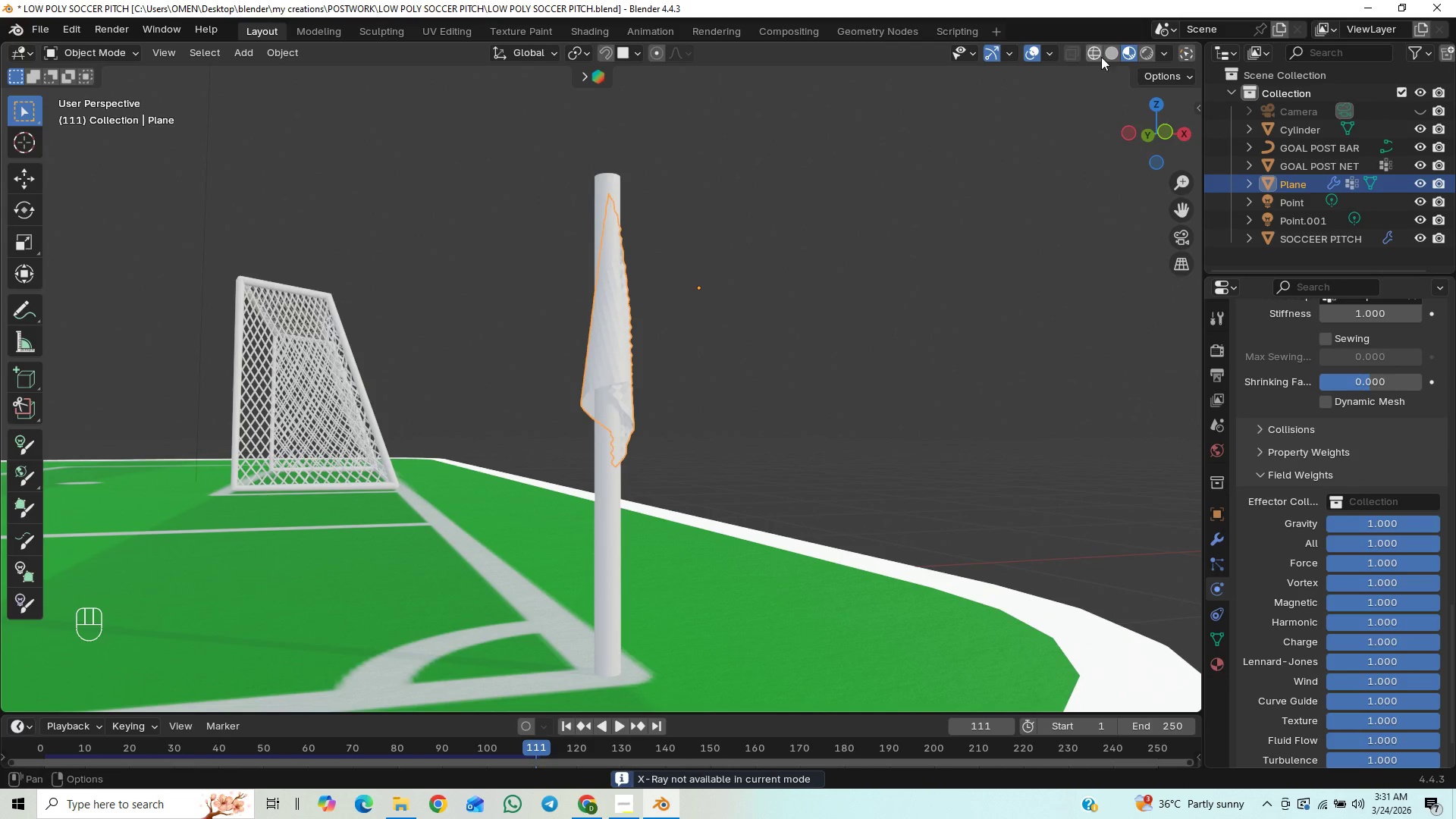 
left_click([1108, 53])
 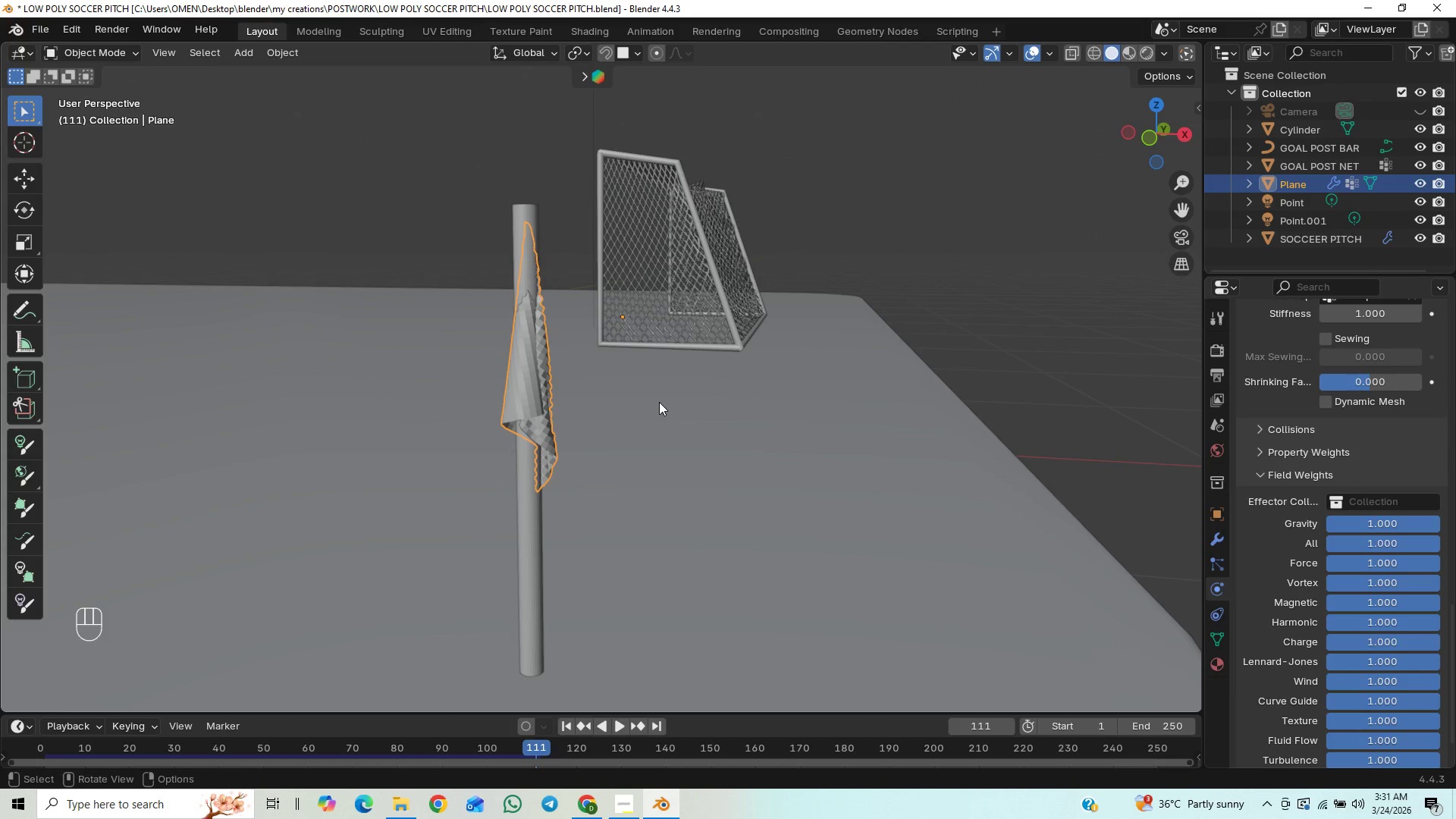 
wait(10.28)
 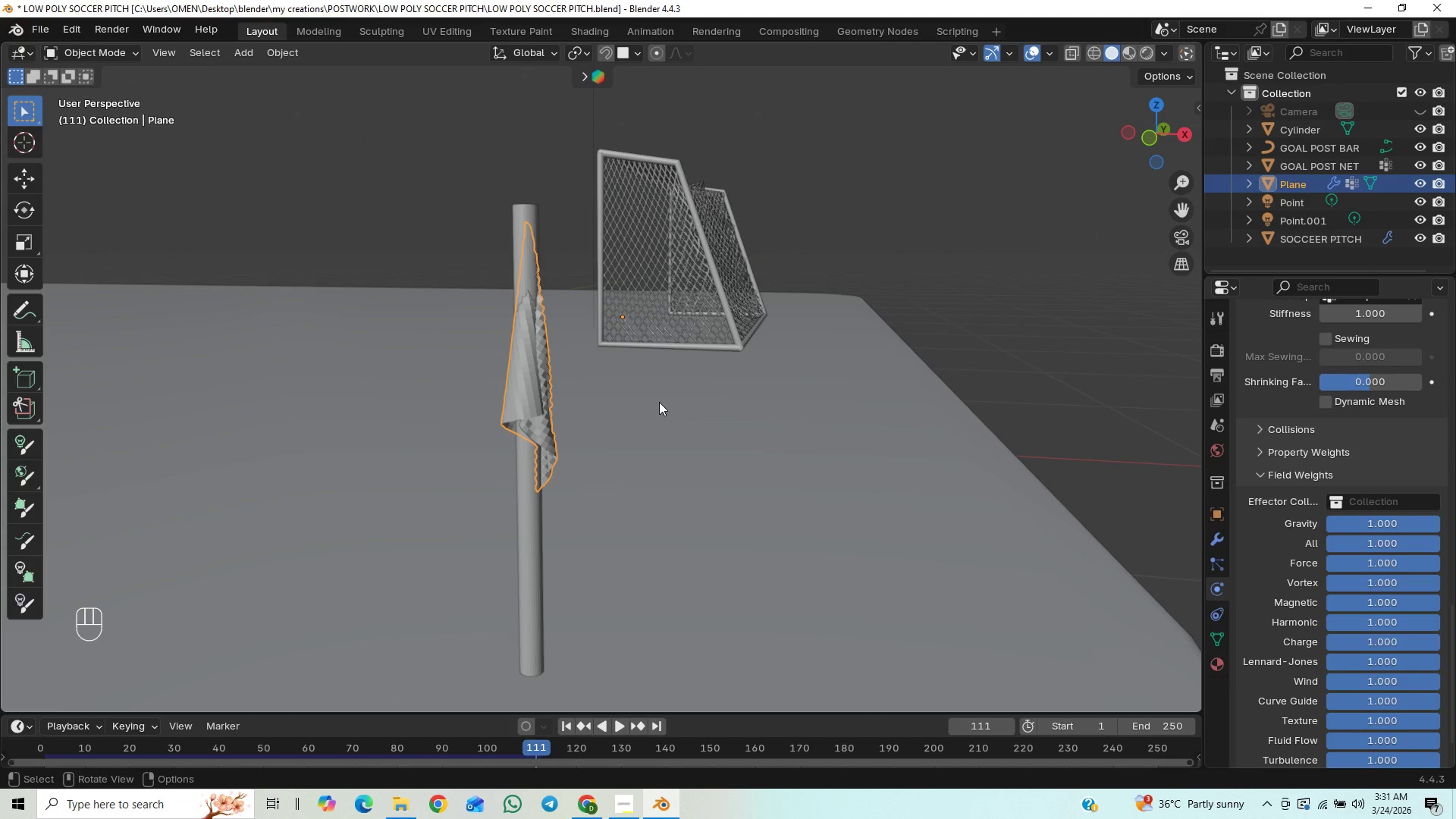 
type(gx)
 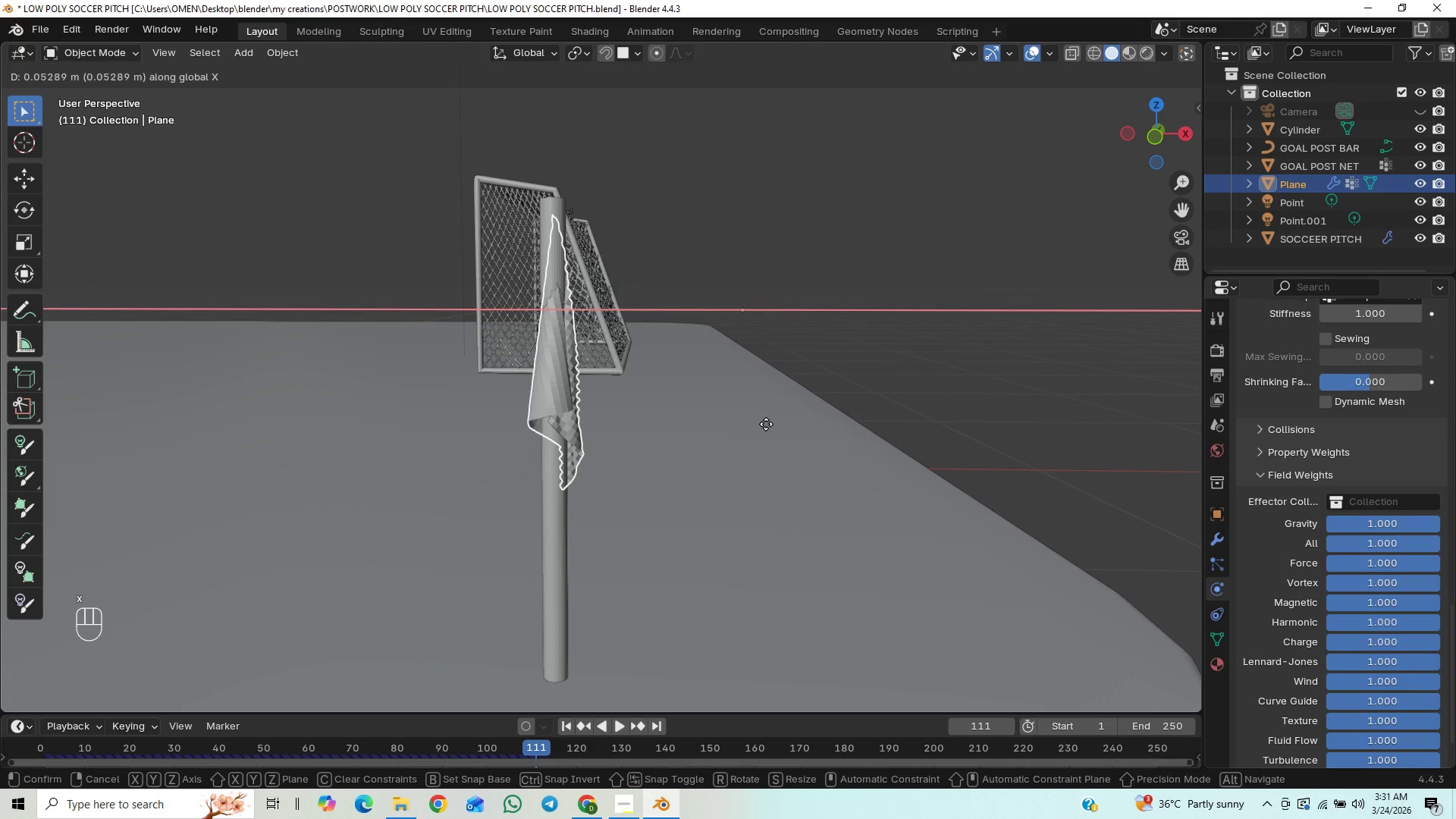 
key(Y)
 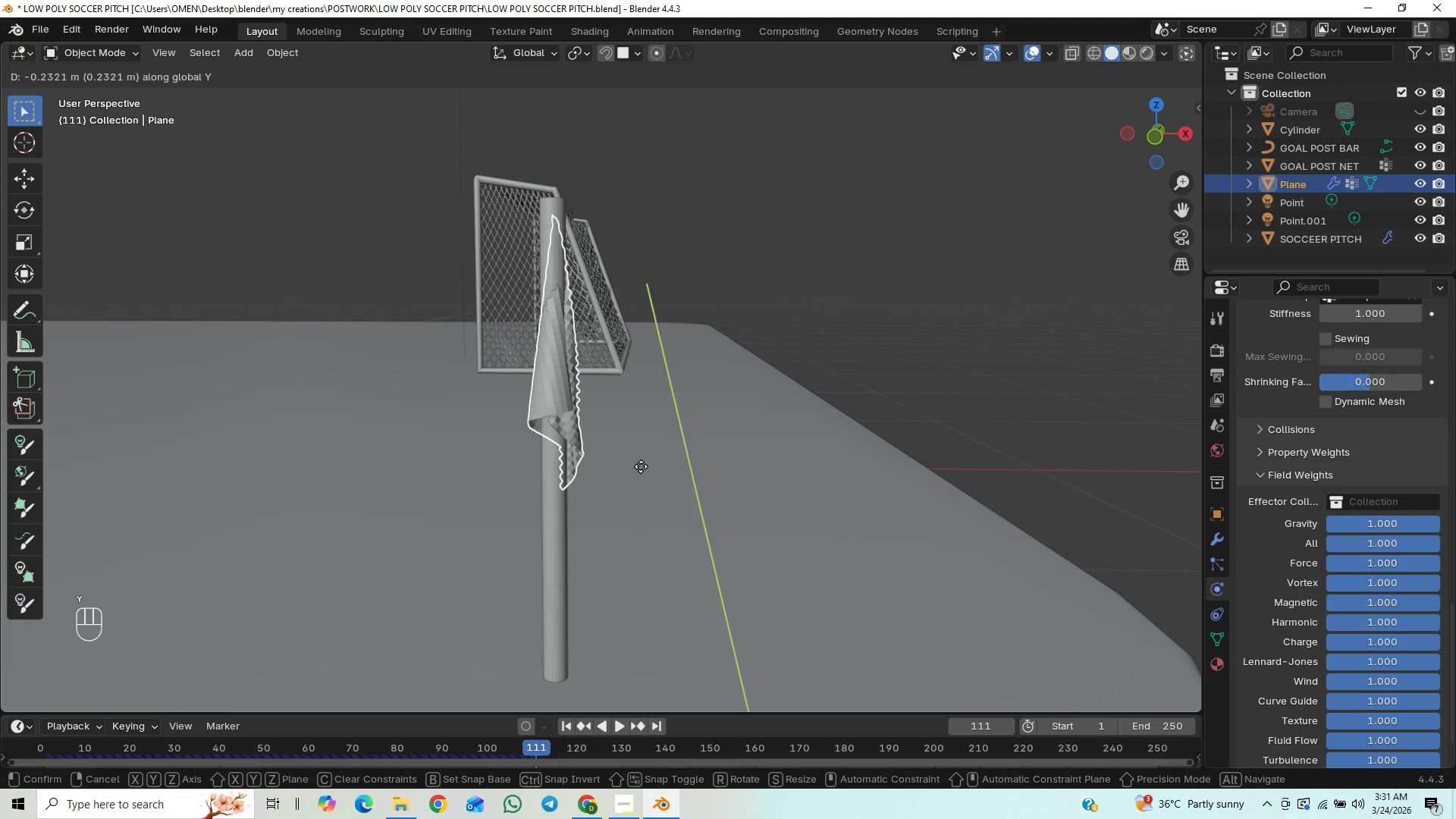 
right_click([713, 441])
 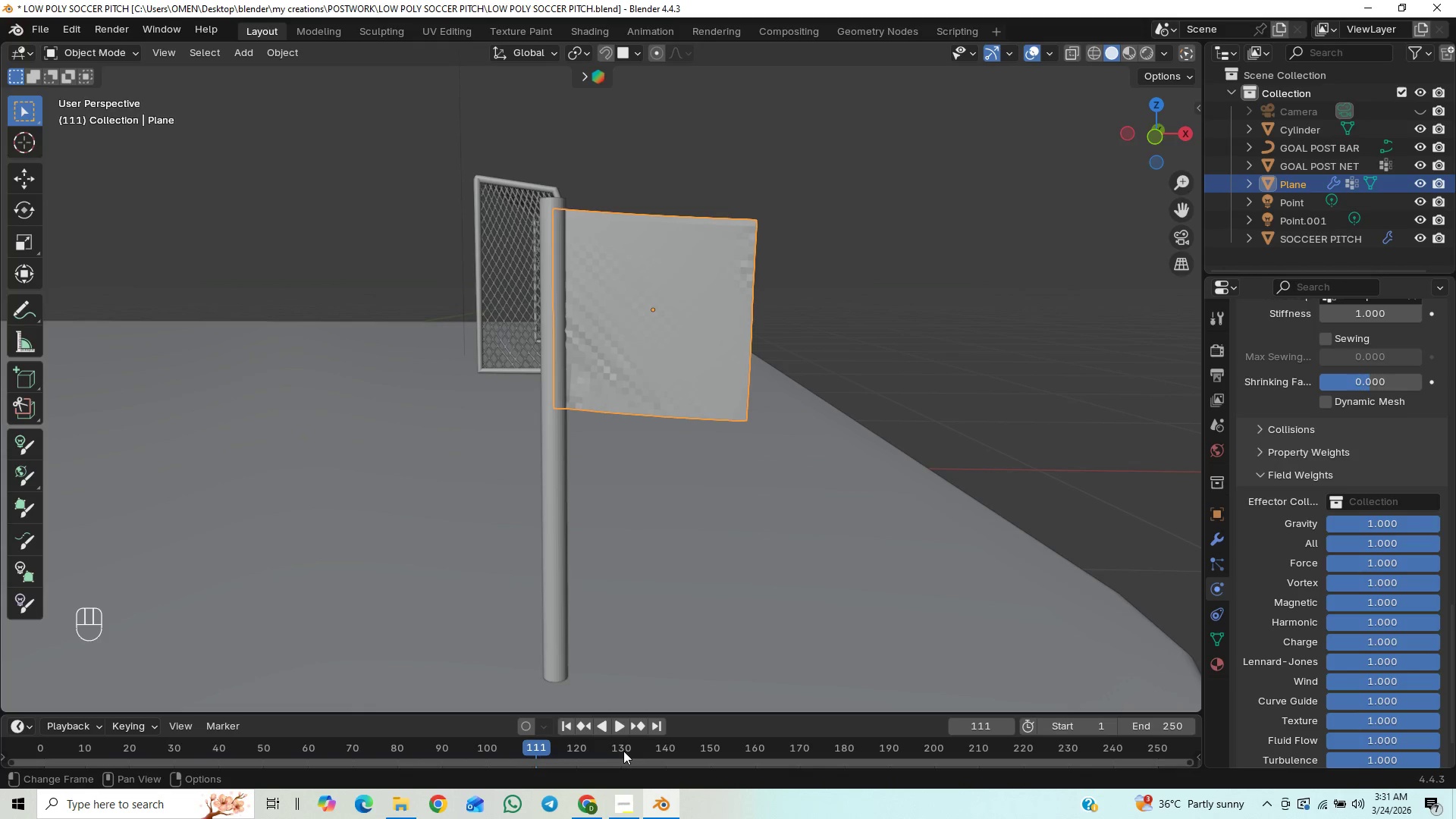 
left_click([568, 726])
 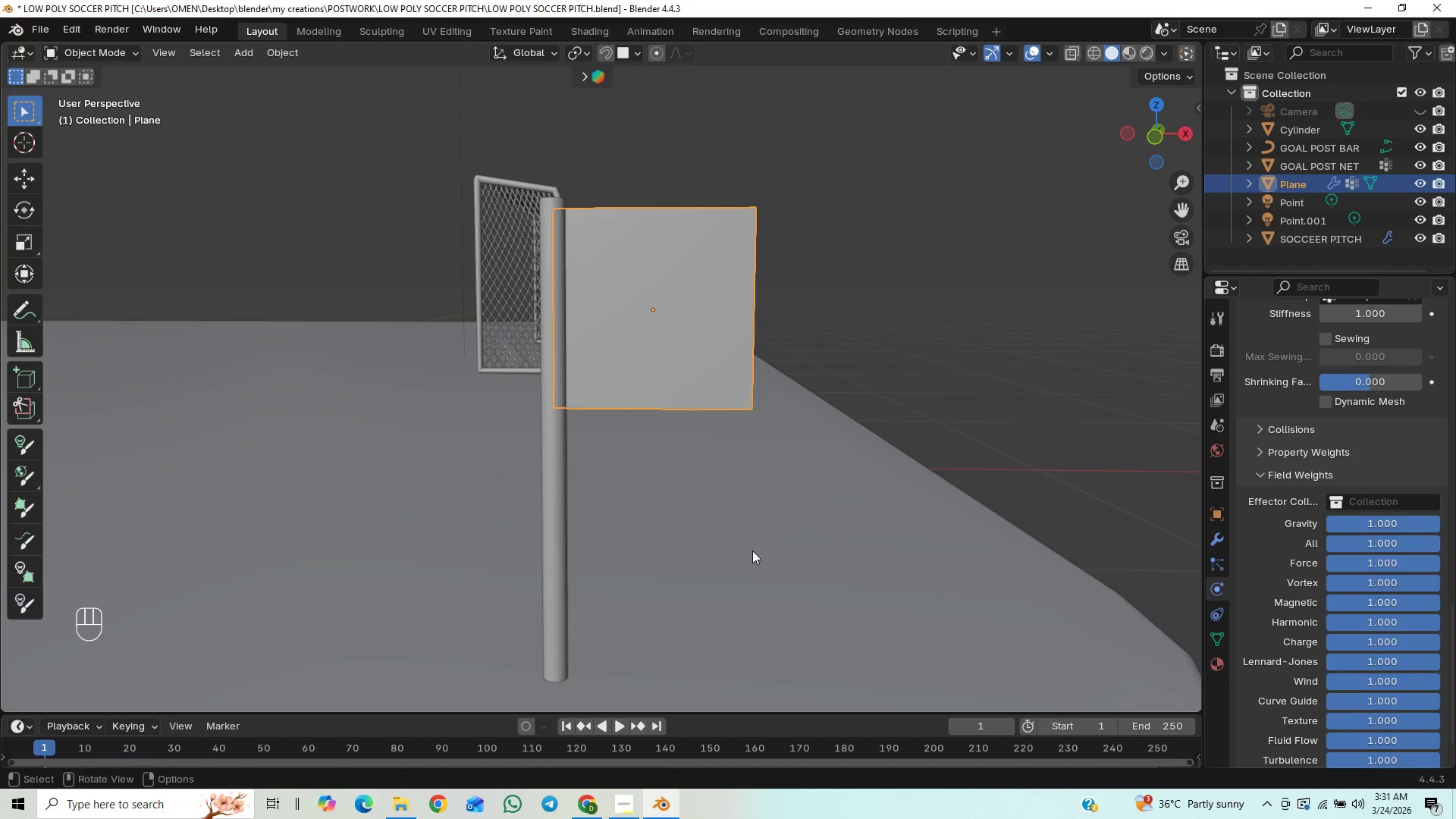 
type(gx)
 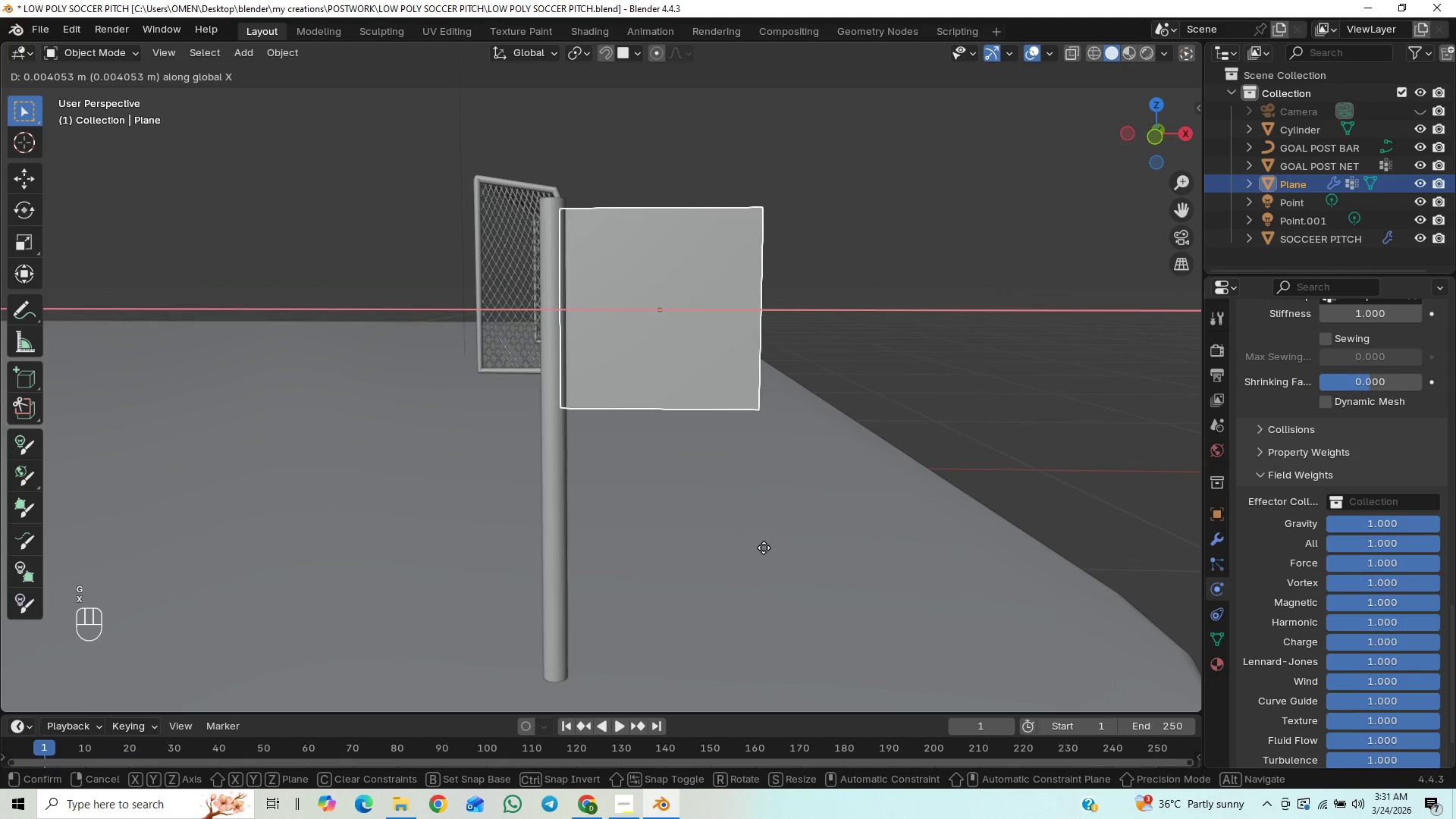 
hold_key(key=ShiftLeft, duration=1.5)
 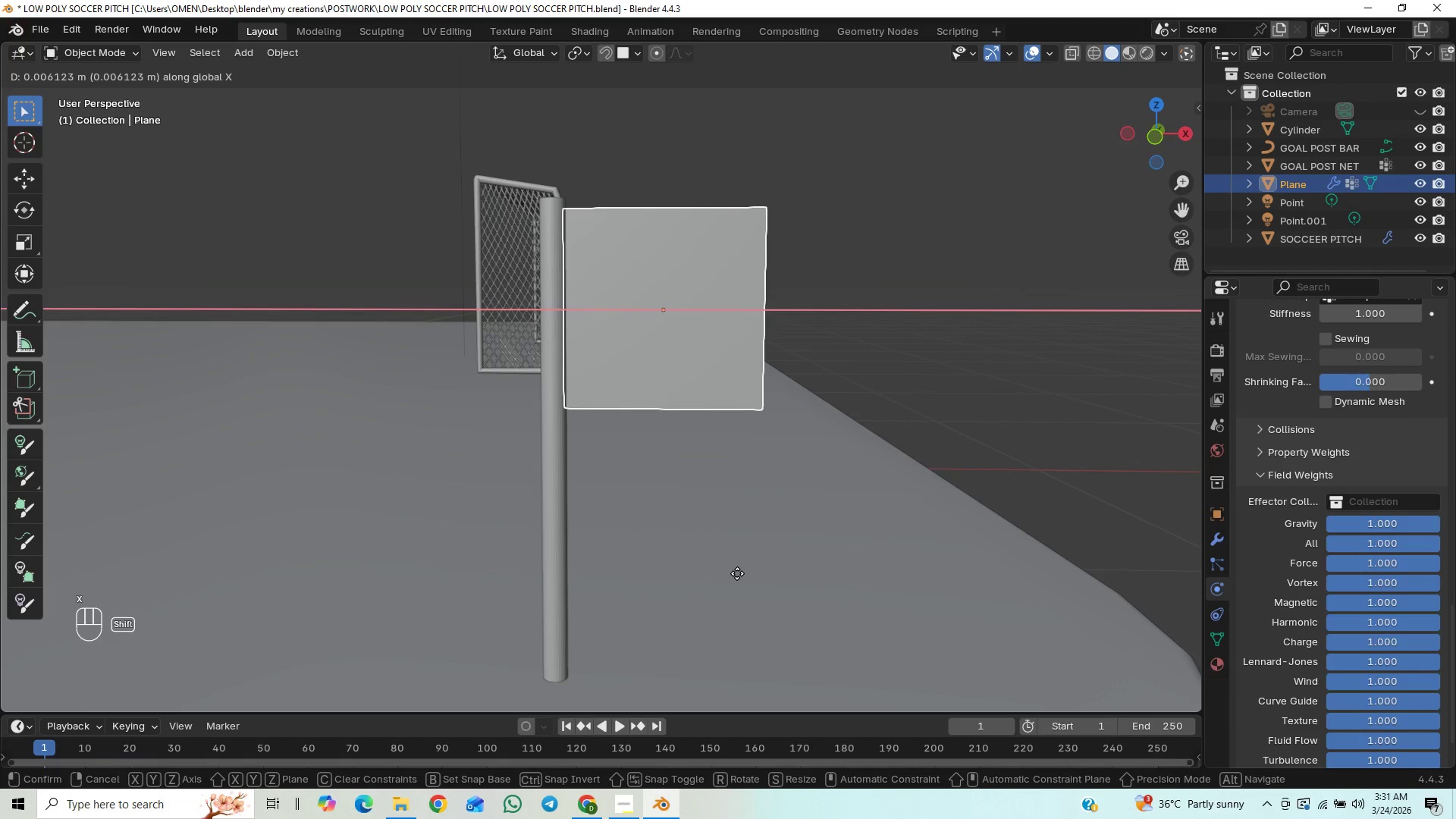 
hold_key(key=ShiftLeft, duration=0.88)
left_click([737, 573])
 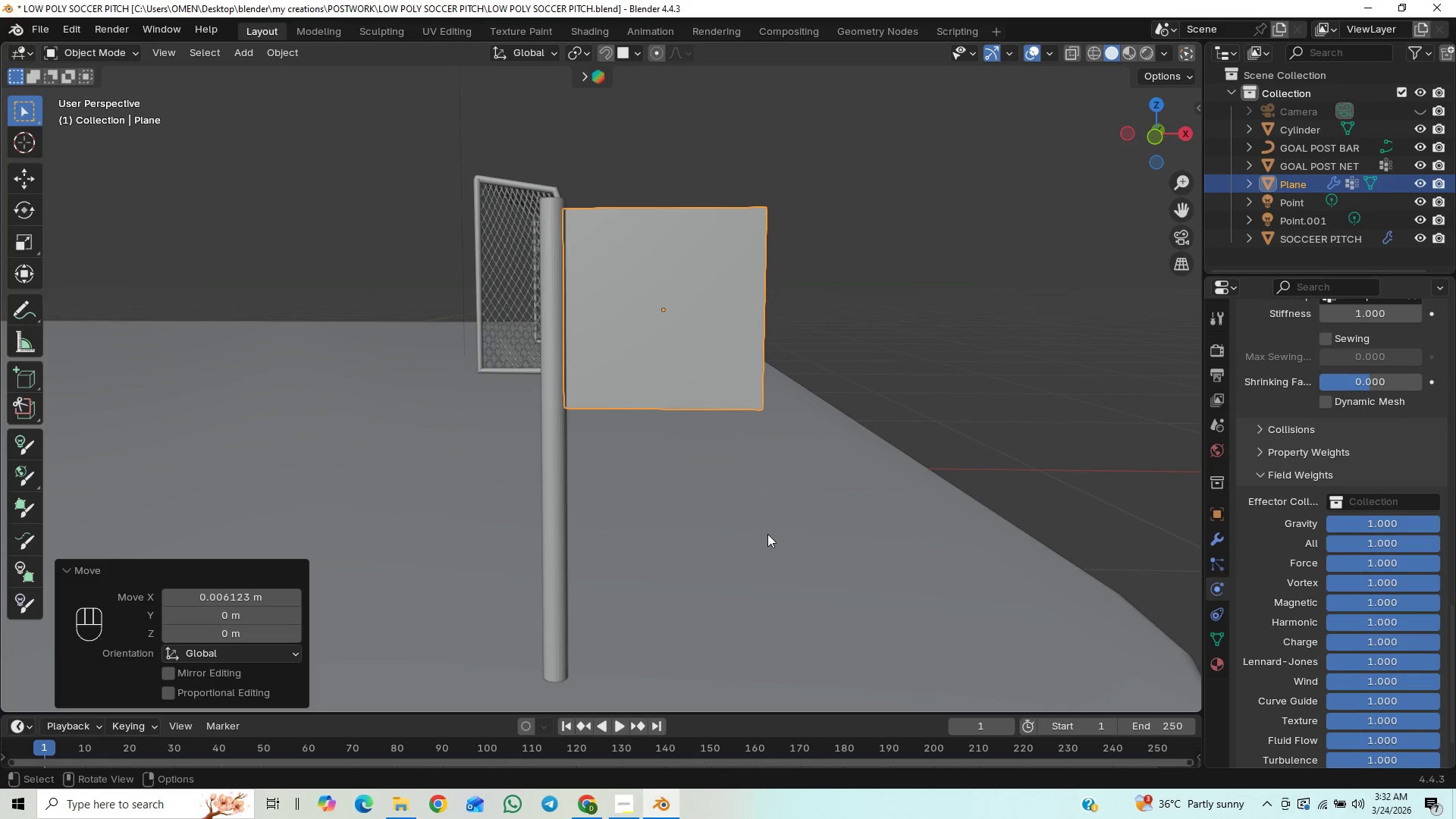 
key(Space)
 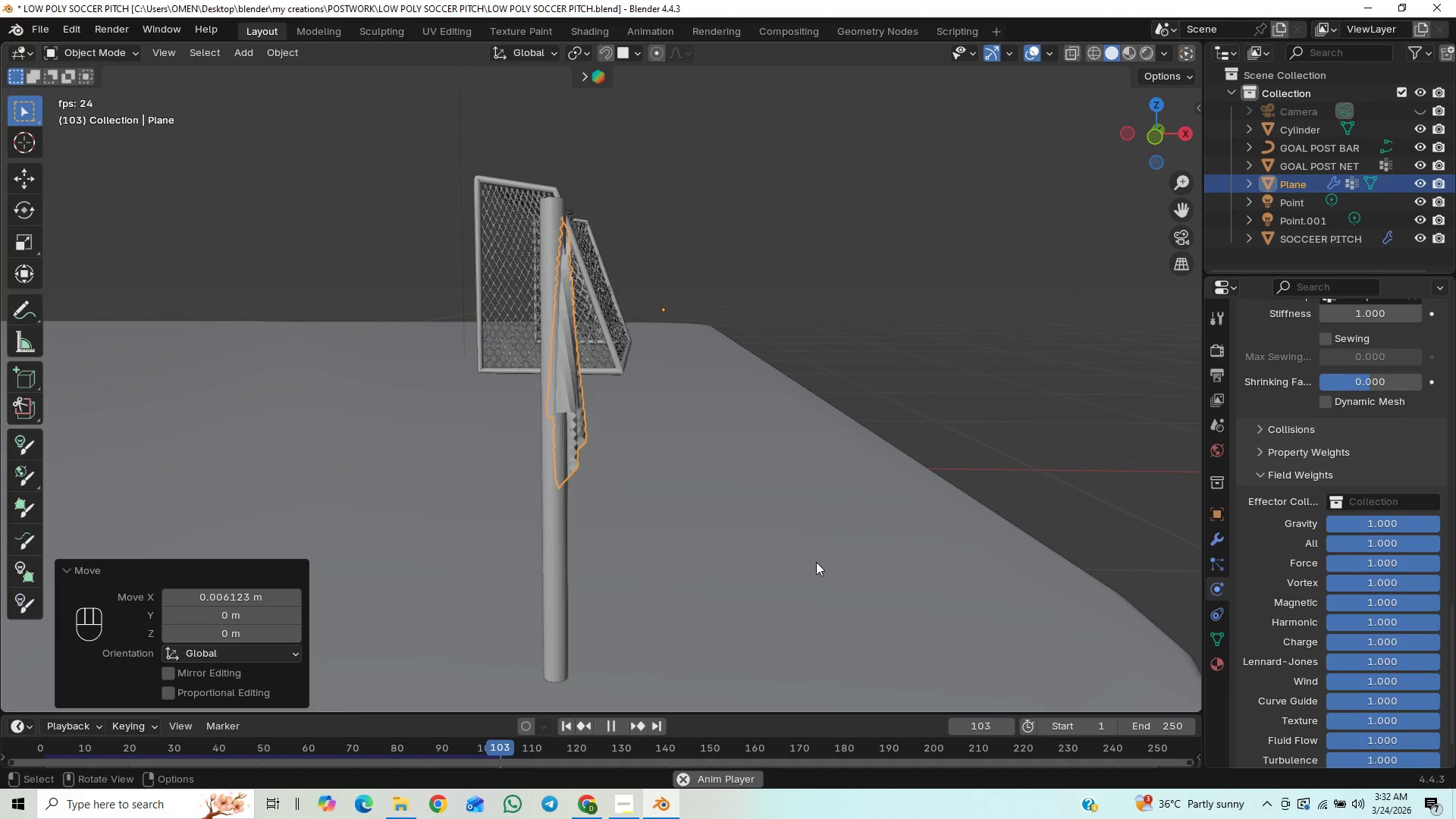 
wait(9.38)
 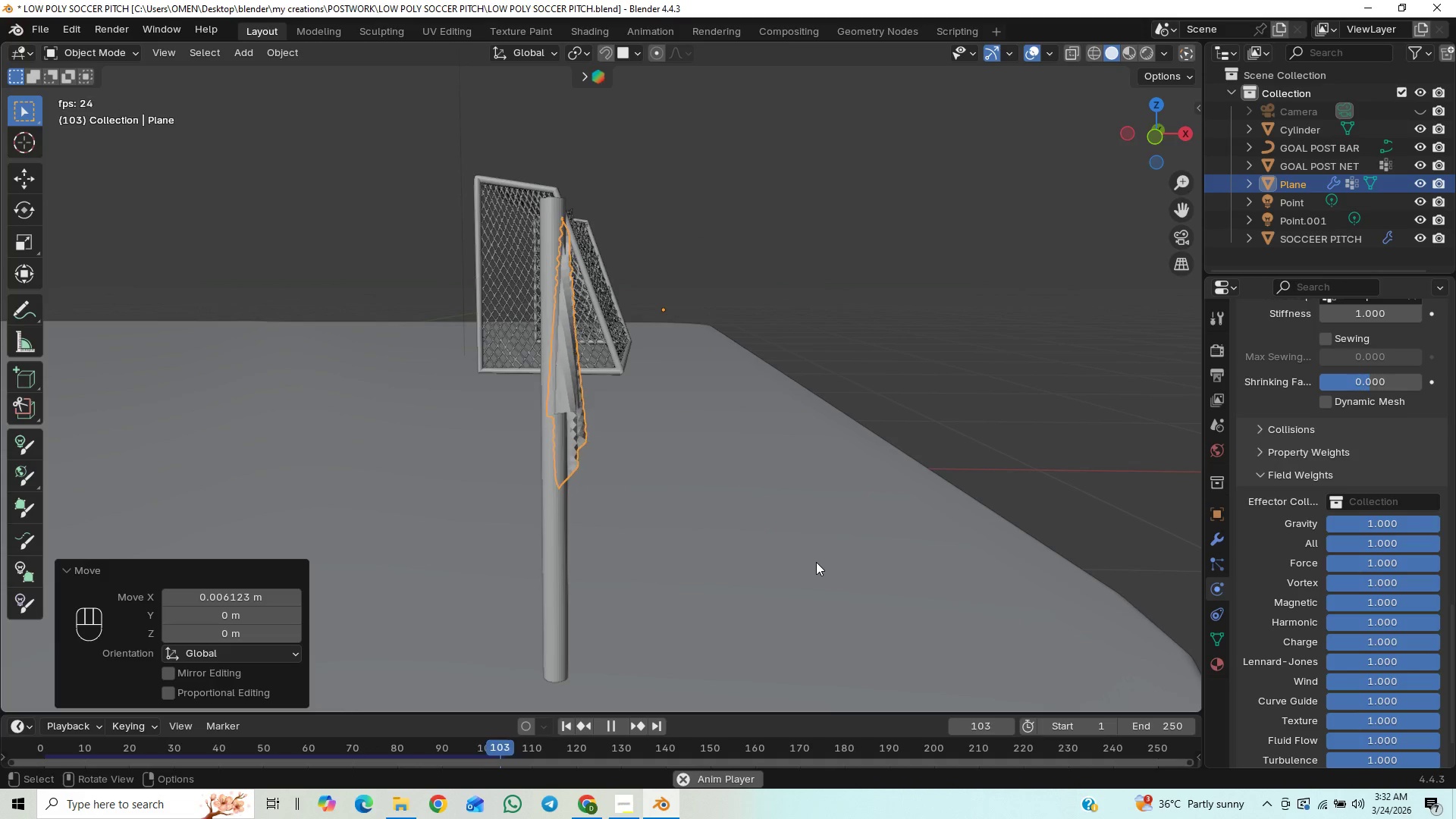 
key(Space)
 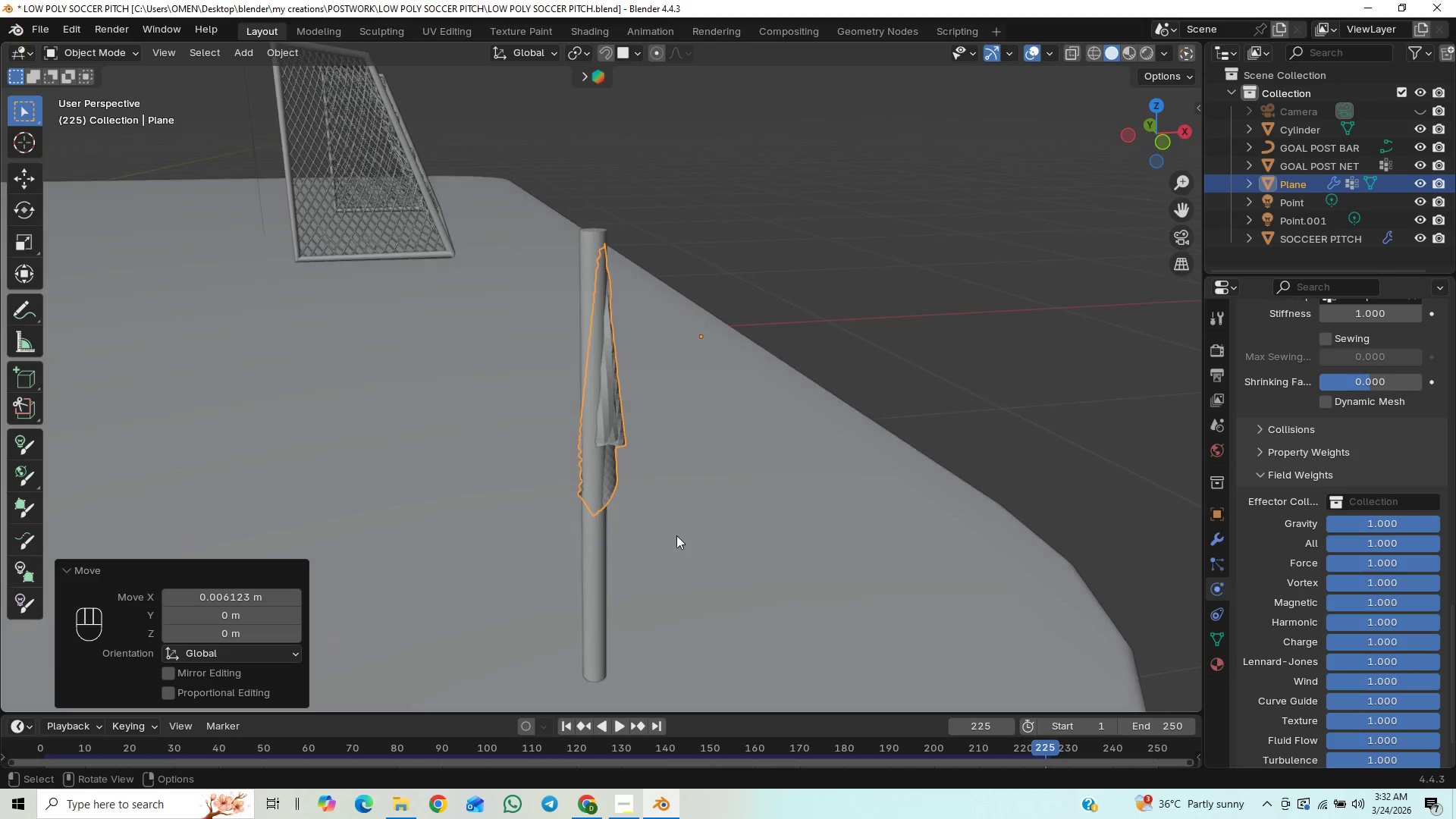 
scroll: coordinate [672, 494], scroll_direction: up, amount: 4.0
 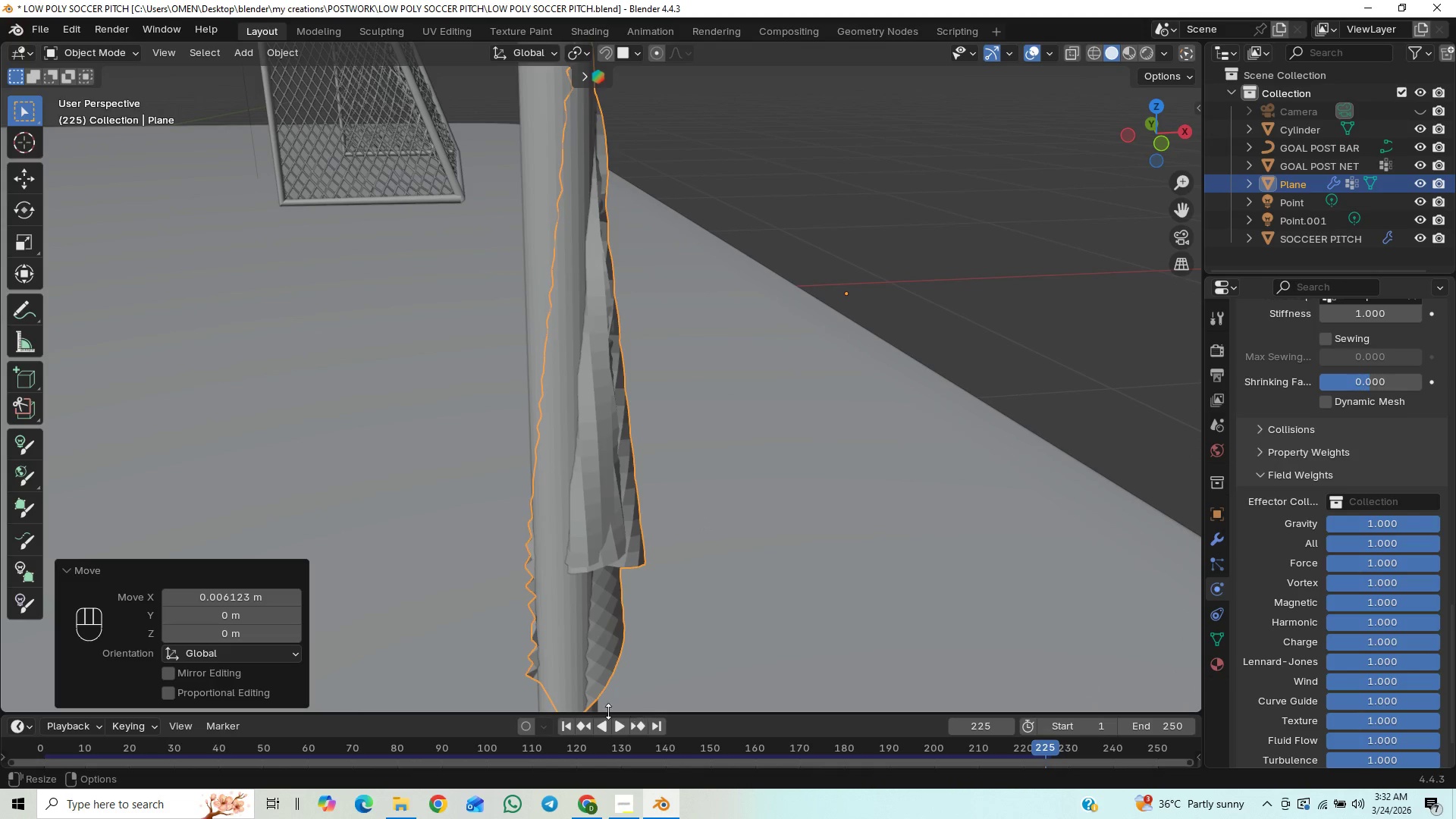 
left_click([566, 730])
 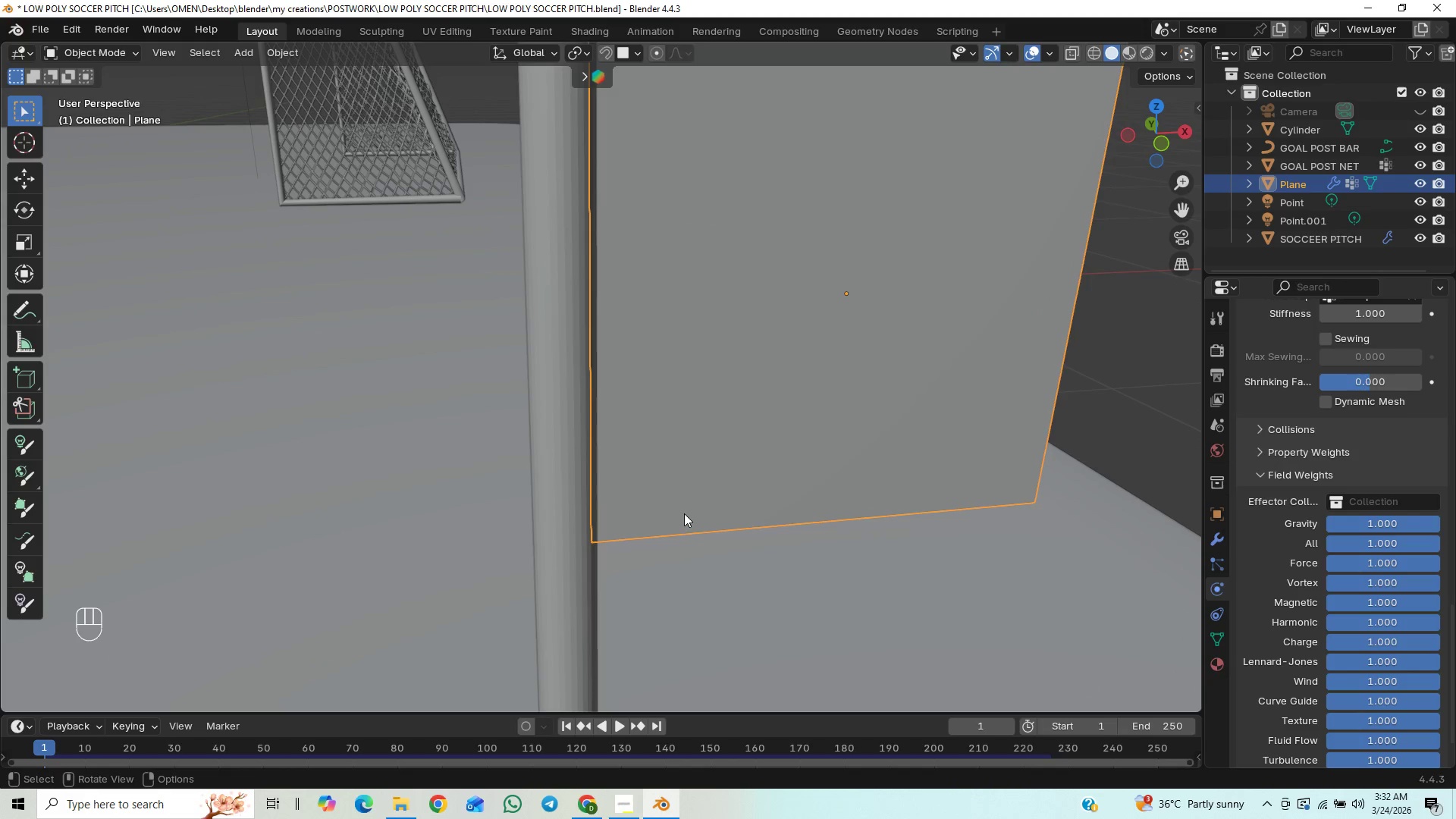 
scroll: coordinate [686, 510], scroll_direction: down, amount: 2.0
 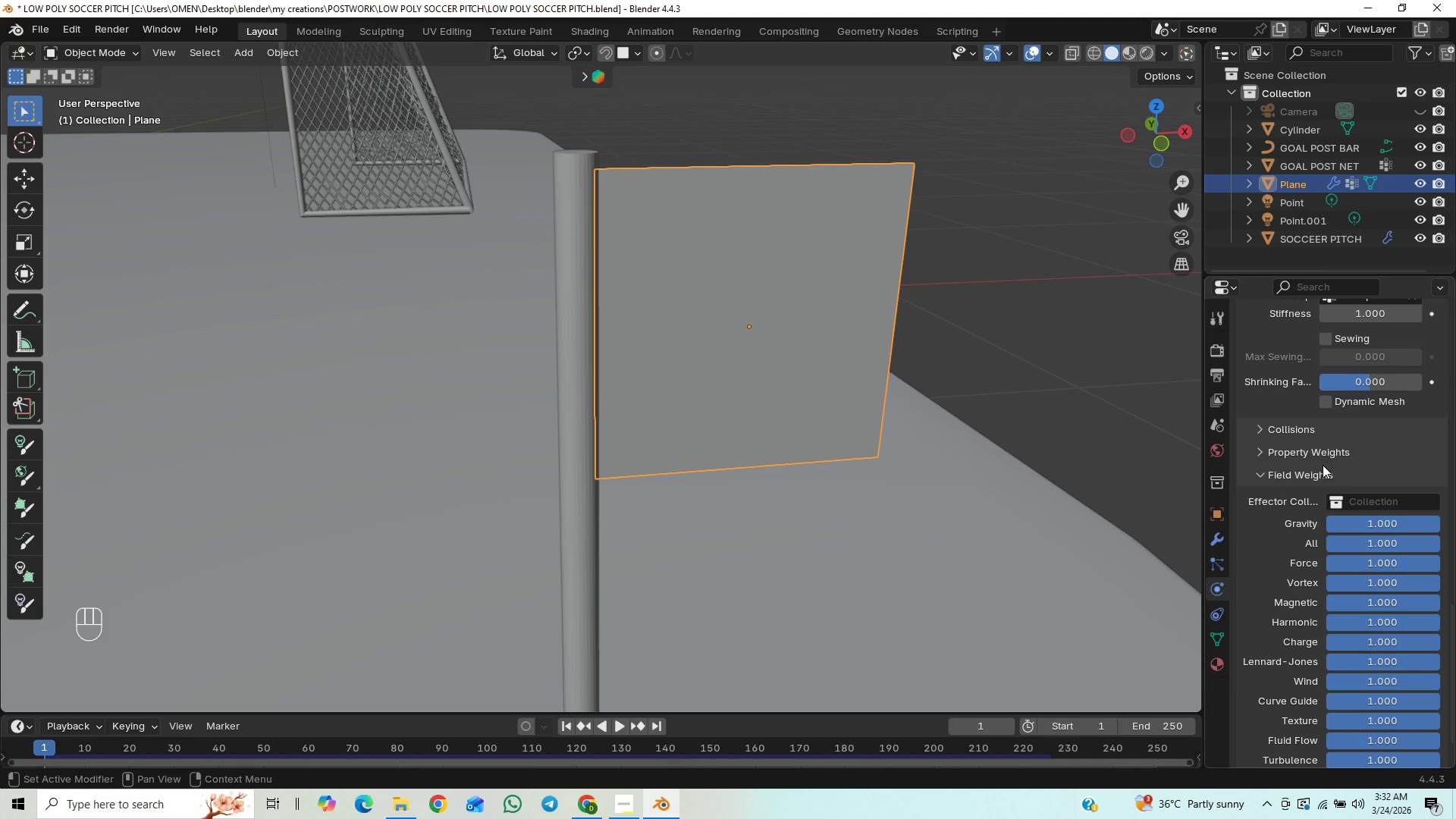 
left_click([1254, 429])
 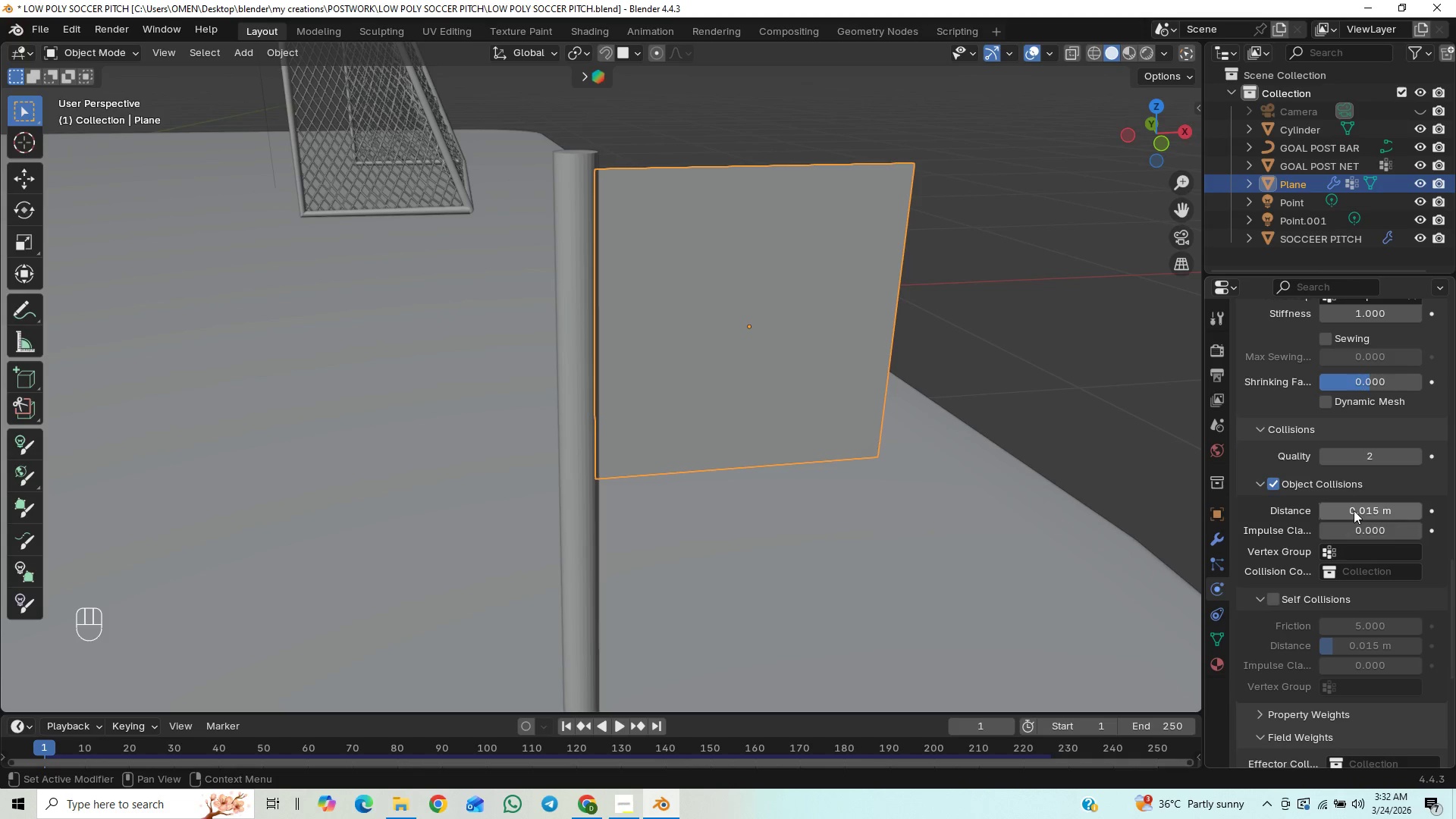 
mouse_move([1344, 576])
 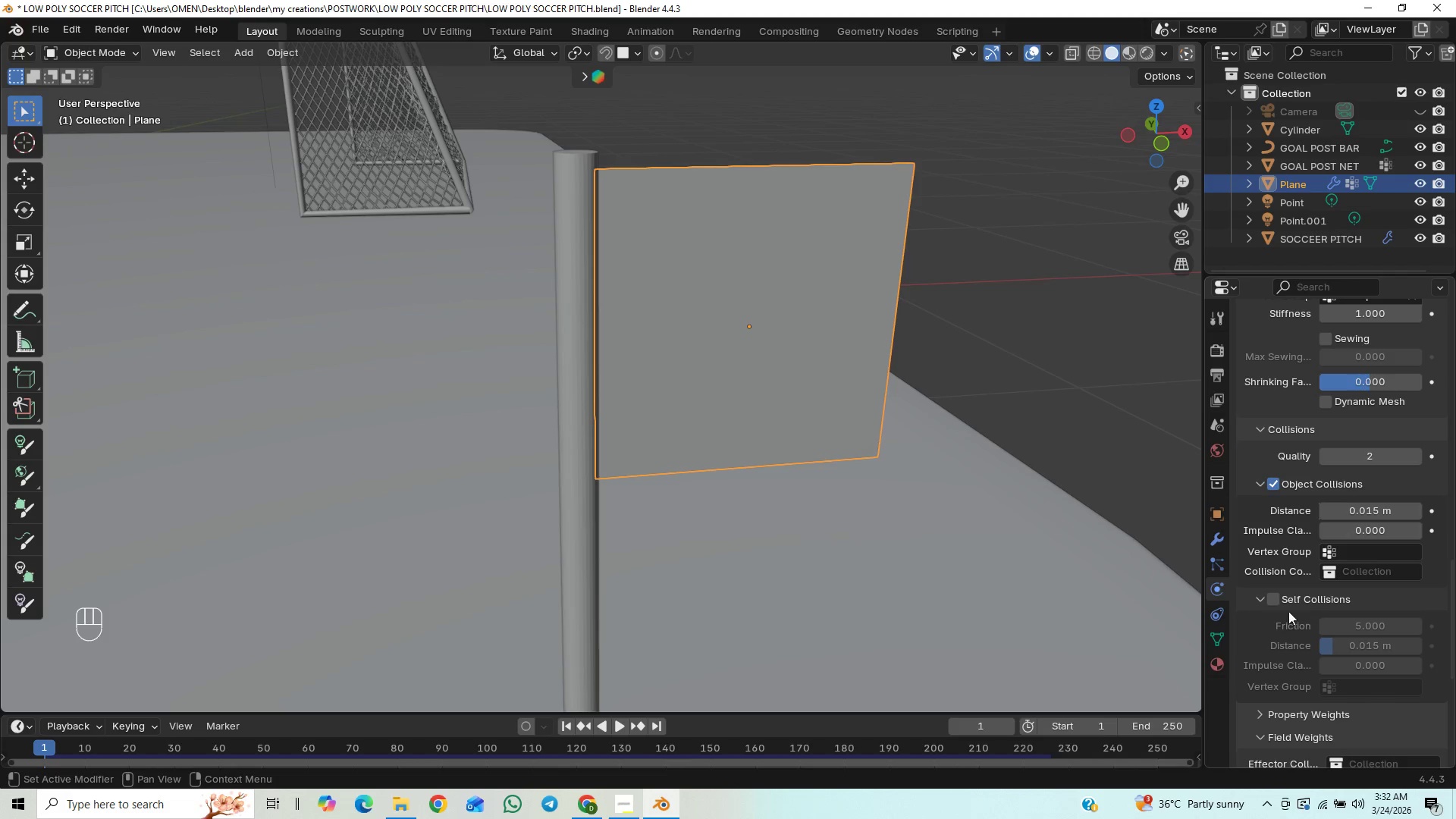 
left_click([1276, 598])
 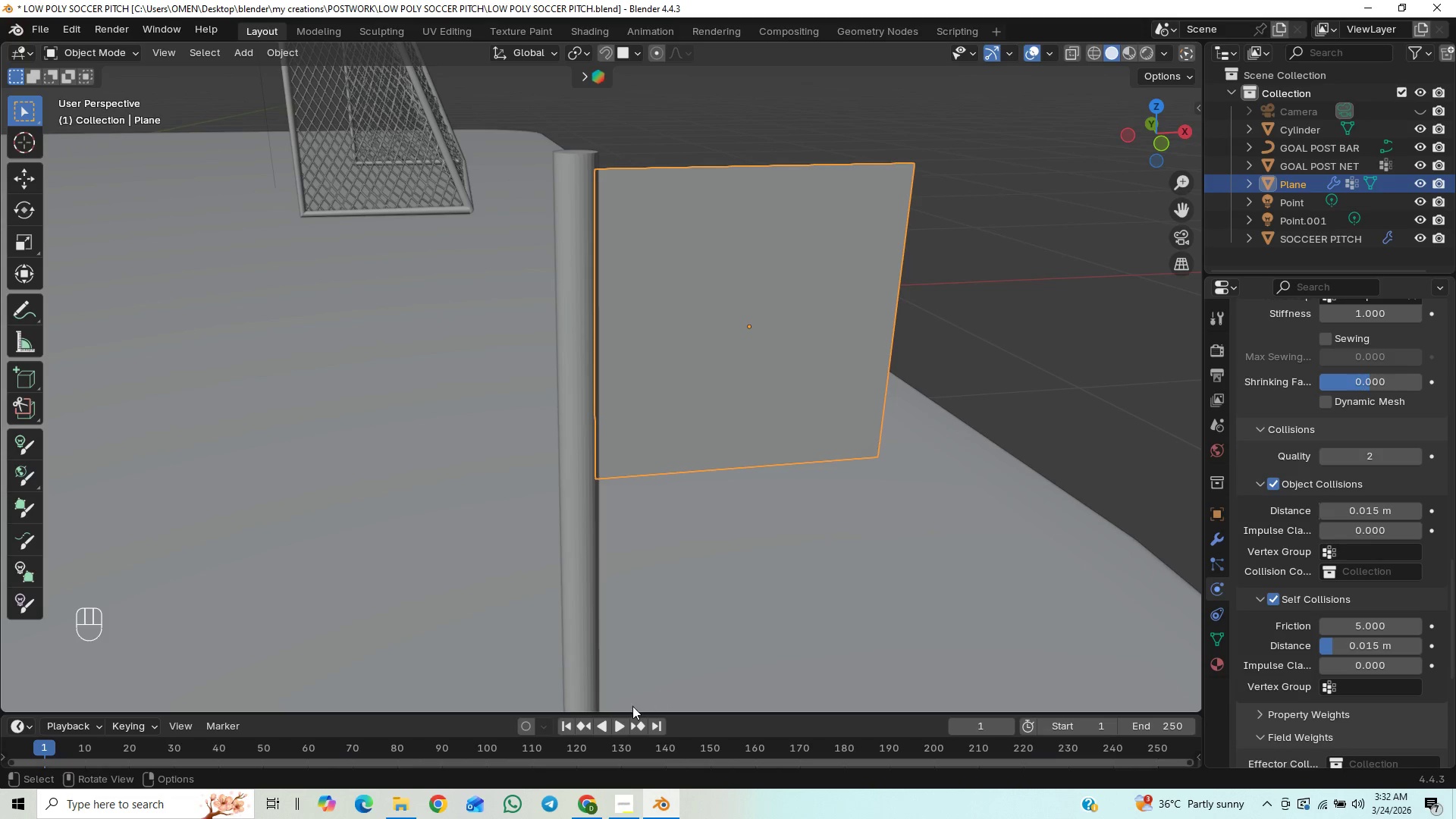 
left_click([619, 723])
 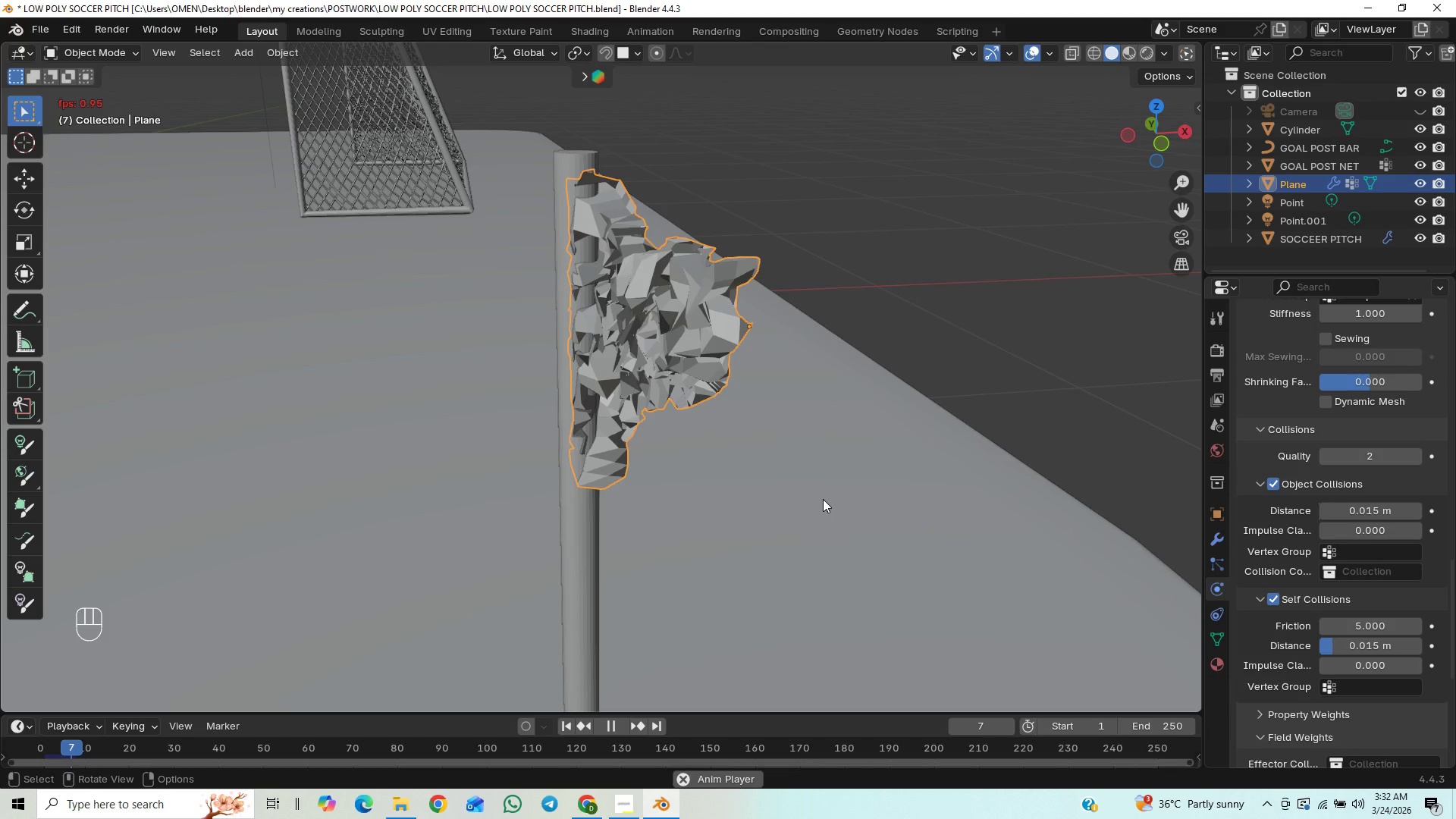 
wait(14.98)
 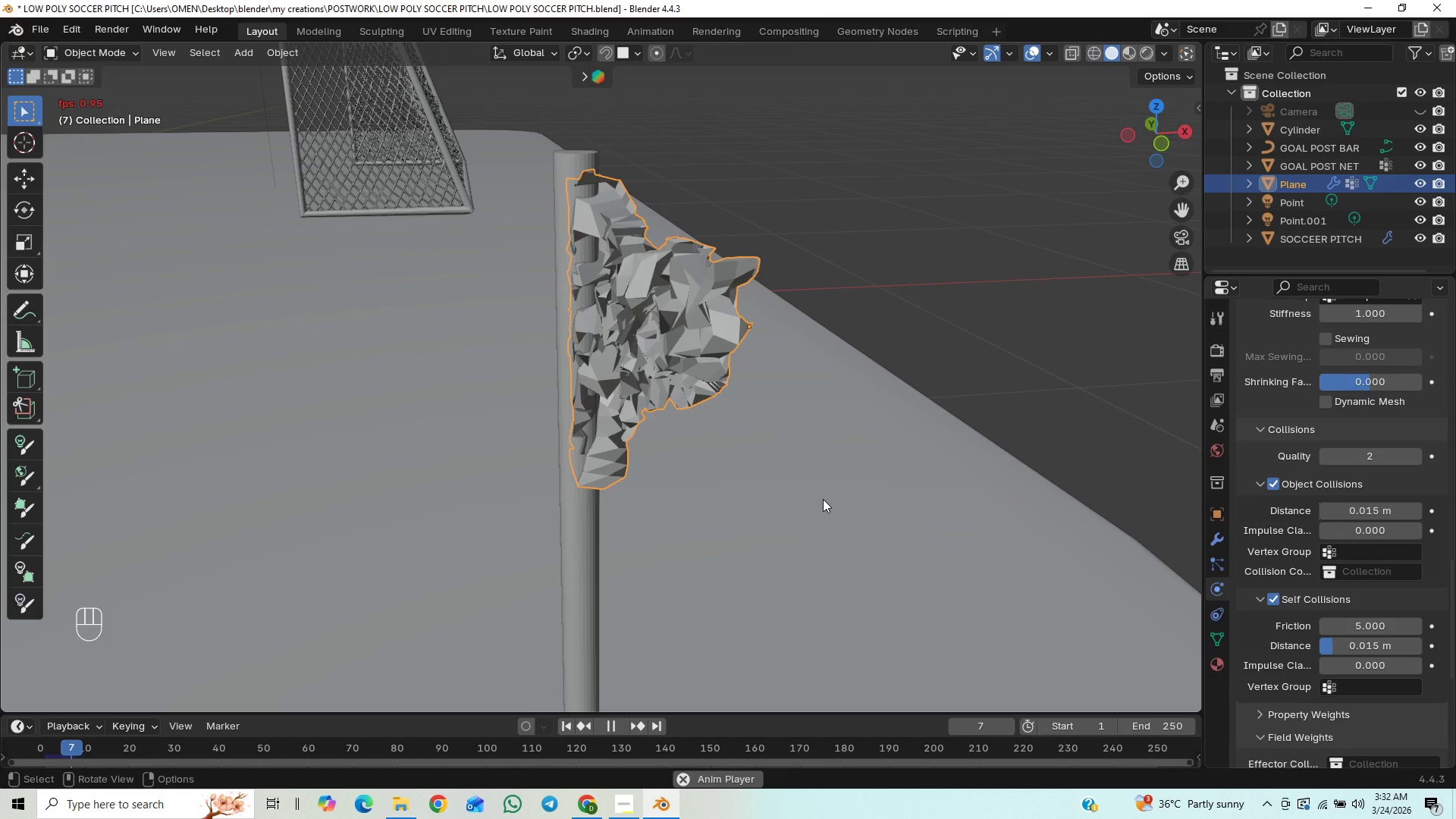 
left_click([609, 729])
 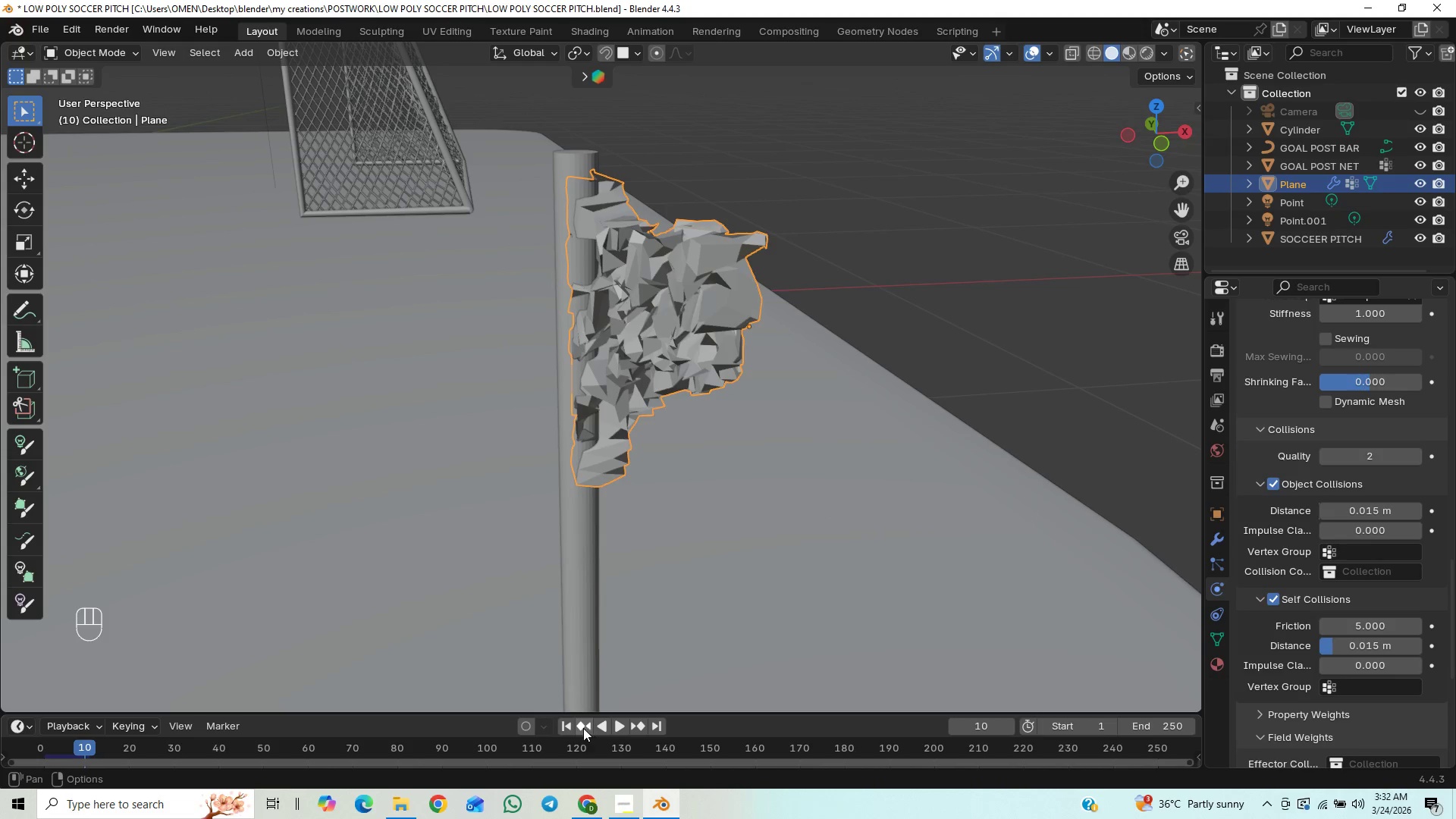 
left_click([568, 727])
 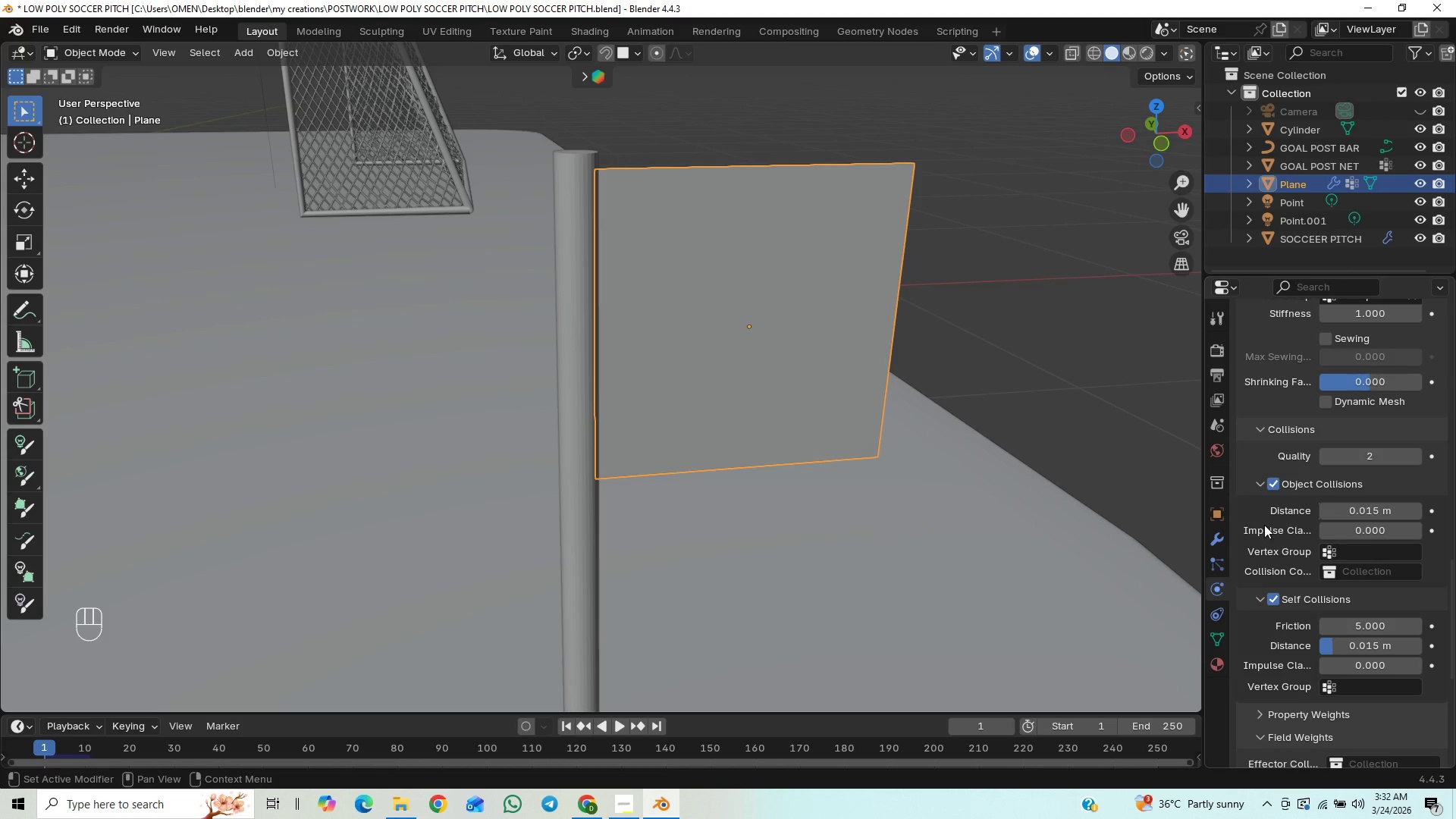 
mouse_move([1271, 583])
 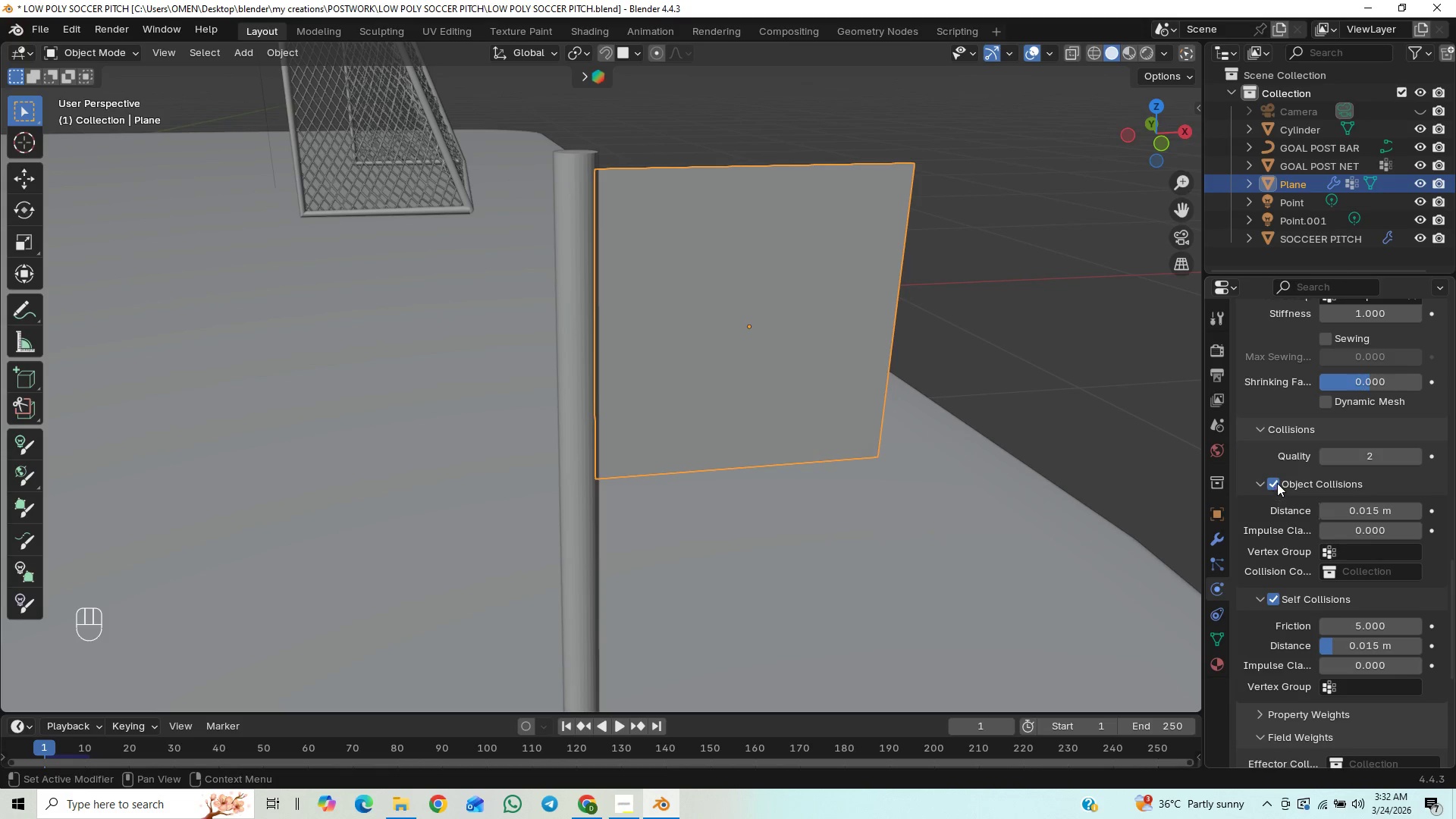 
left_click([1277, 480])
 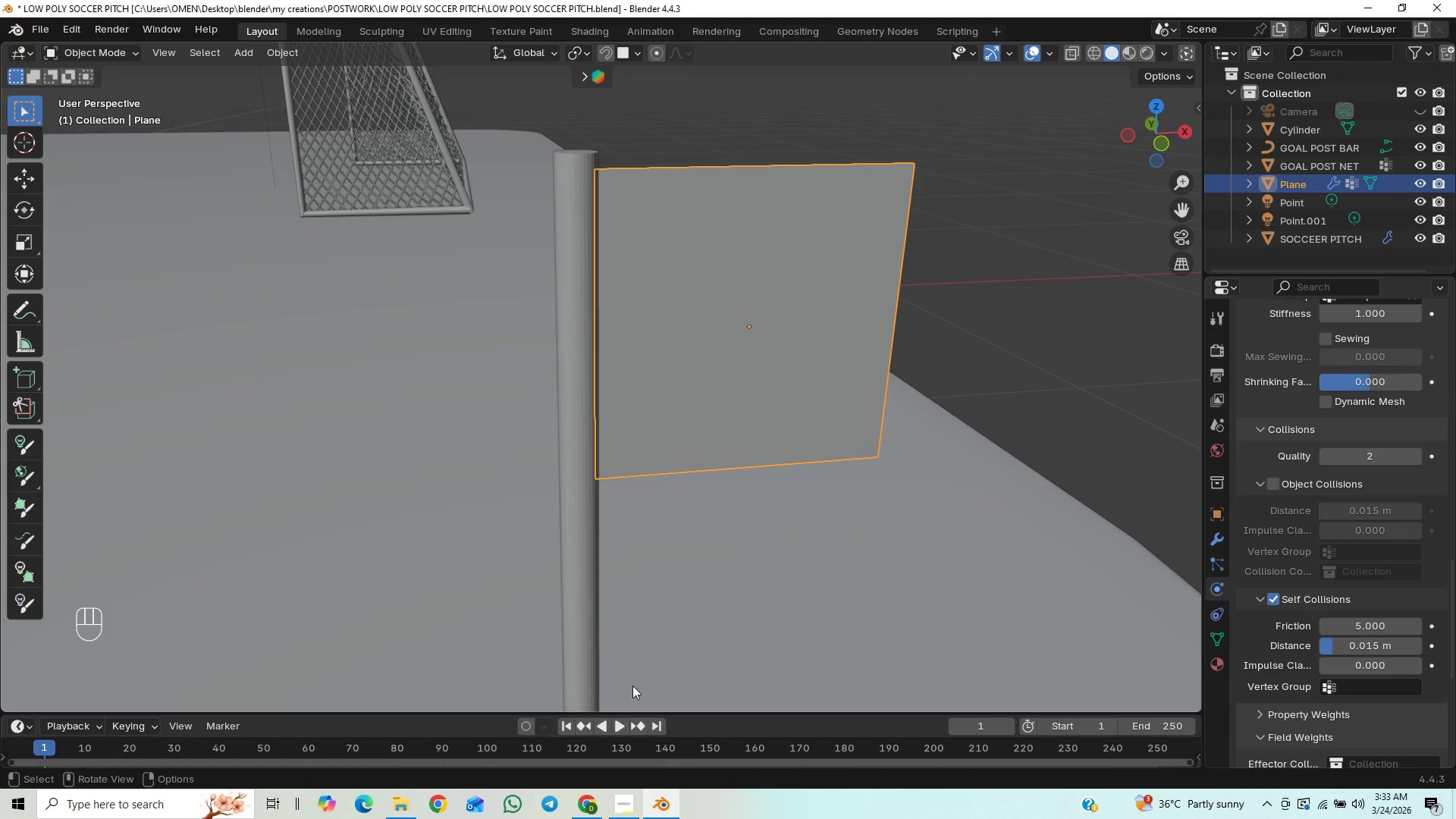 
left_click([620, 722])
 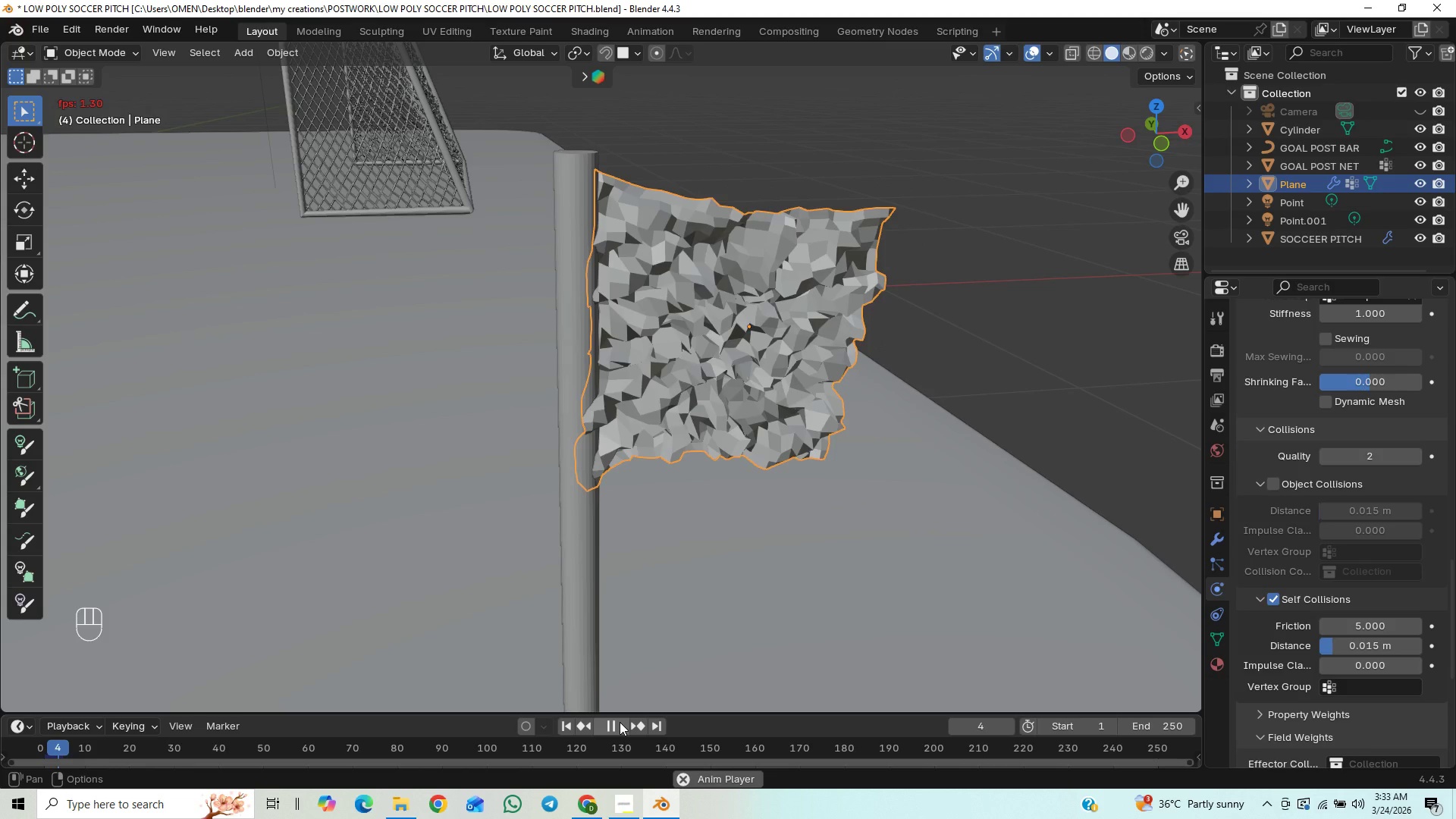 
left_click([620, 722])
 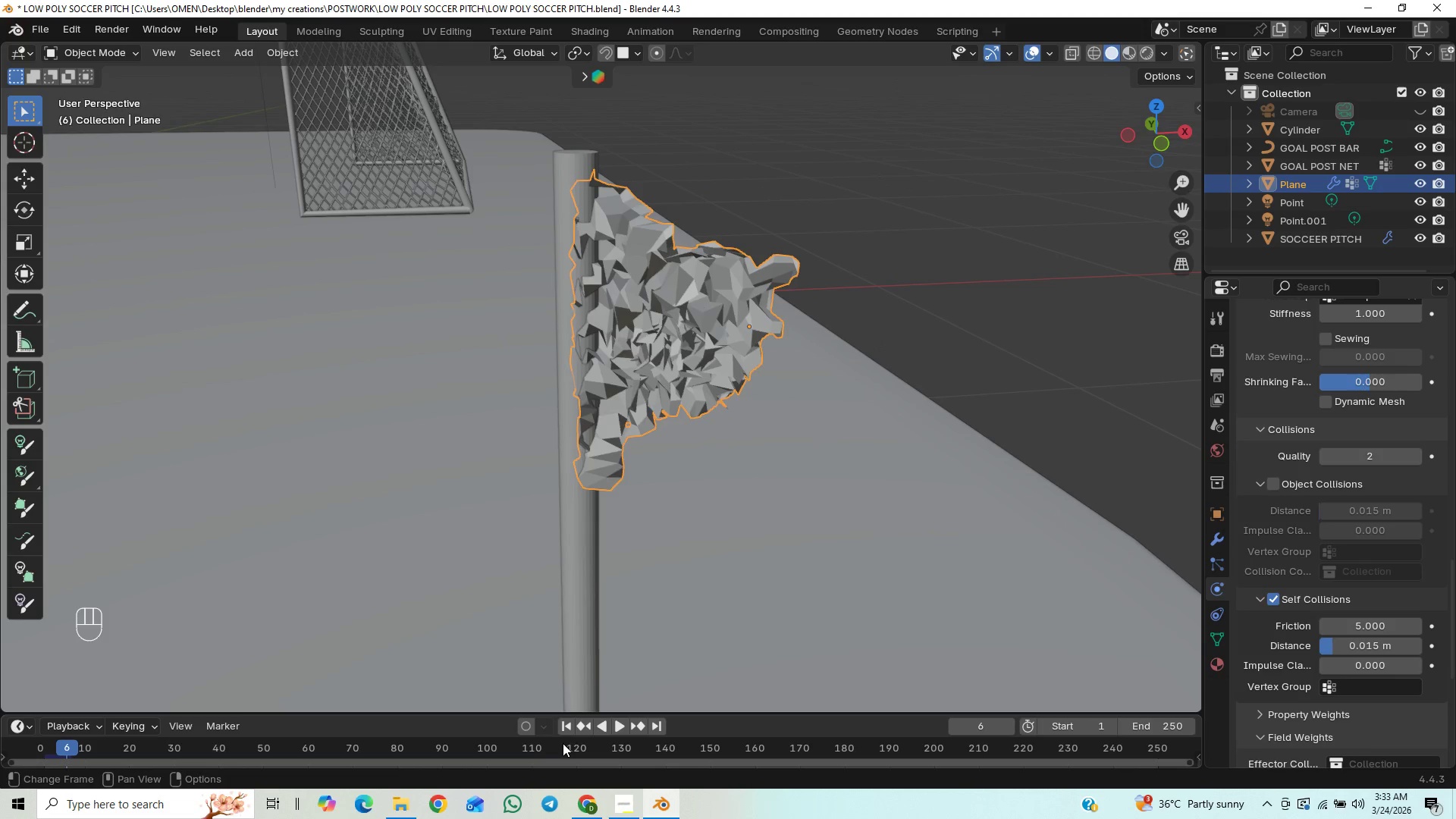 
left_click([570, 727])
 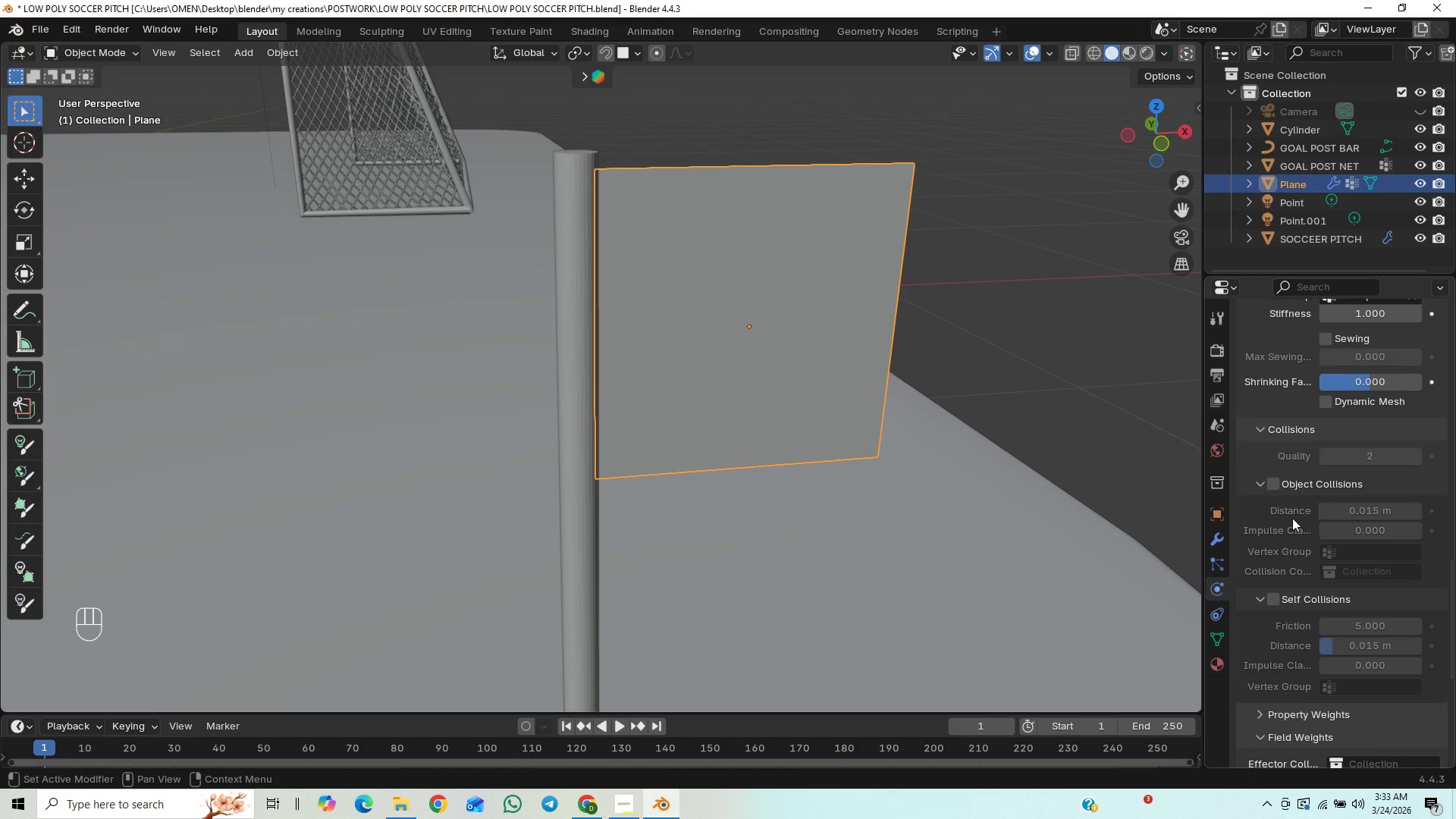 
wait(7.81)
 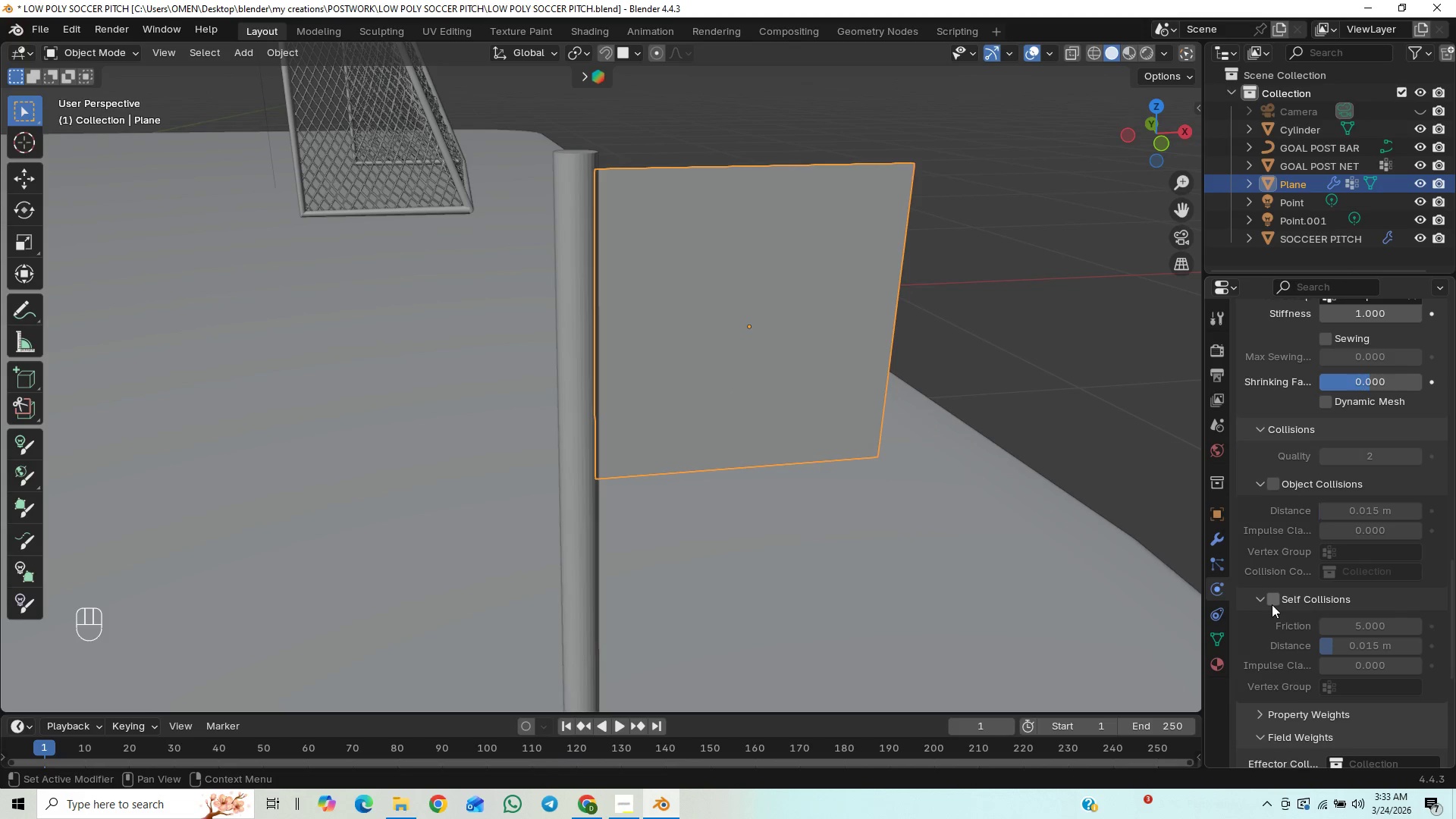 
mouse_move([1341, 568])
 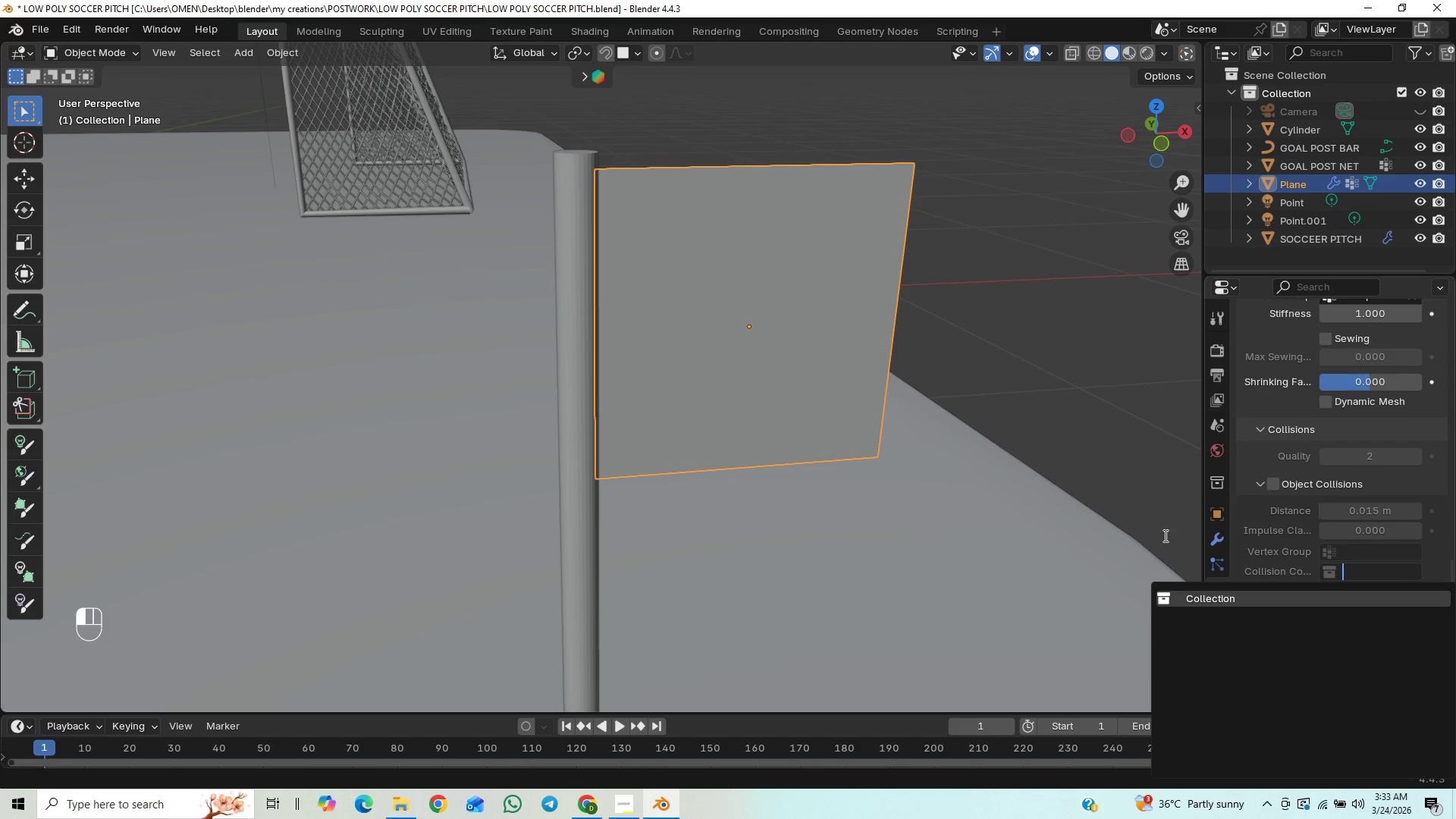 
right_click([1124, 532])
 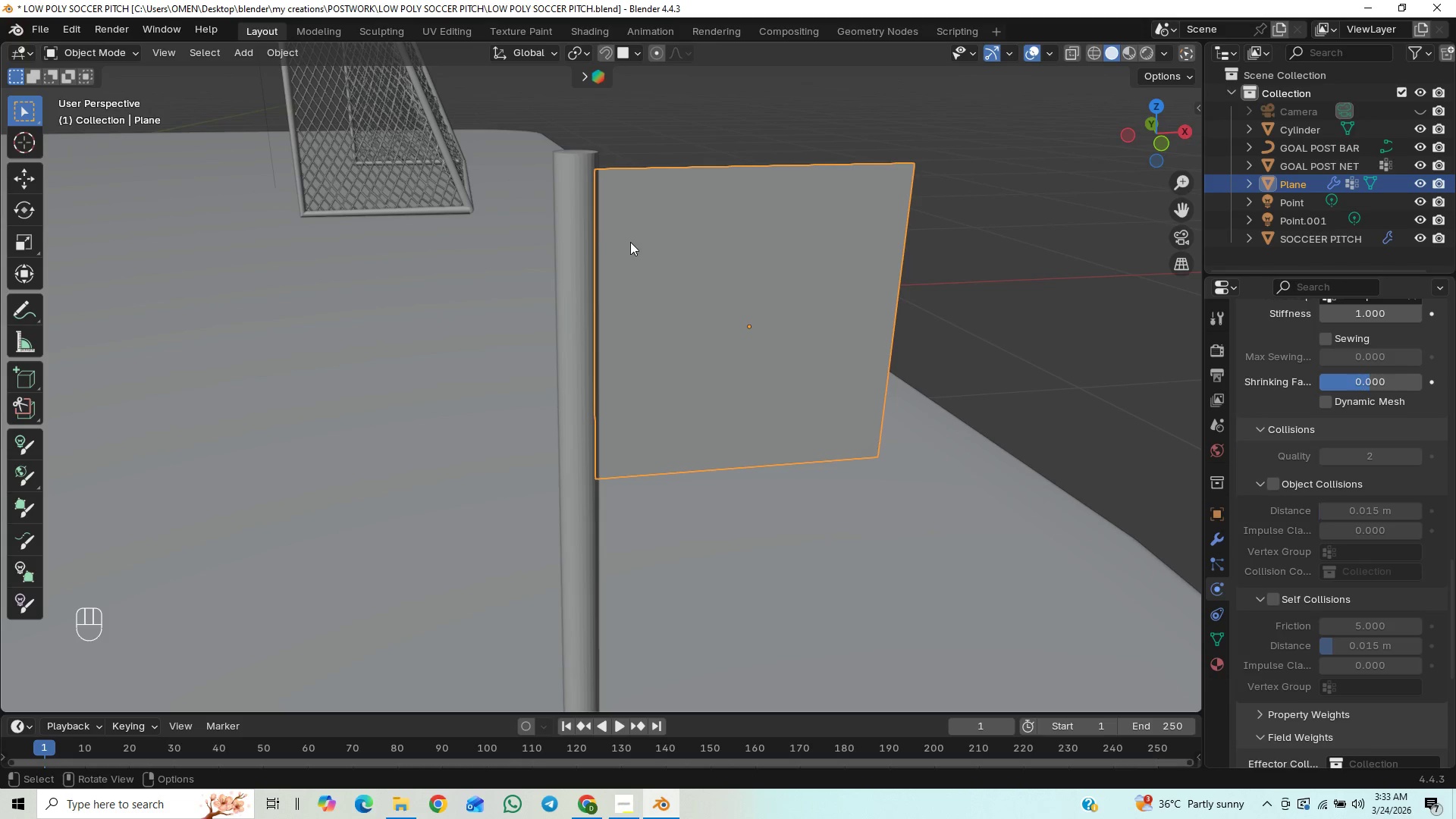 
left_click([582, 221])
 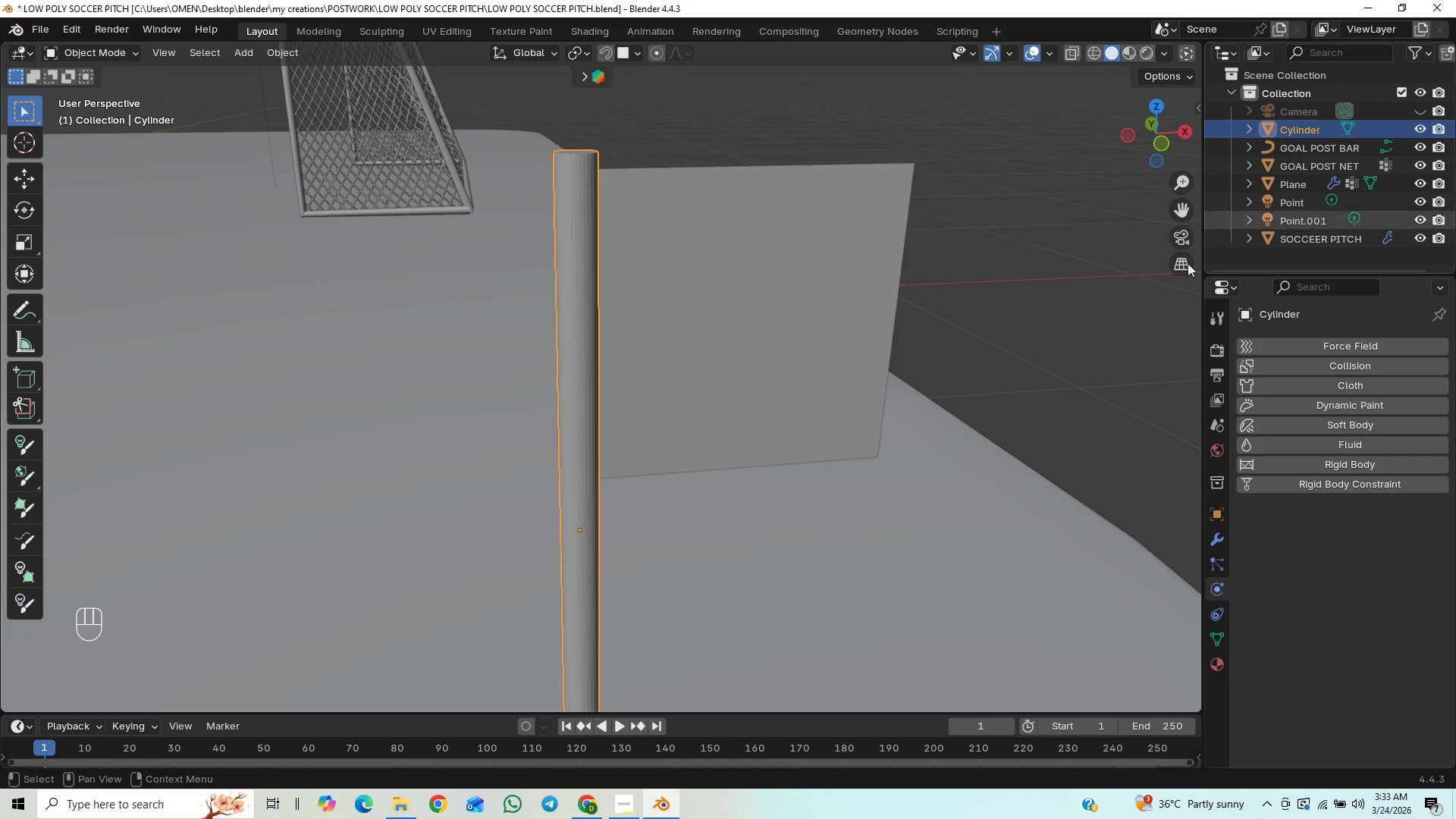 
key(M)
 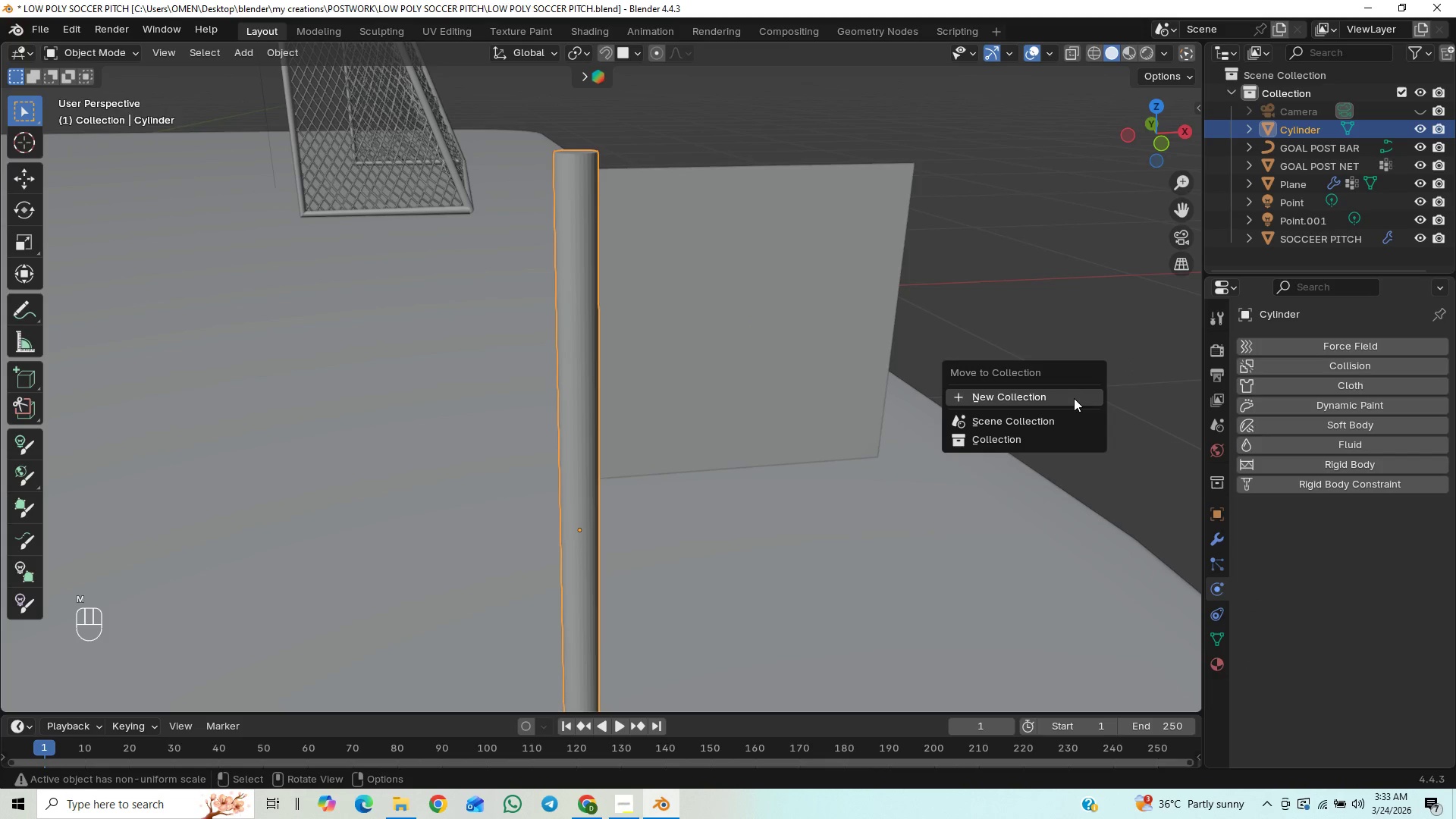 
left_click([1074, 398])
 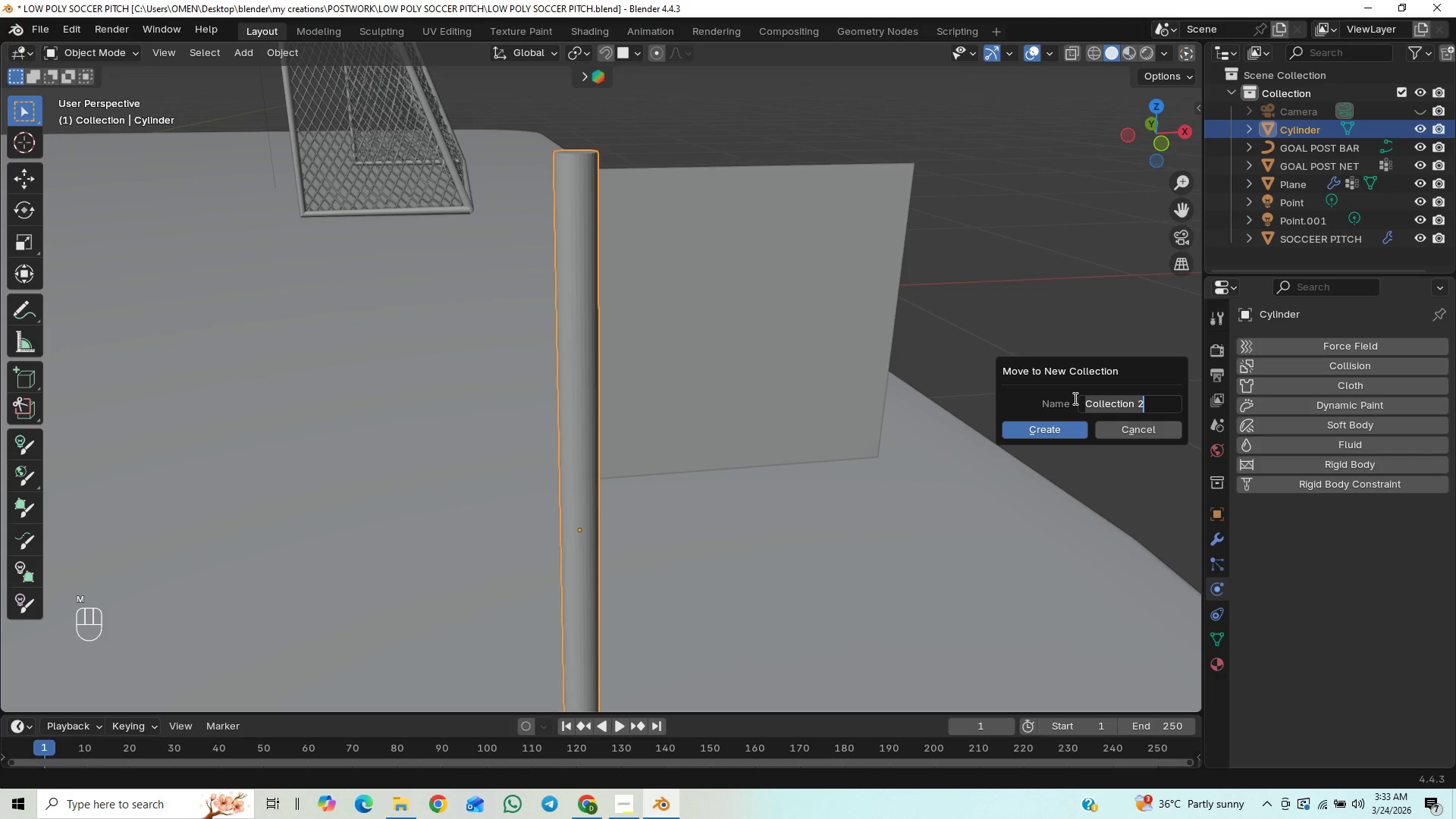 
type(corner flag)
 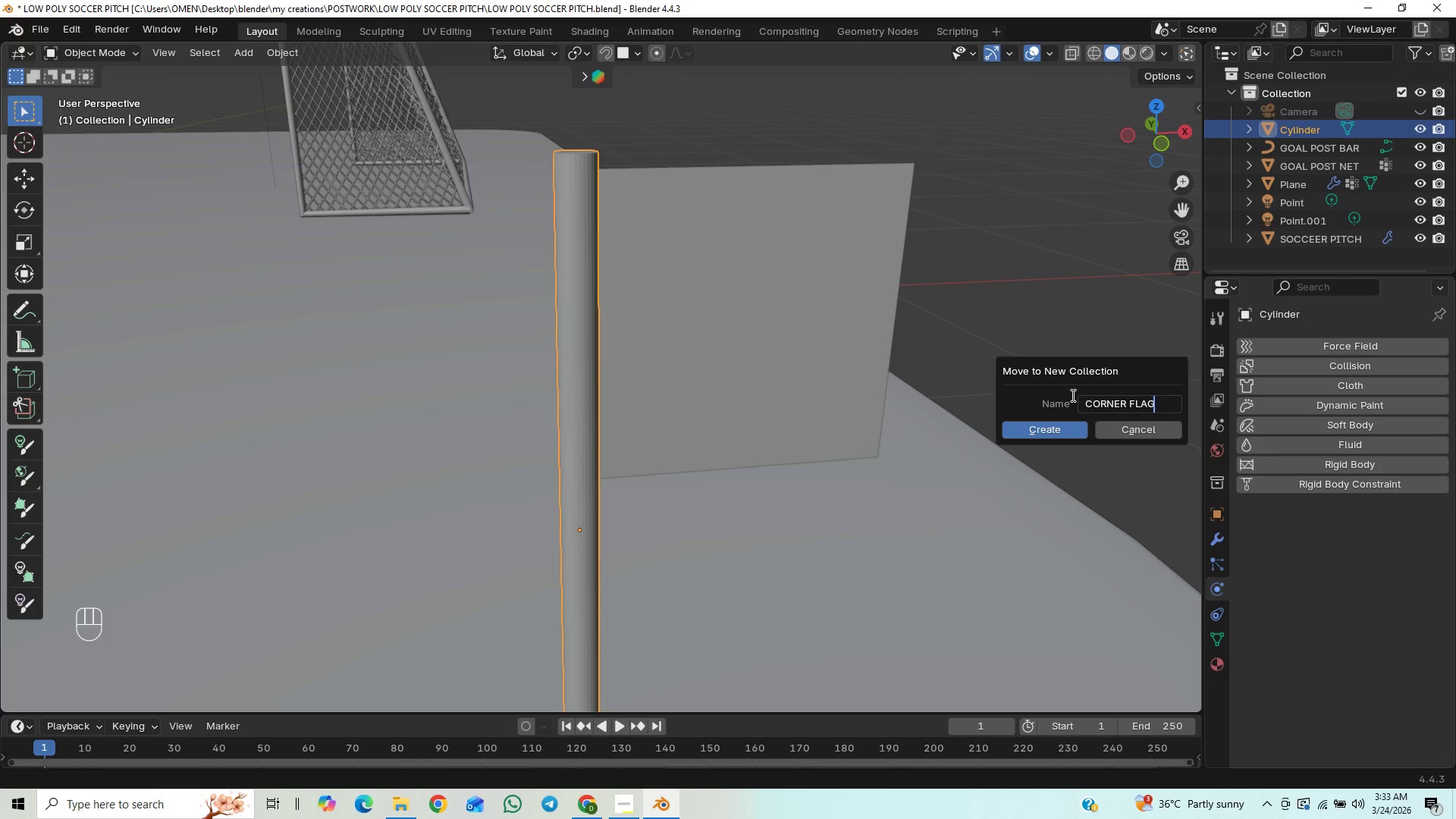 
key(Enter)
 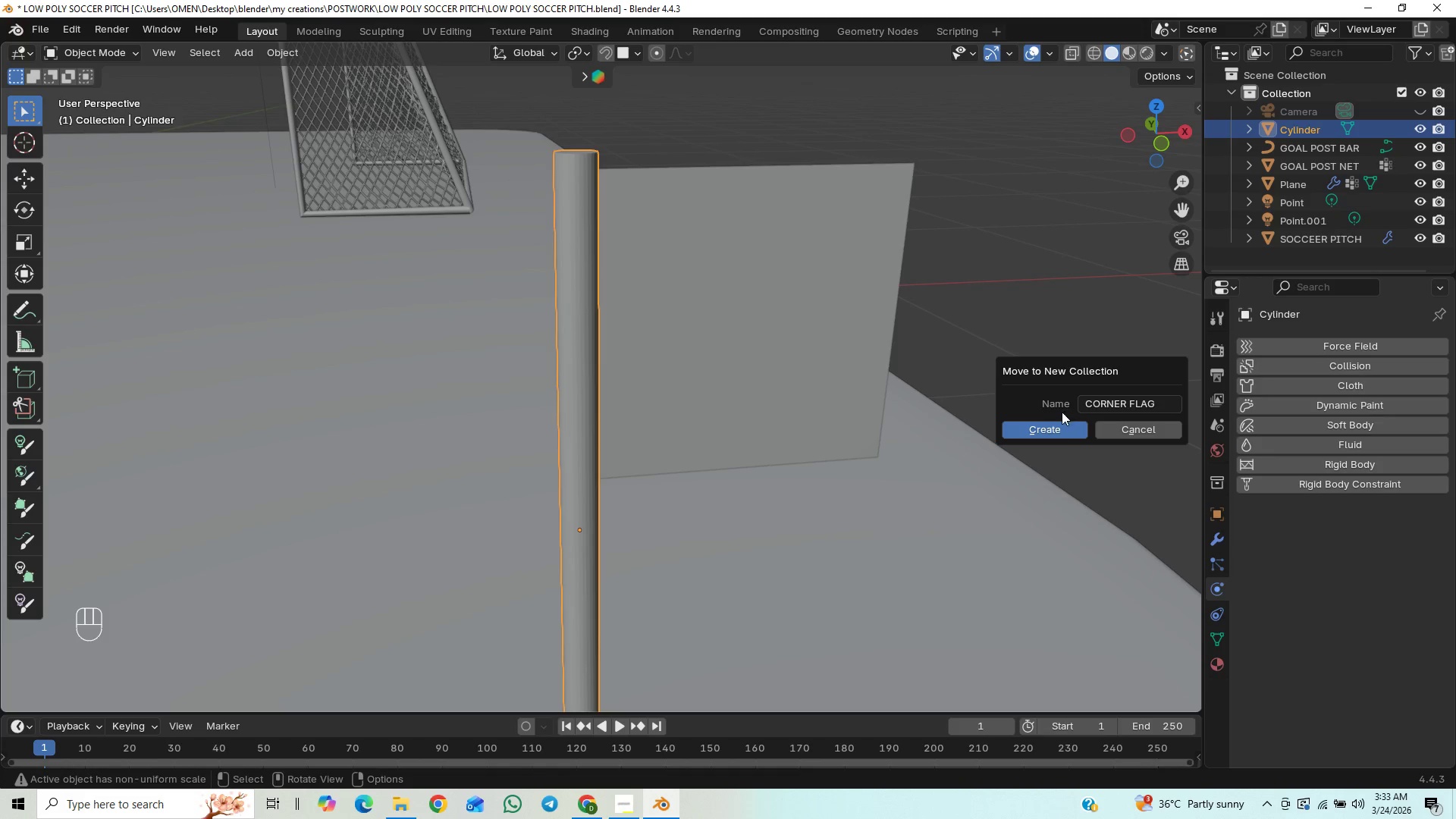 
left_click([1053, 425])
 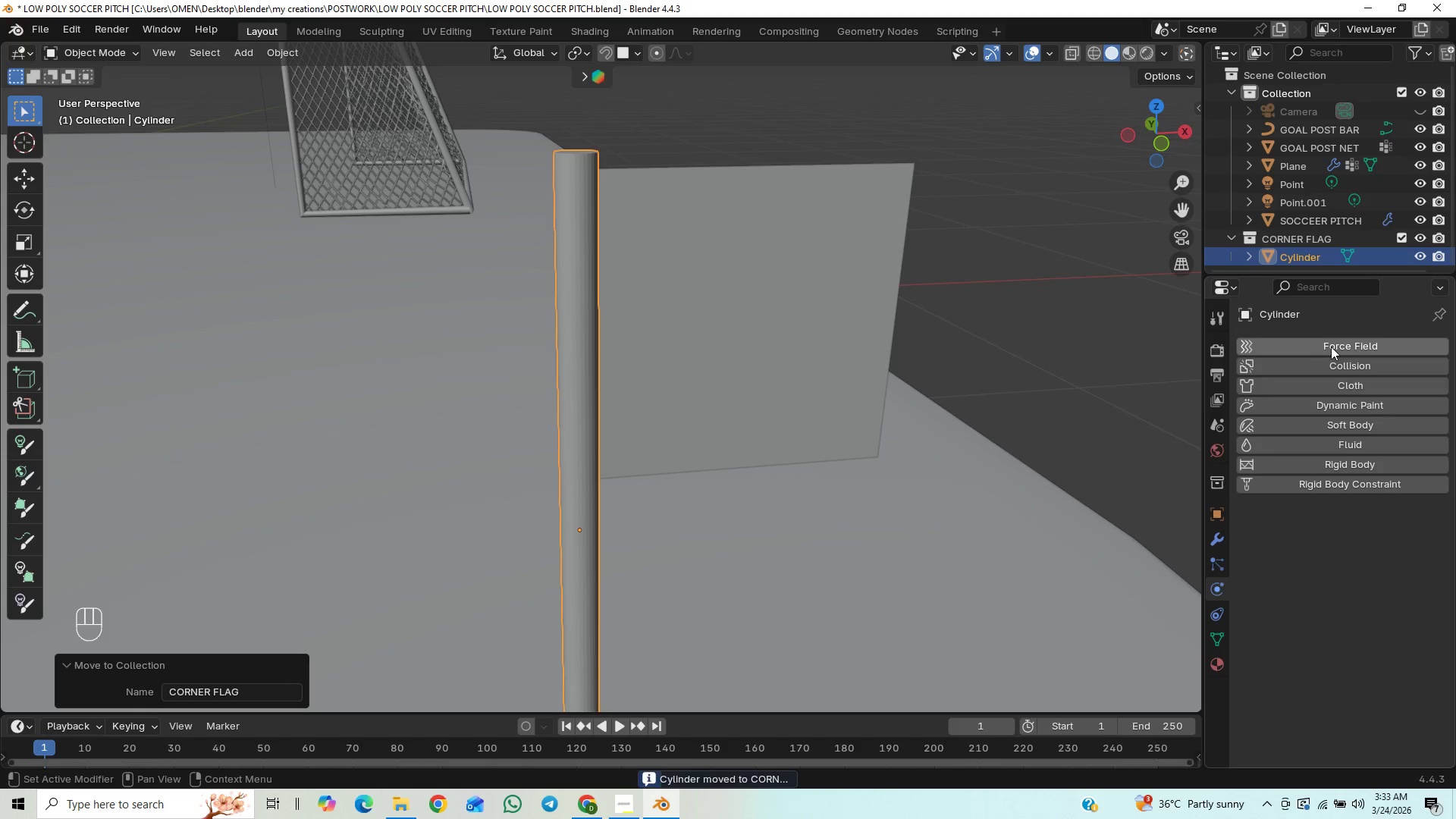 
wait(6.88)
 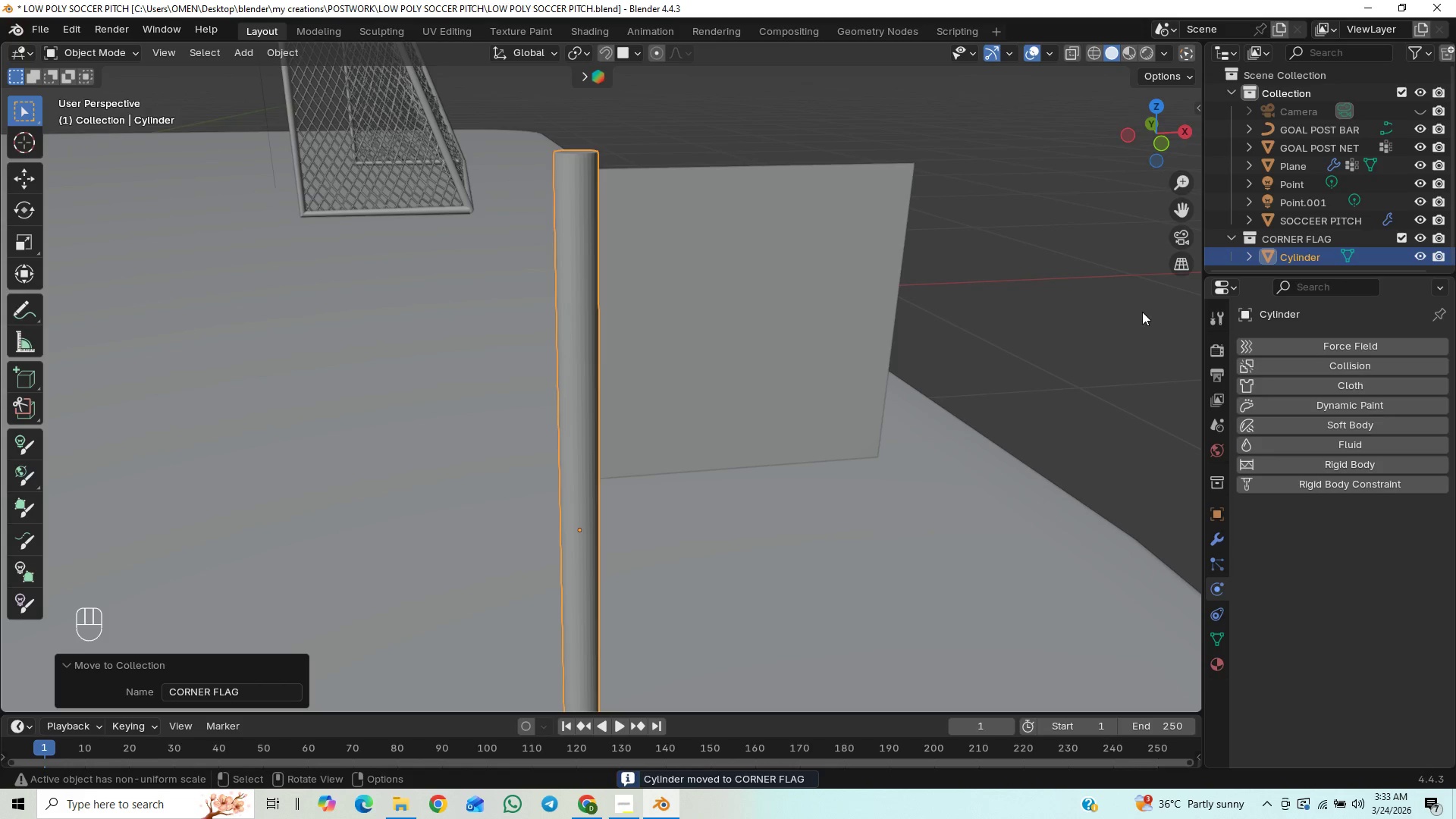 
left_click([845, 409])
 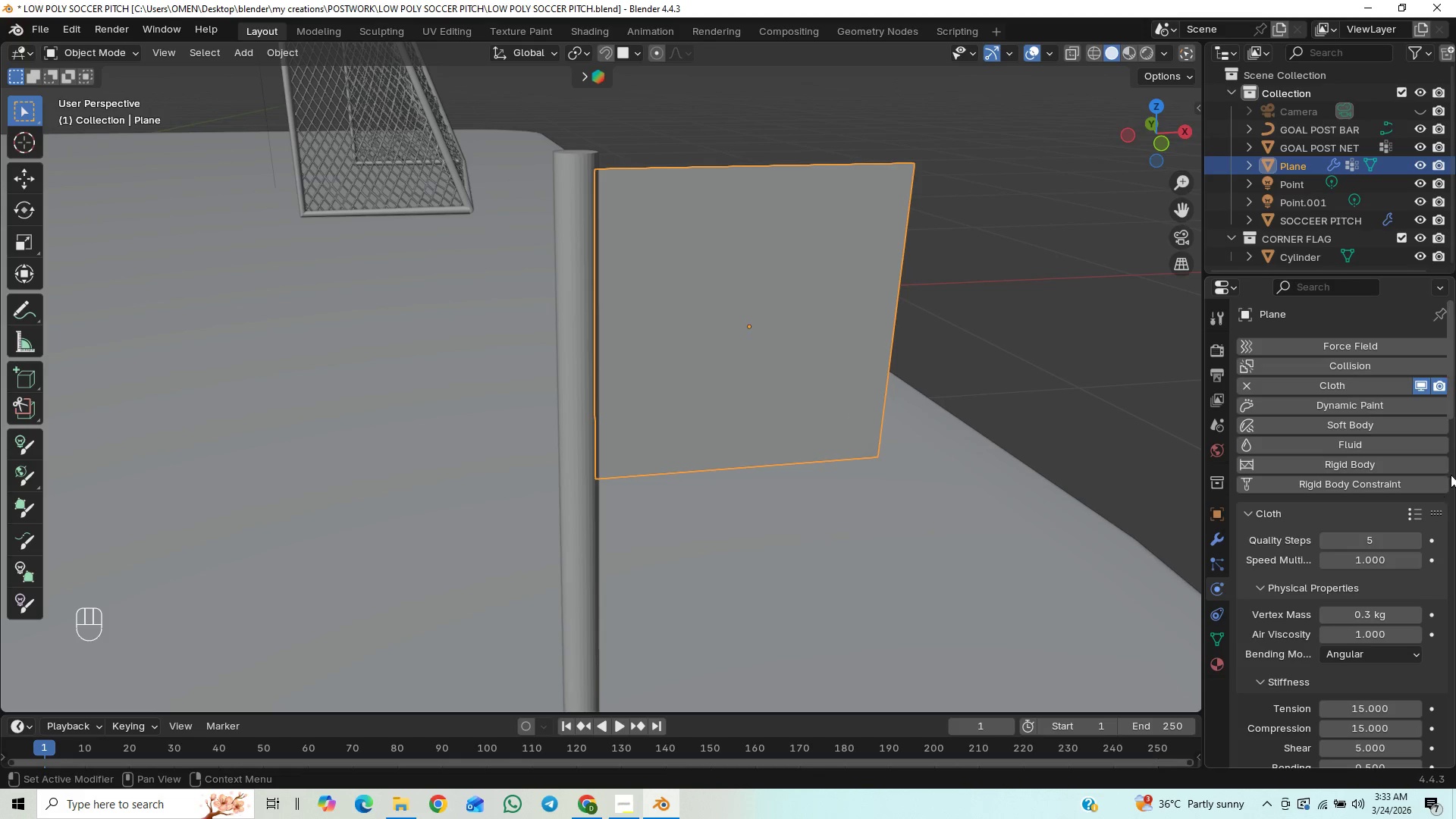 
left_click_drag(start_coordinate=[1455, 404], to_coordinate=[1440, 618])
 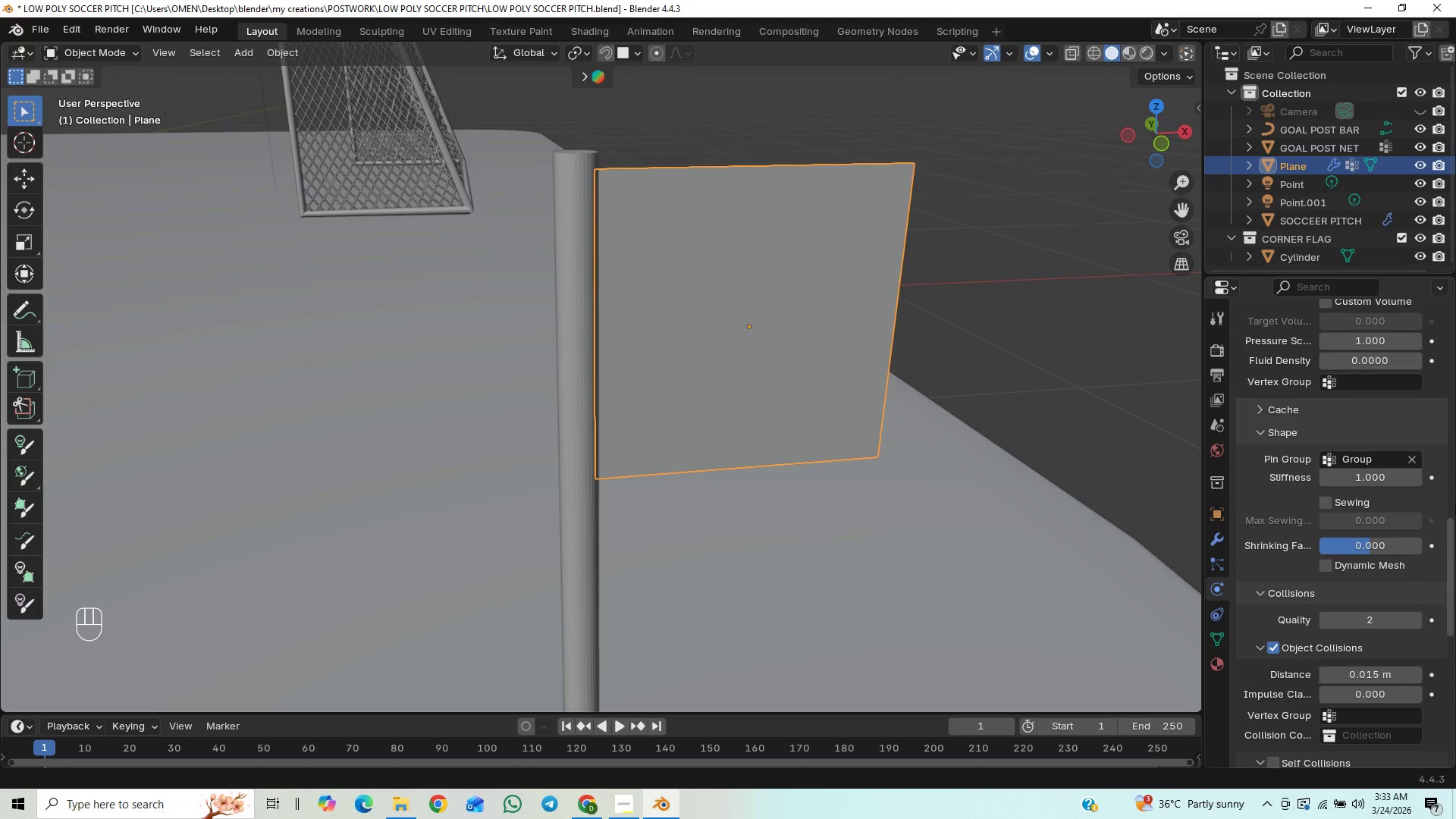 
left_click_drag(start_coordinate=[1449, 558], to_coordinate=[1442, 601])
 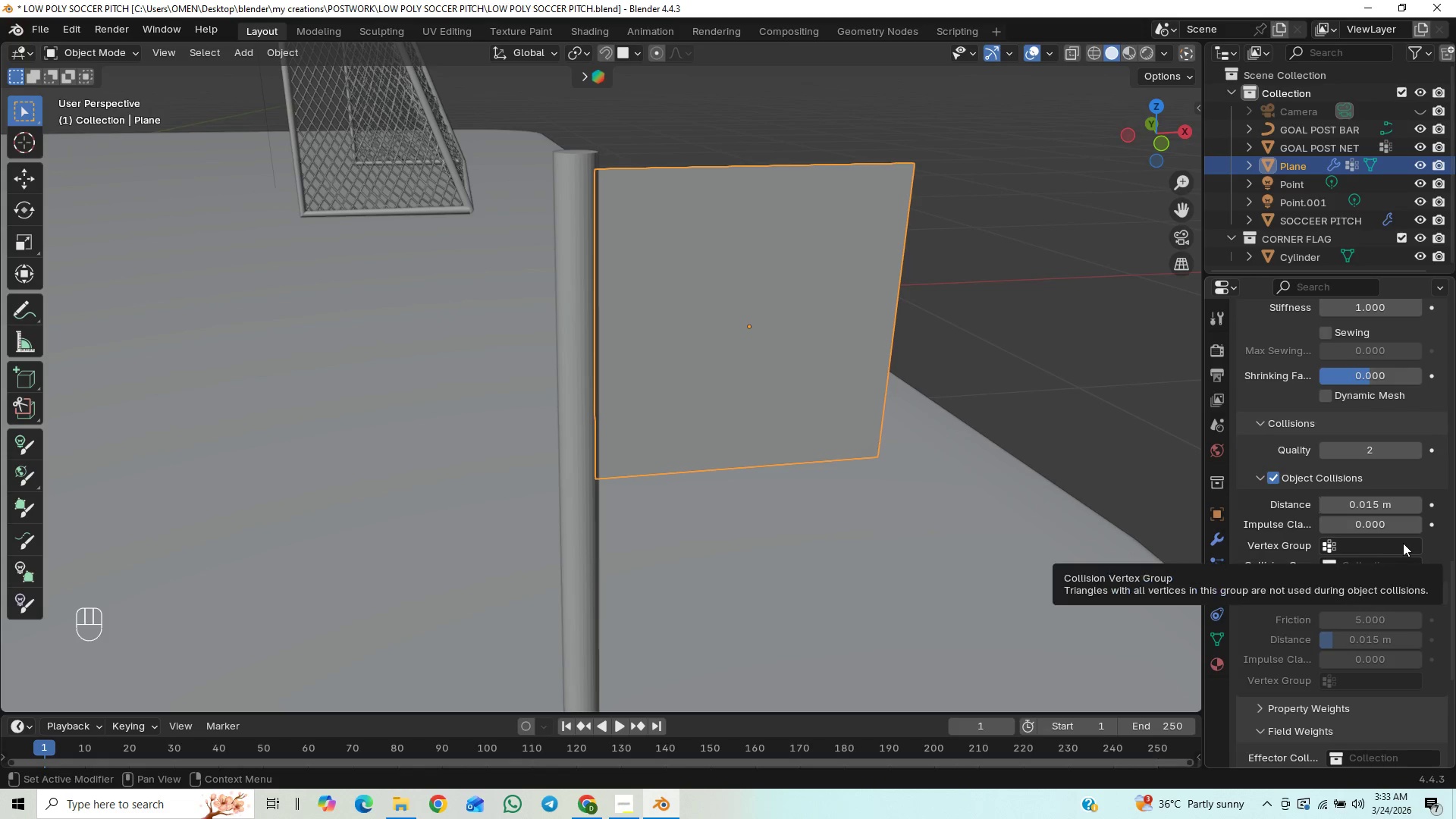 
mouse_move([1401, 509])
 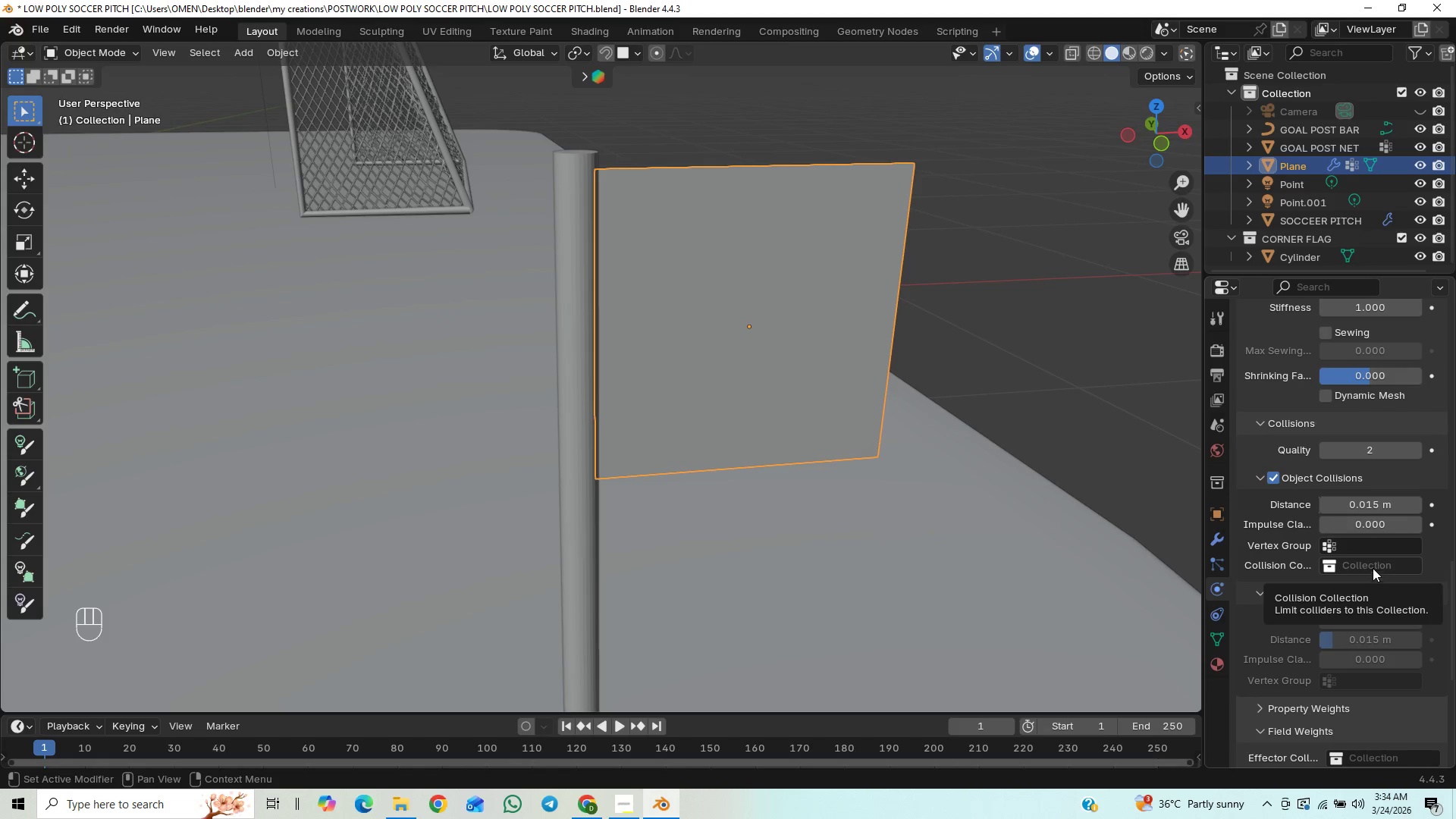 
left_click([1370, 556])
 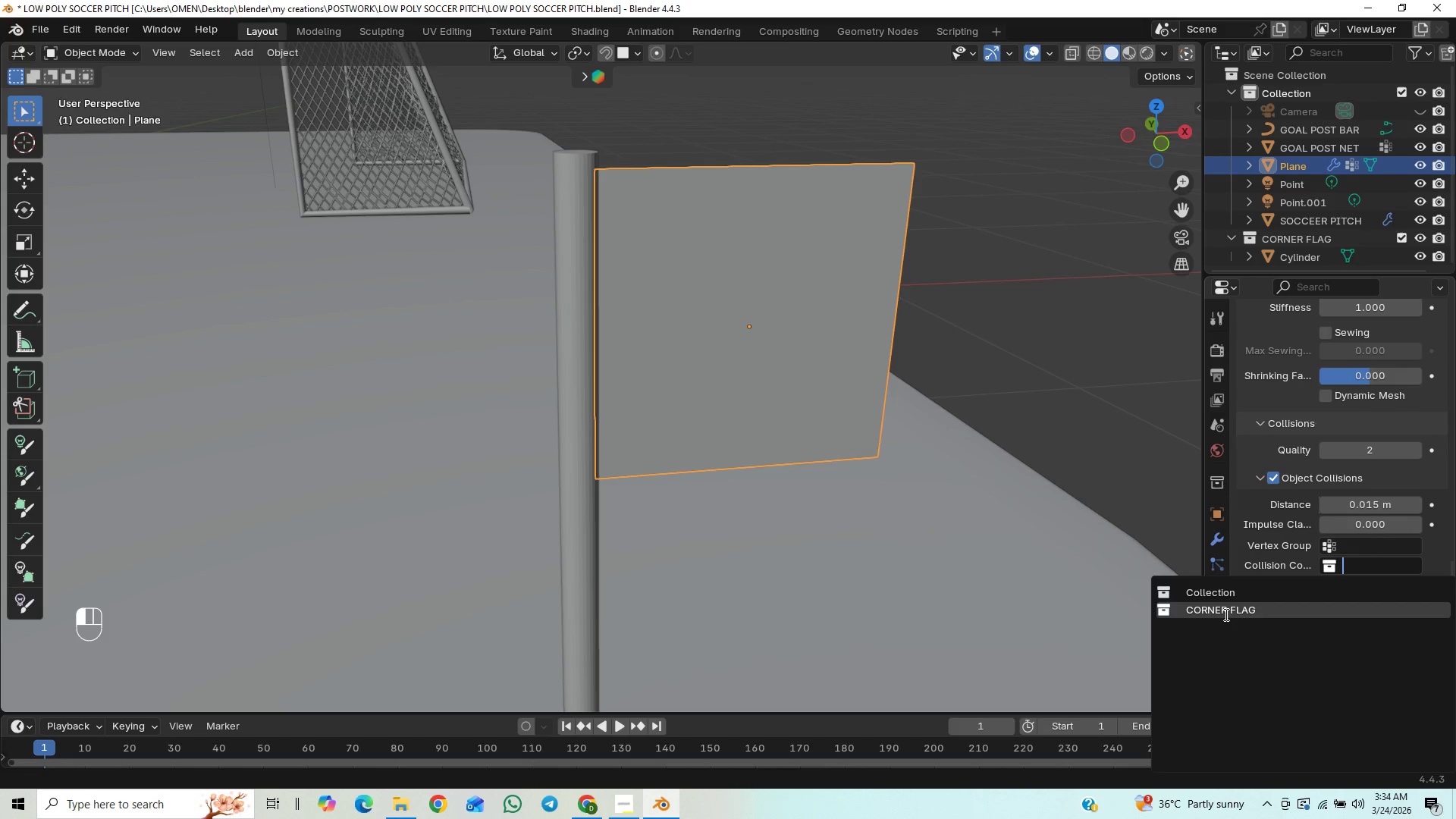 
left_click([1230, 606])
 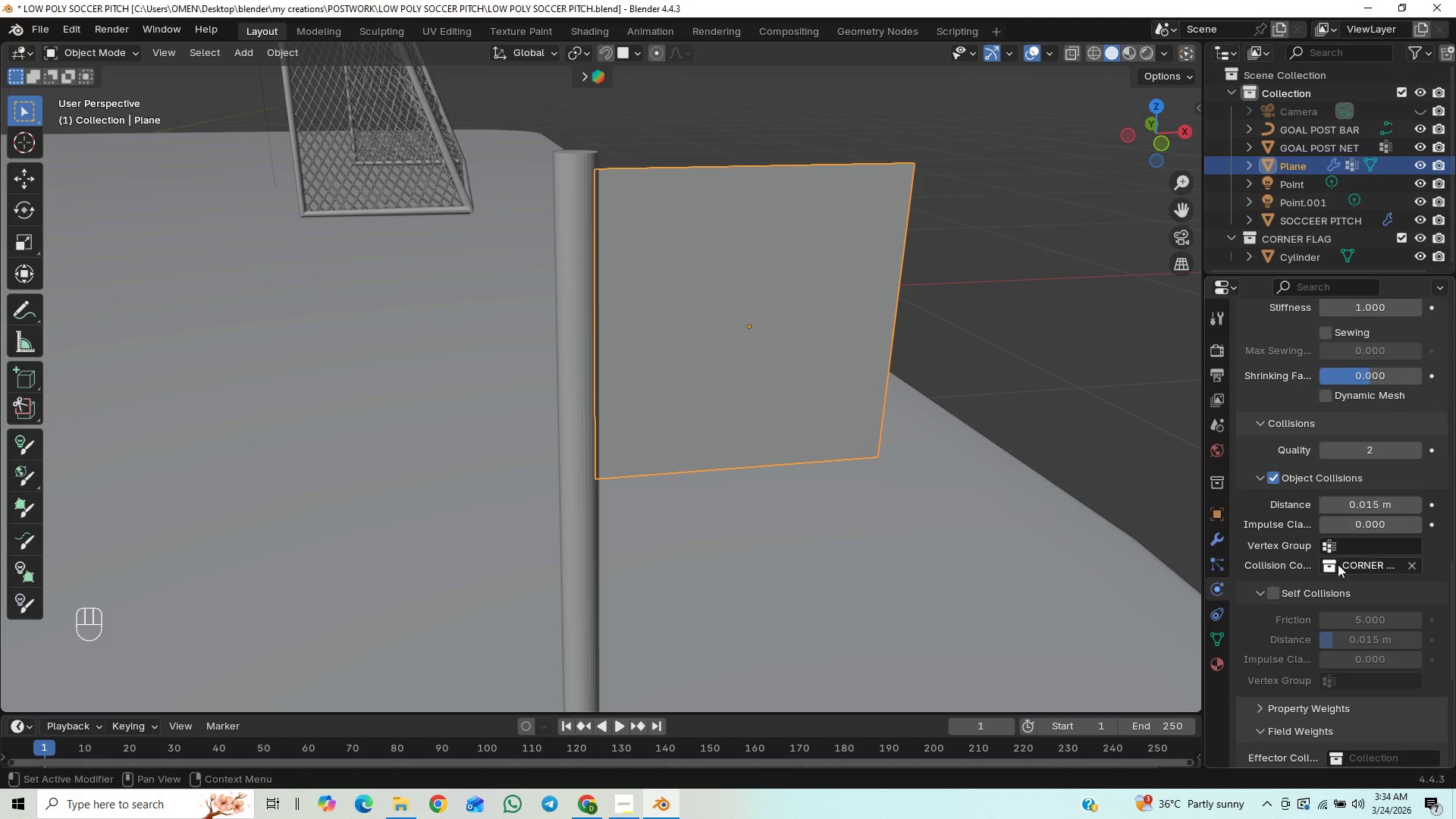 
left_click([1374, 543])
 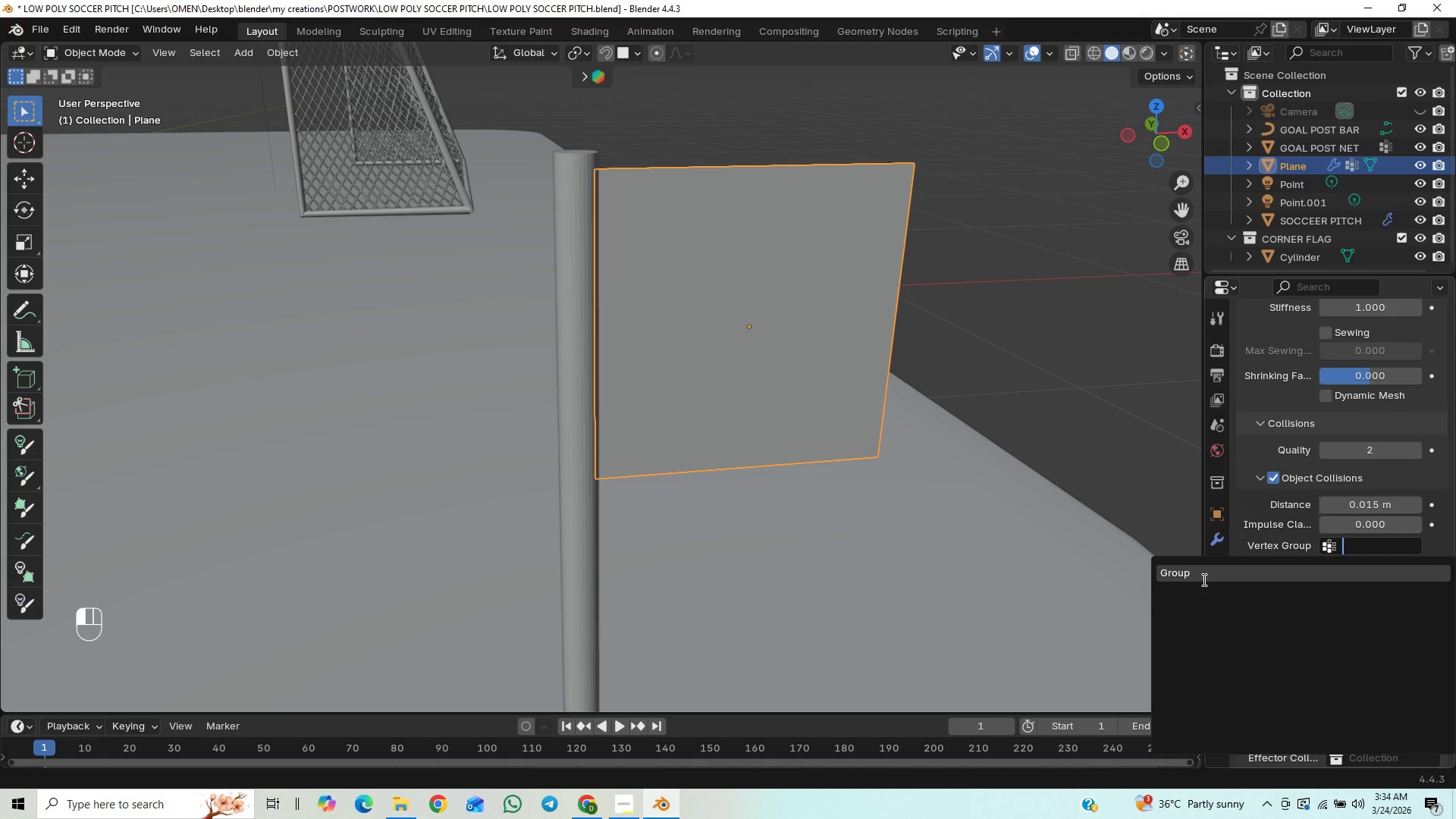 
left_click([1203, 579])
 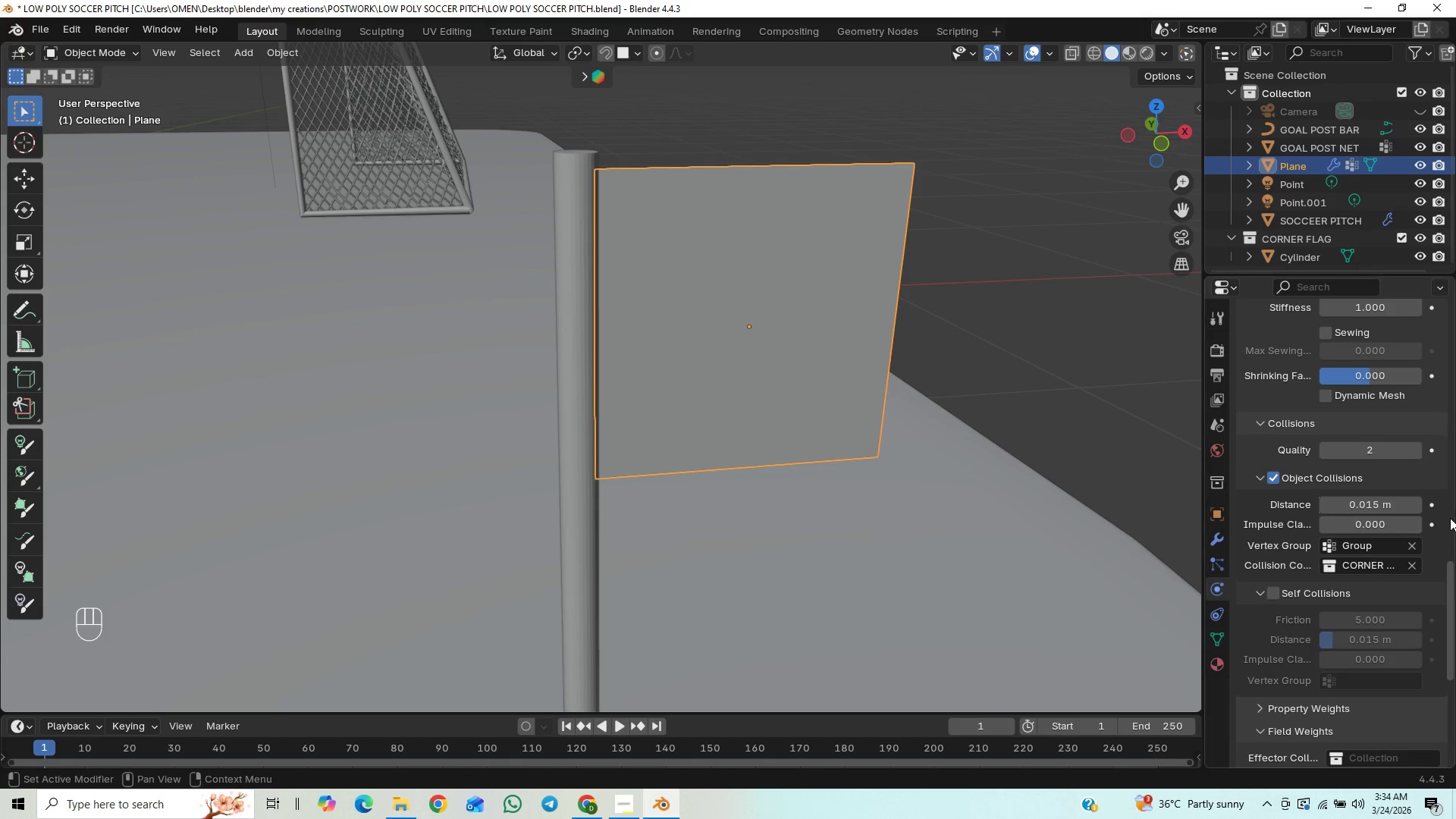 
left_click_drag(start_coordinate=[1451, 581], to_coordinate=[1451, 576])
 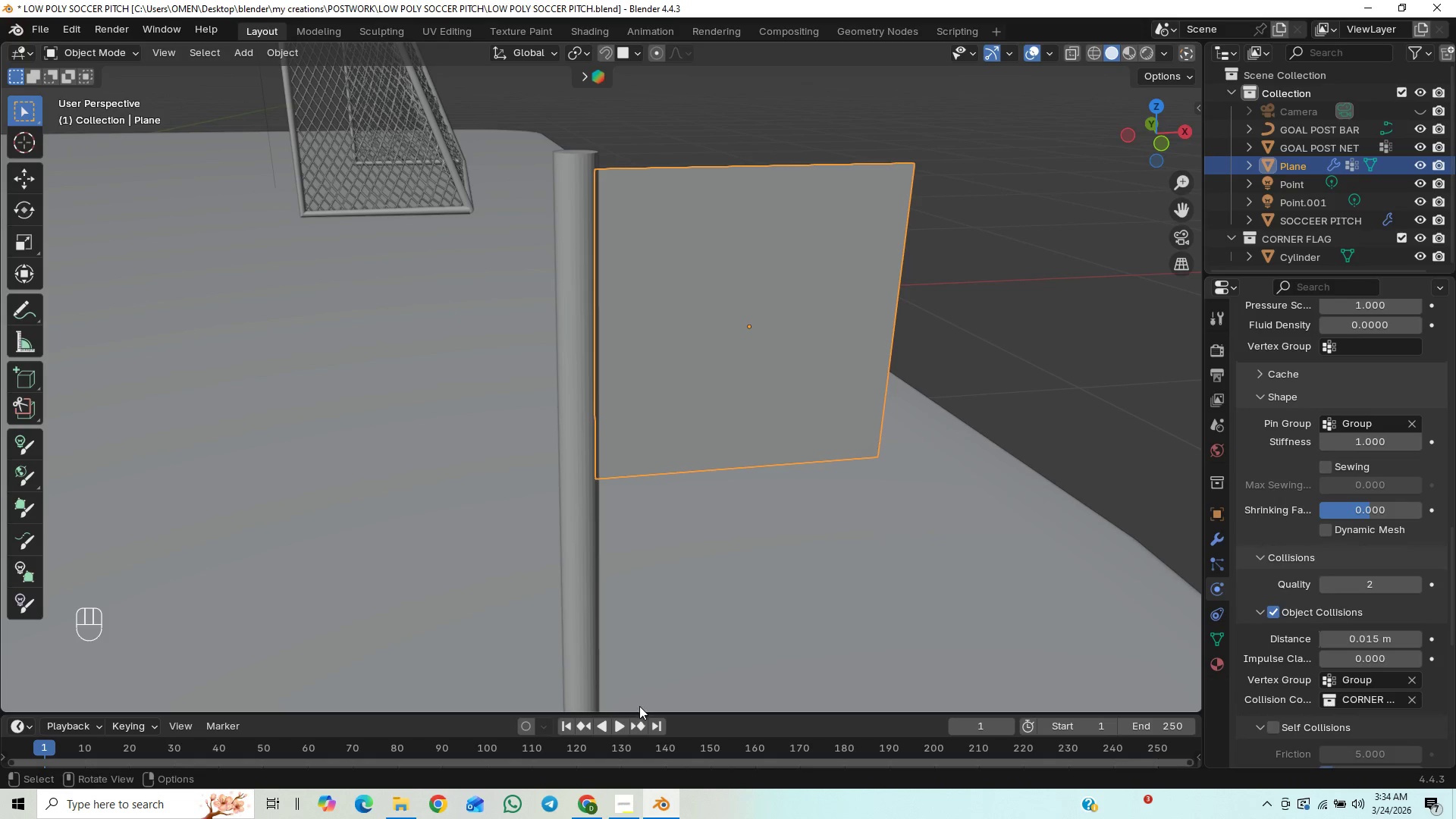 
left_click([620, 721])
 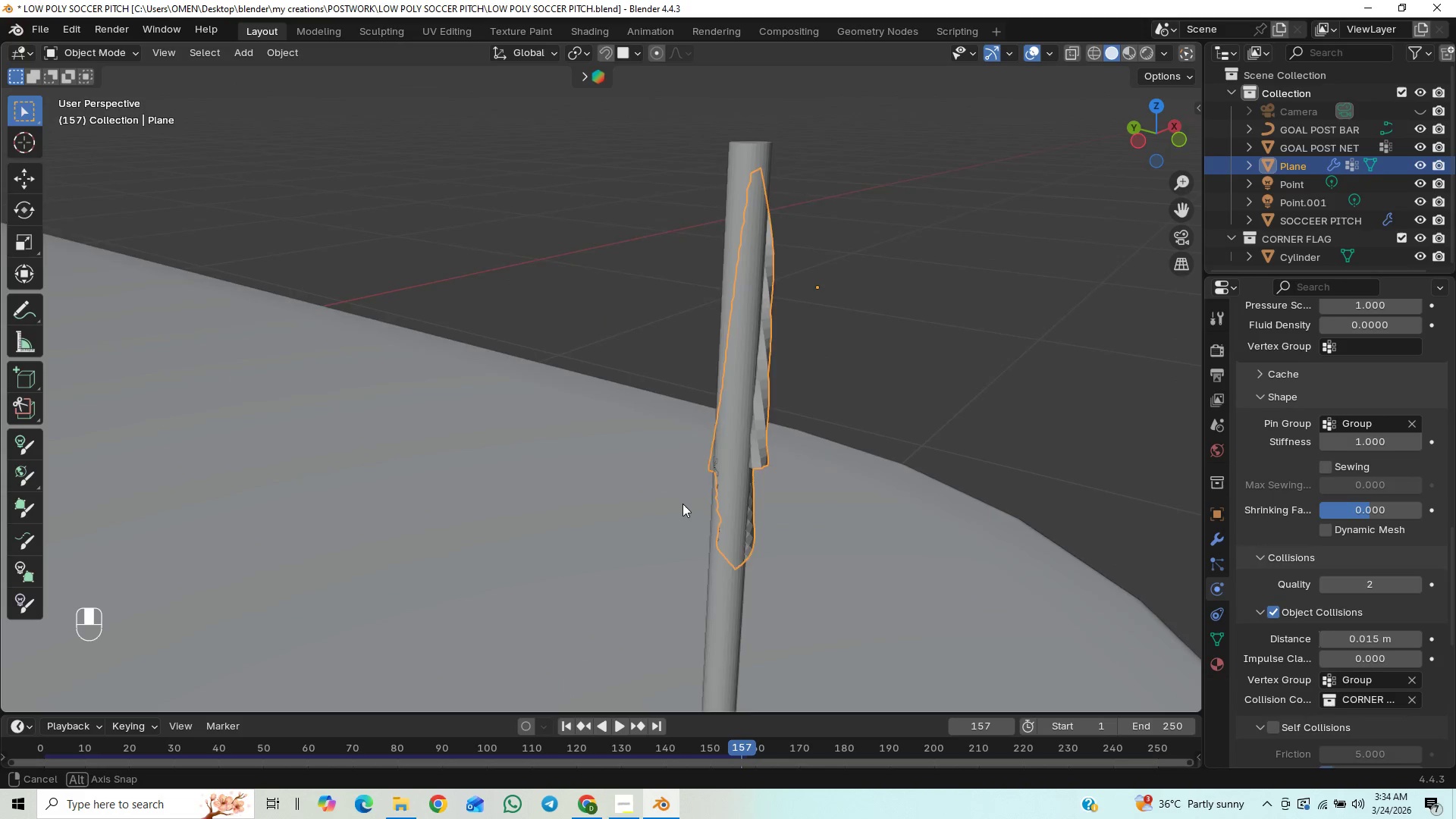 
wait(13.06)
 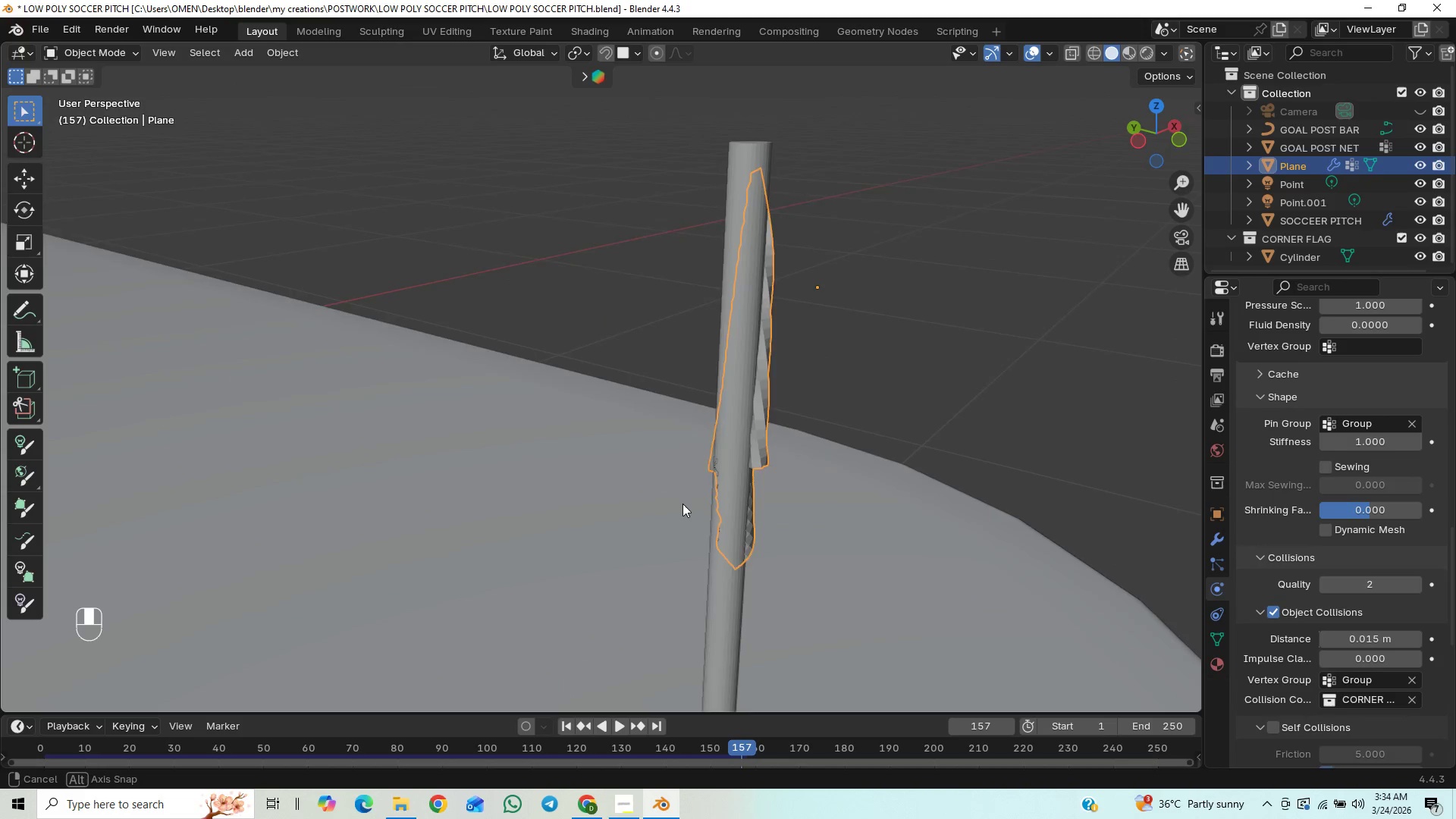 
left_click([616, 730])
 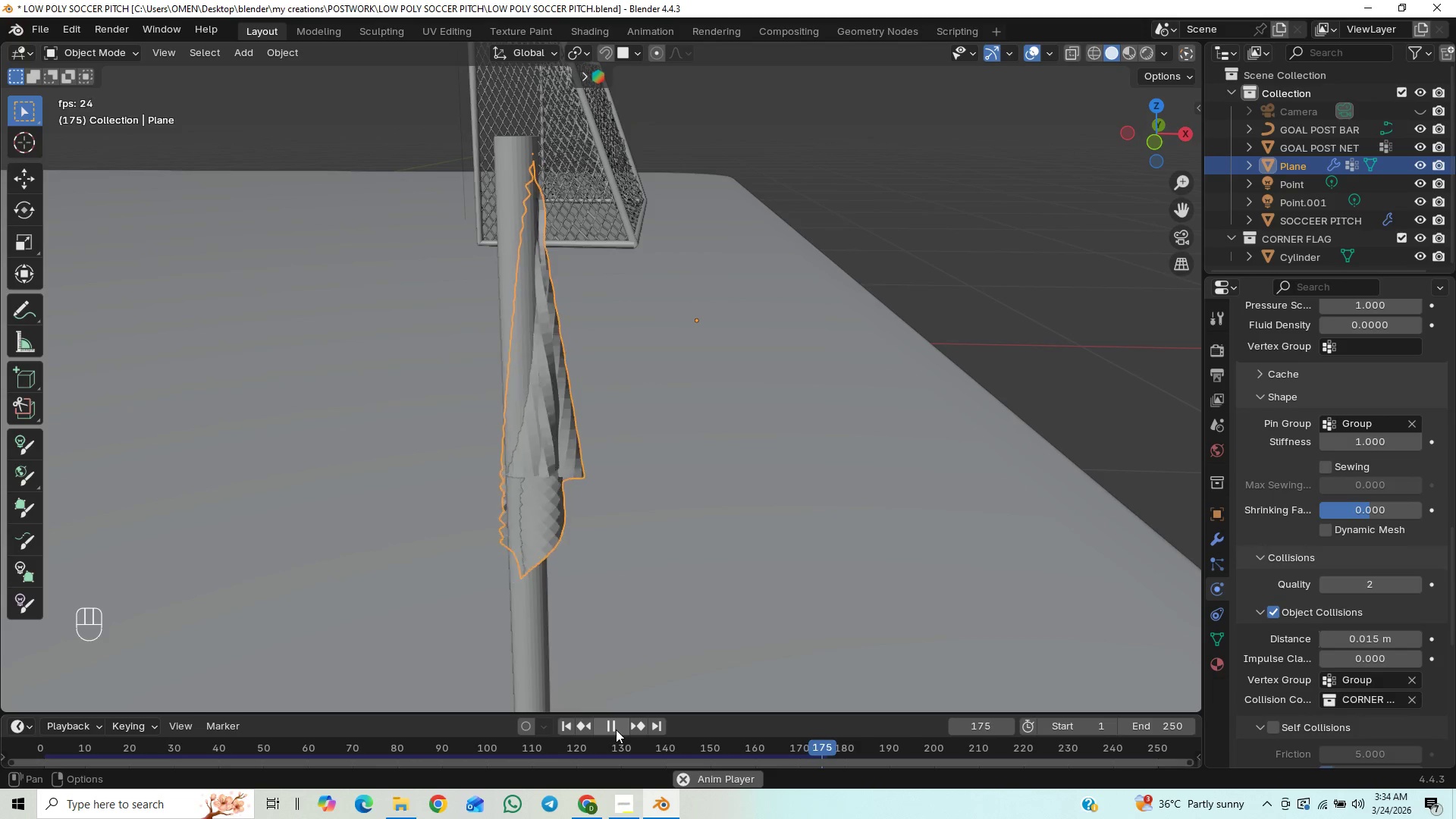 
left_click([616, 730])
 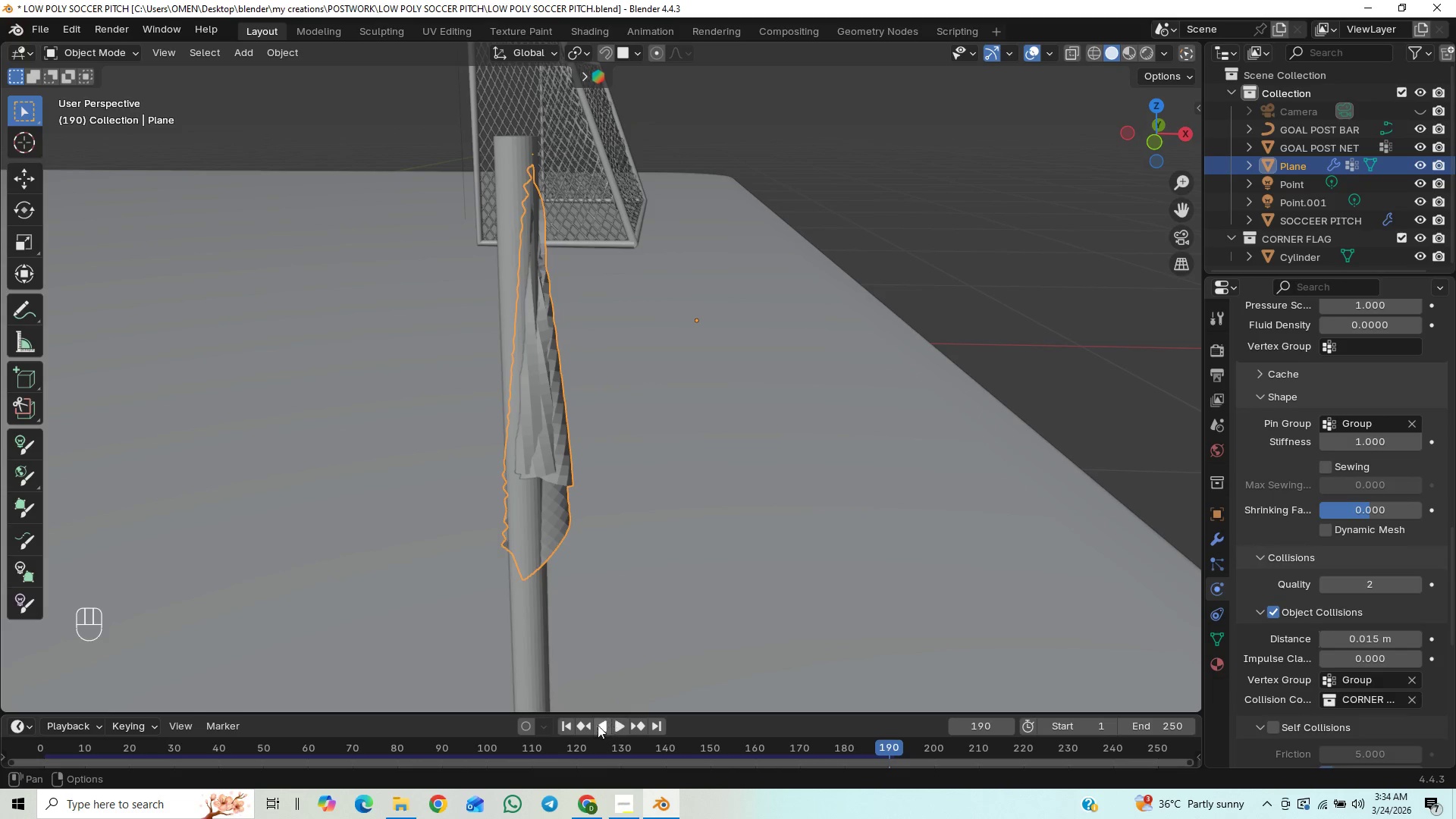 
left_click([569, 727])
 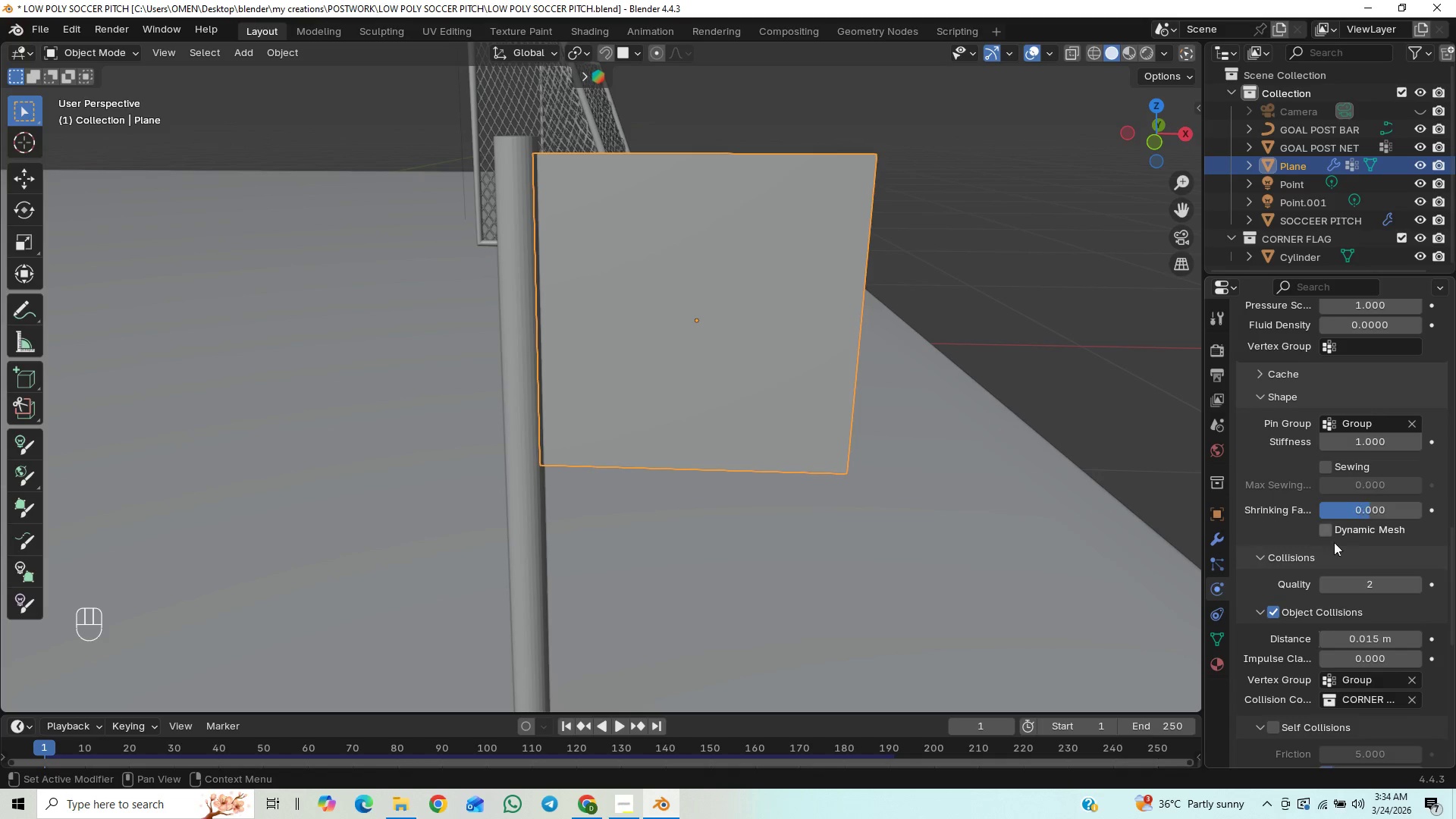 
wait(5.95)
 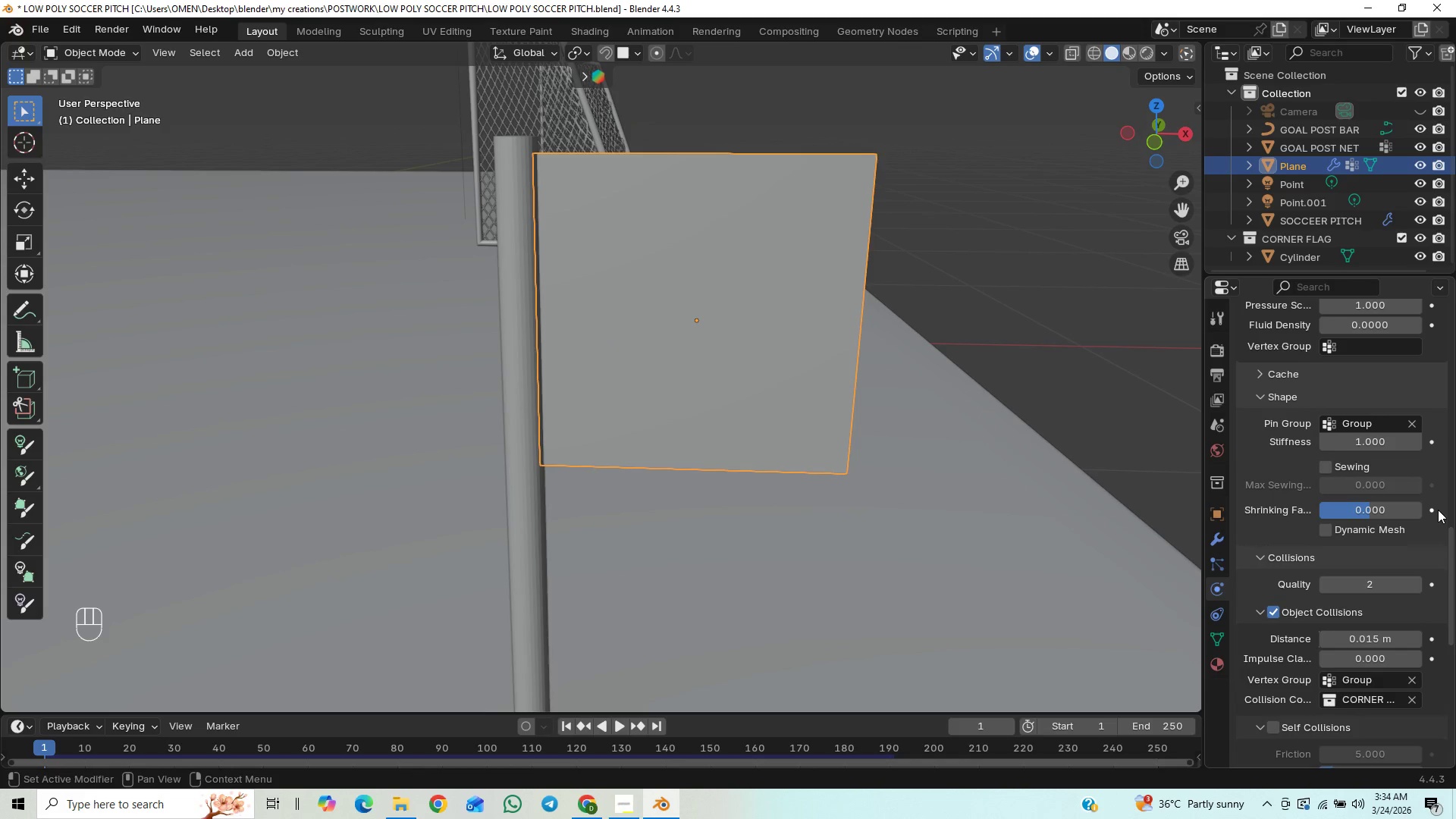 
left_click([1407, 680])
 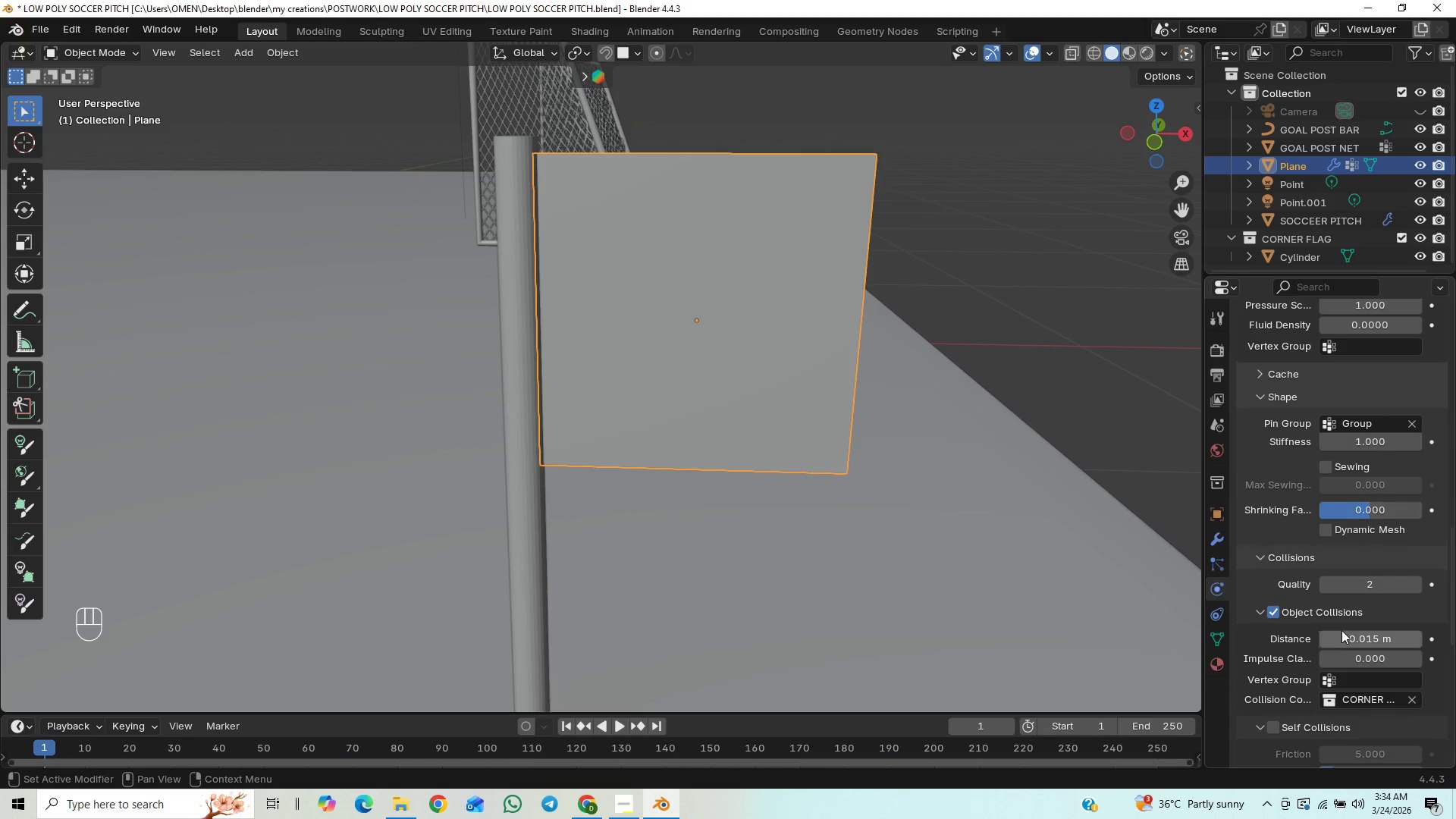 
mouse_move([1363, 651])
 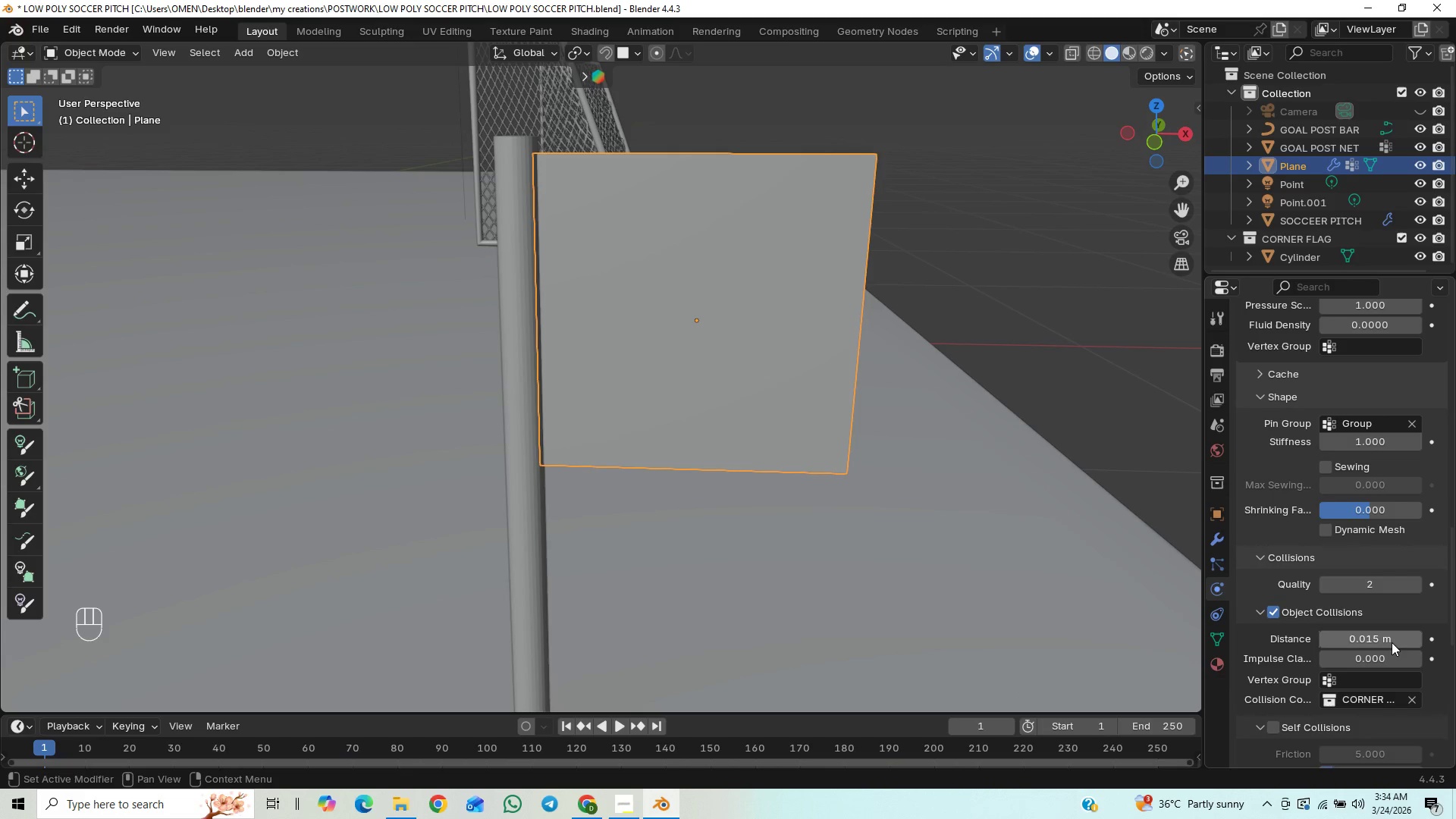 
left_click_drag(start_coordinate=[1377, 635], to_coordinate=[284, 620])
 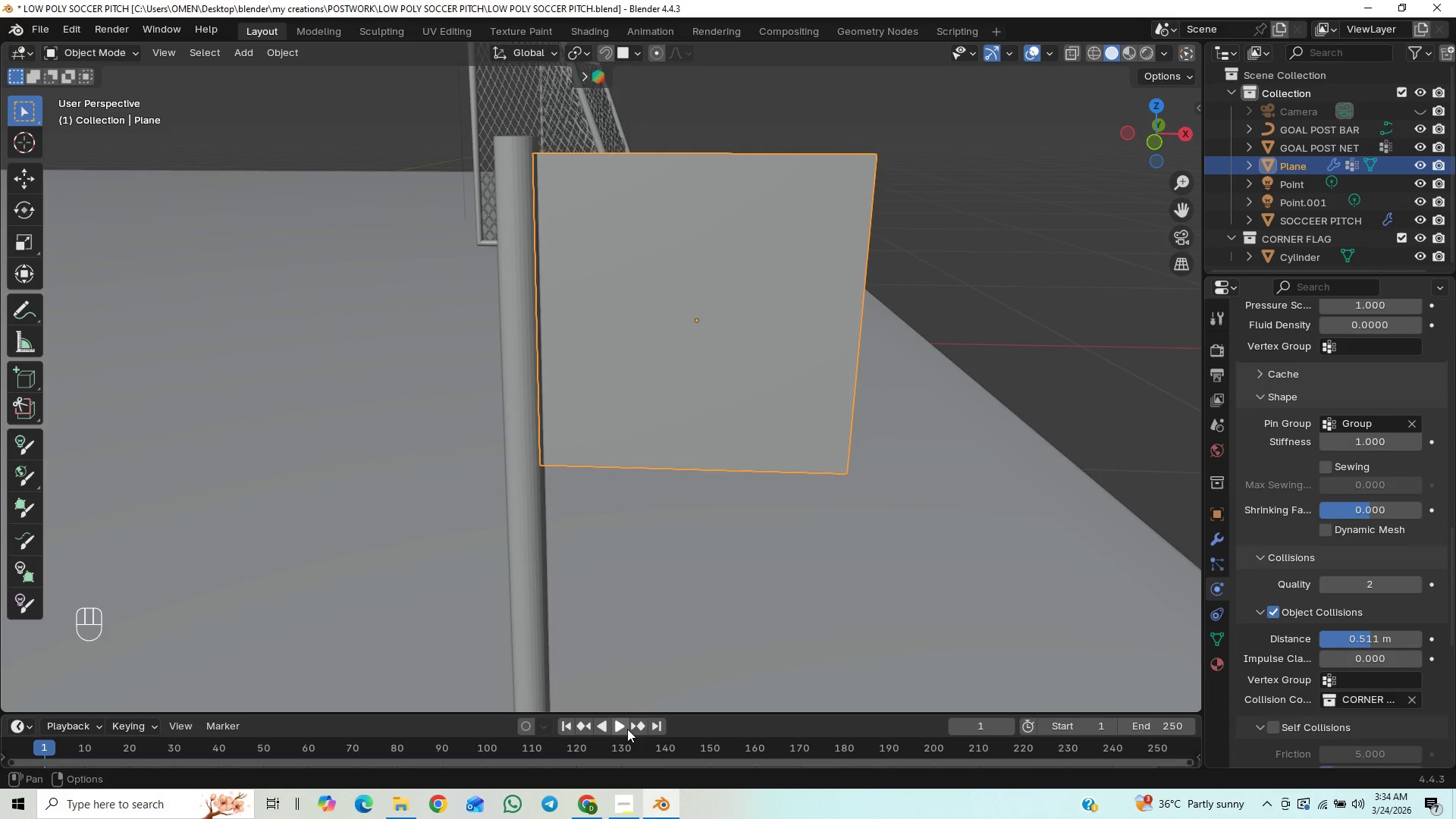 
left_click([623, 725])
 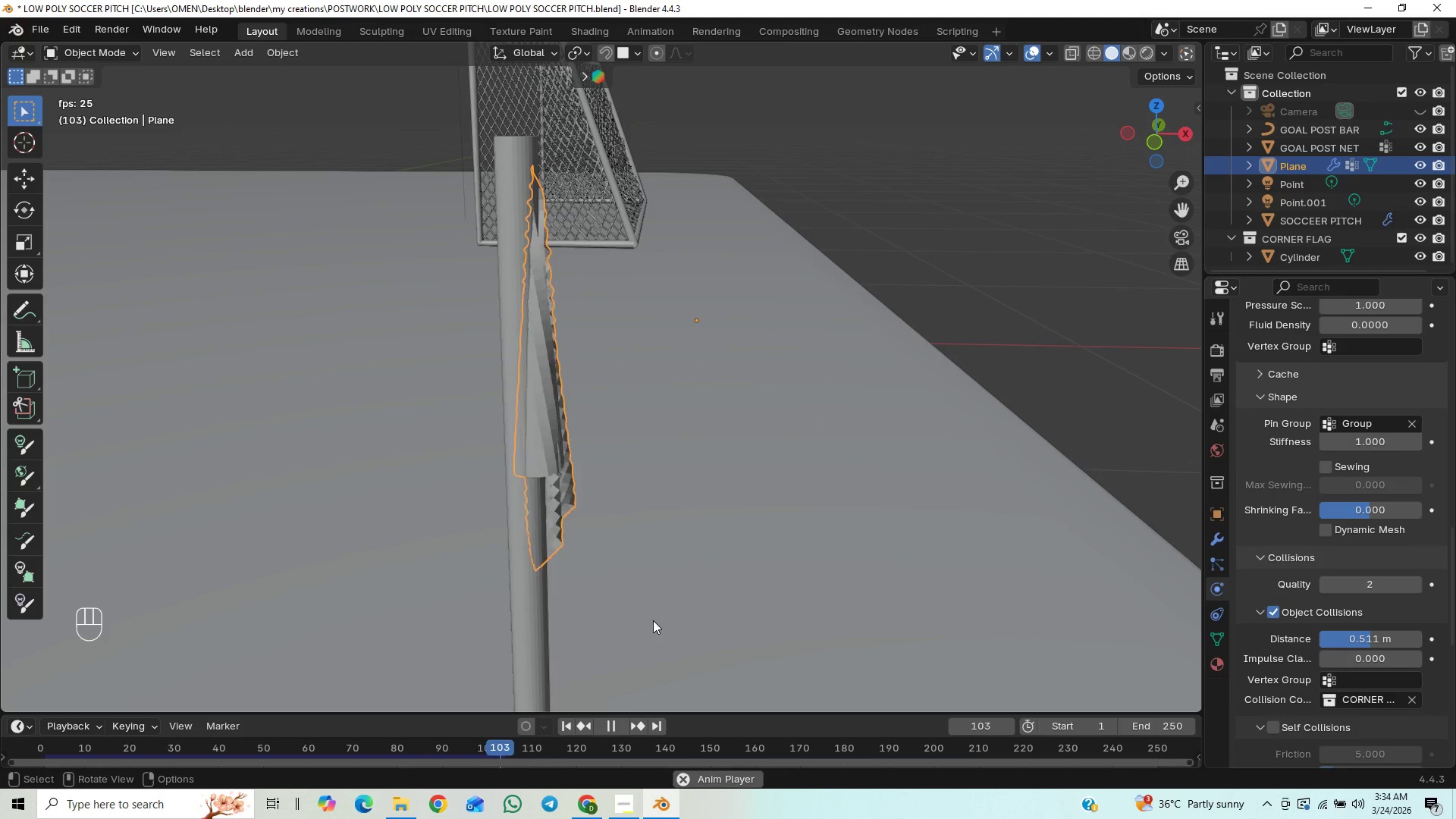 
wait(9.52)
 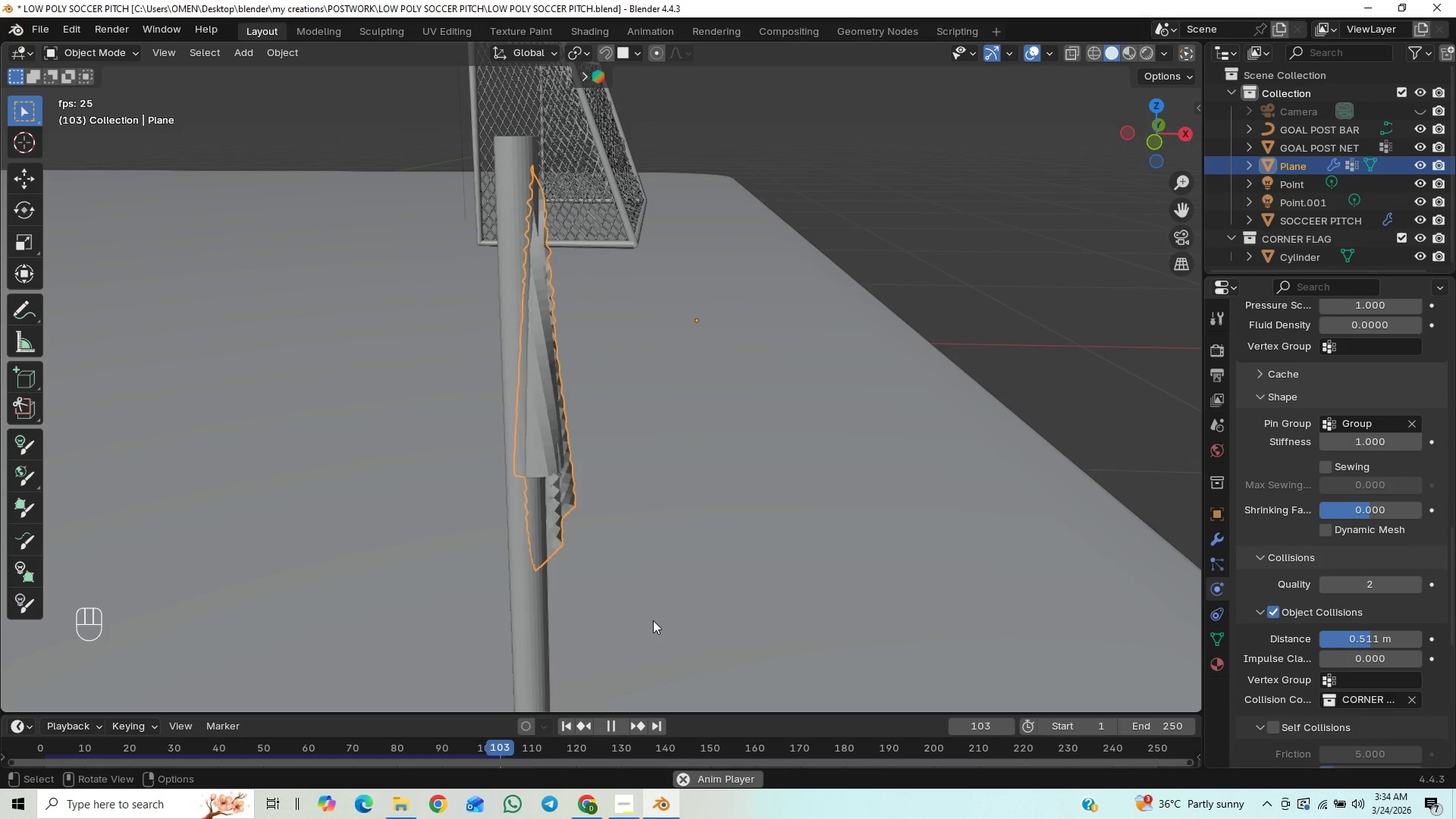 
left_click([613, 729])
 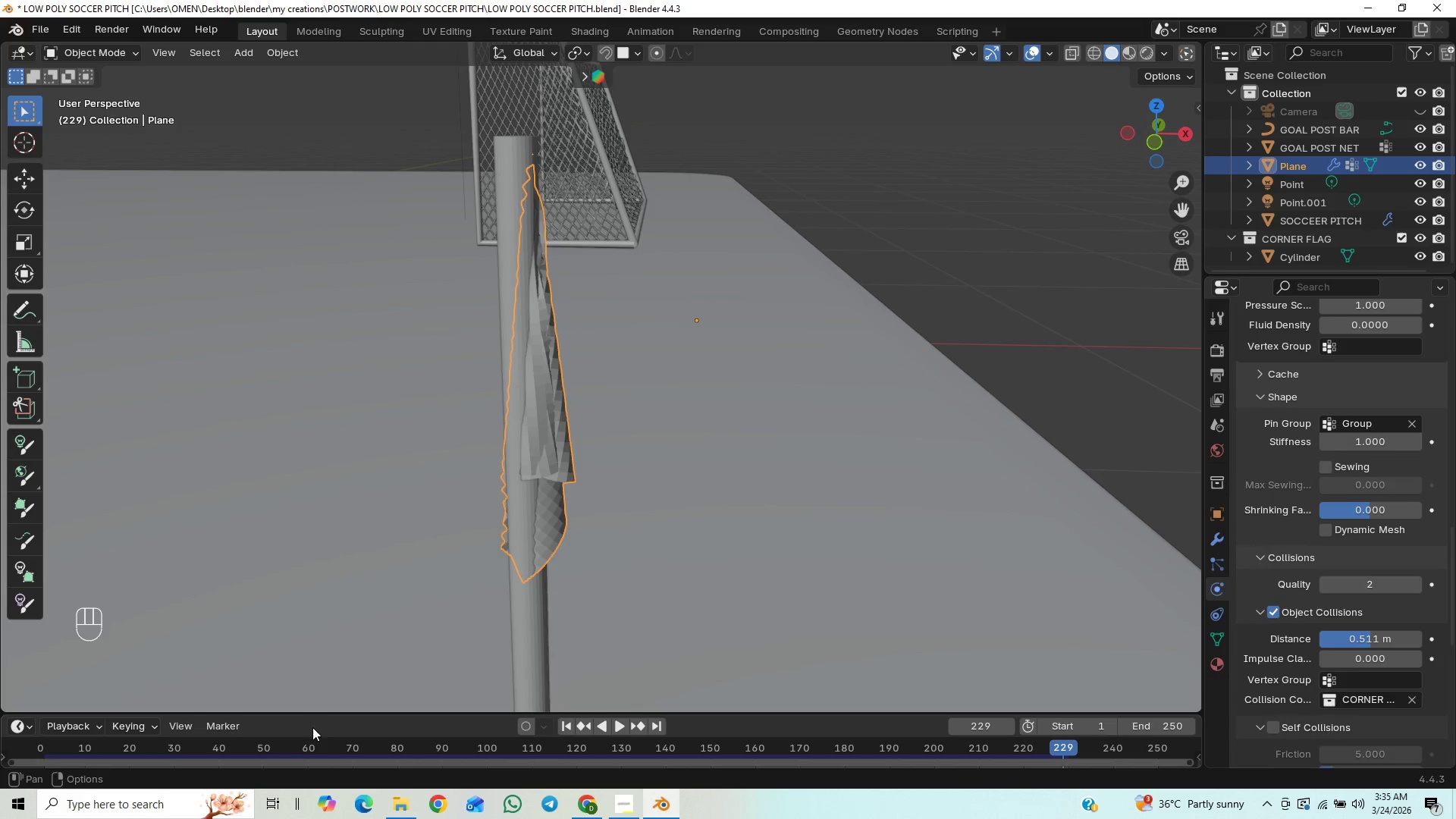 
left_click_drag(start_coordinate=[249, 743], to_coordinate=[390, 711])
 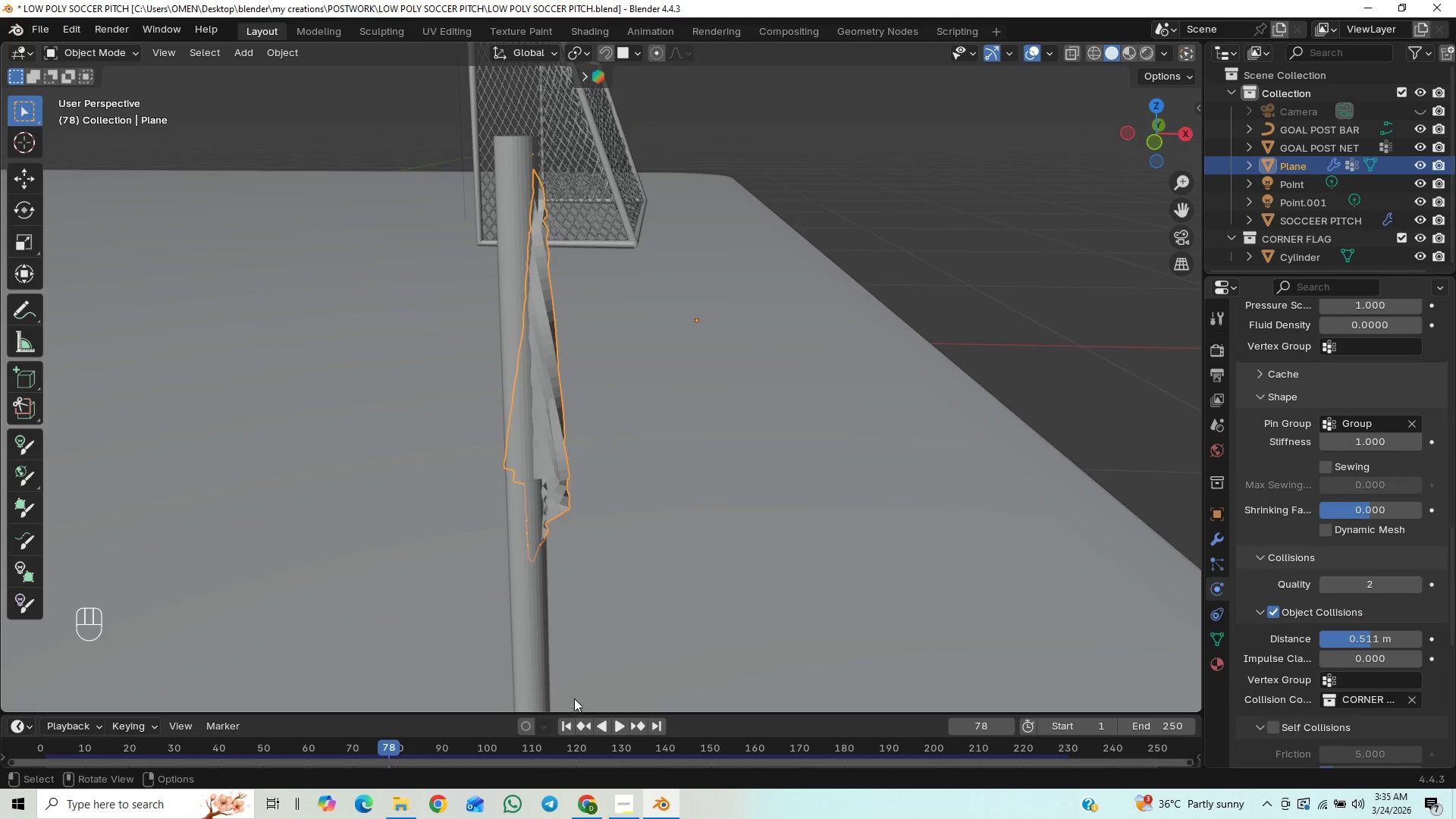 
left_click([570, 718])
 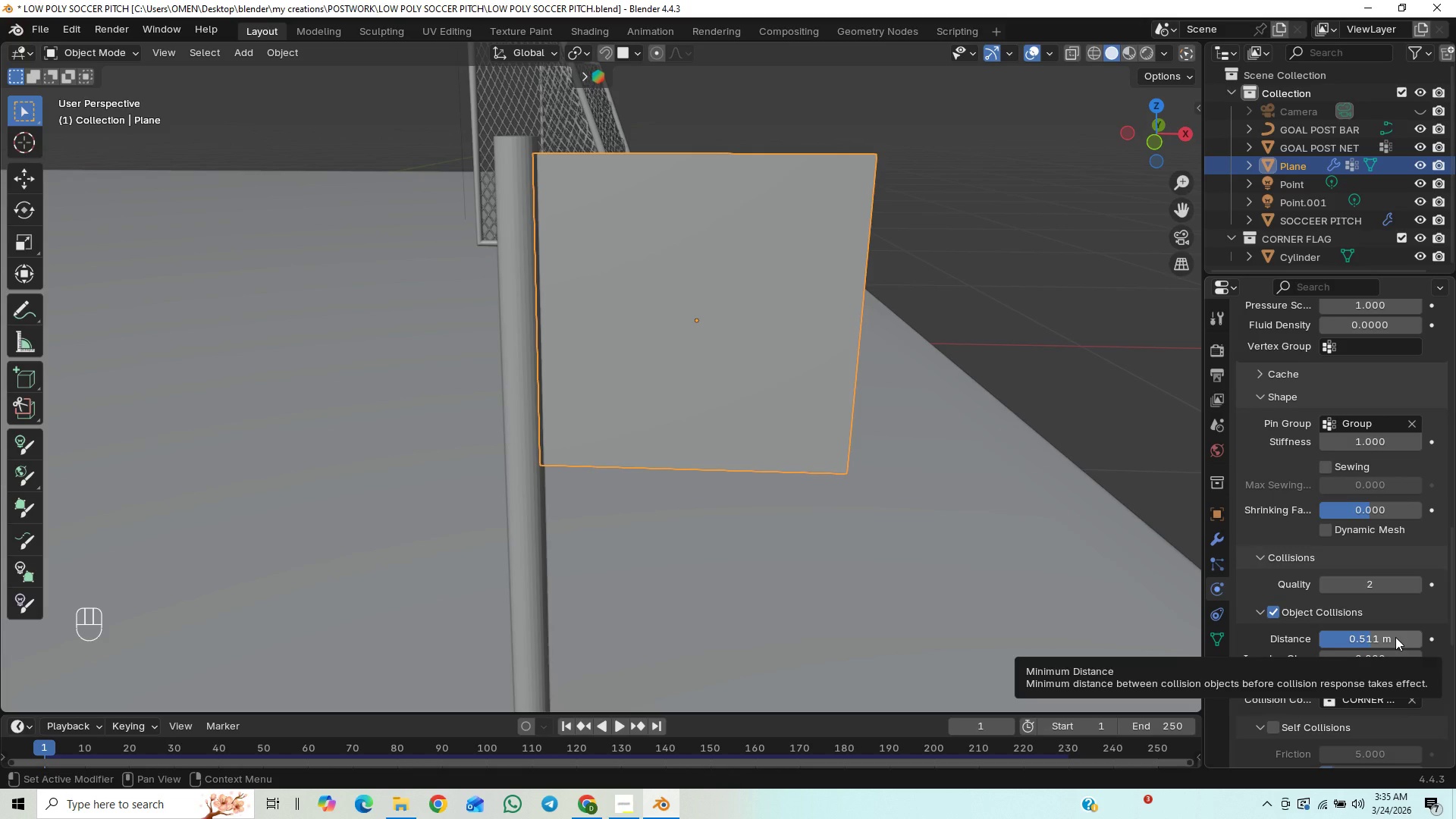 
wait(14.09)
 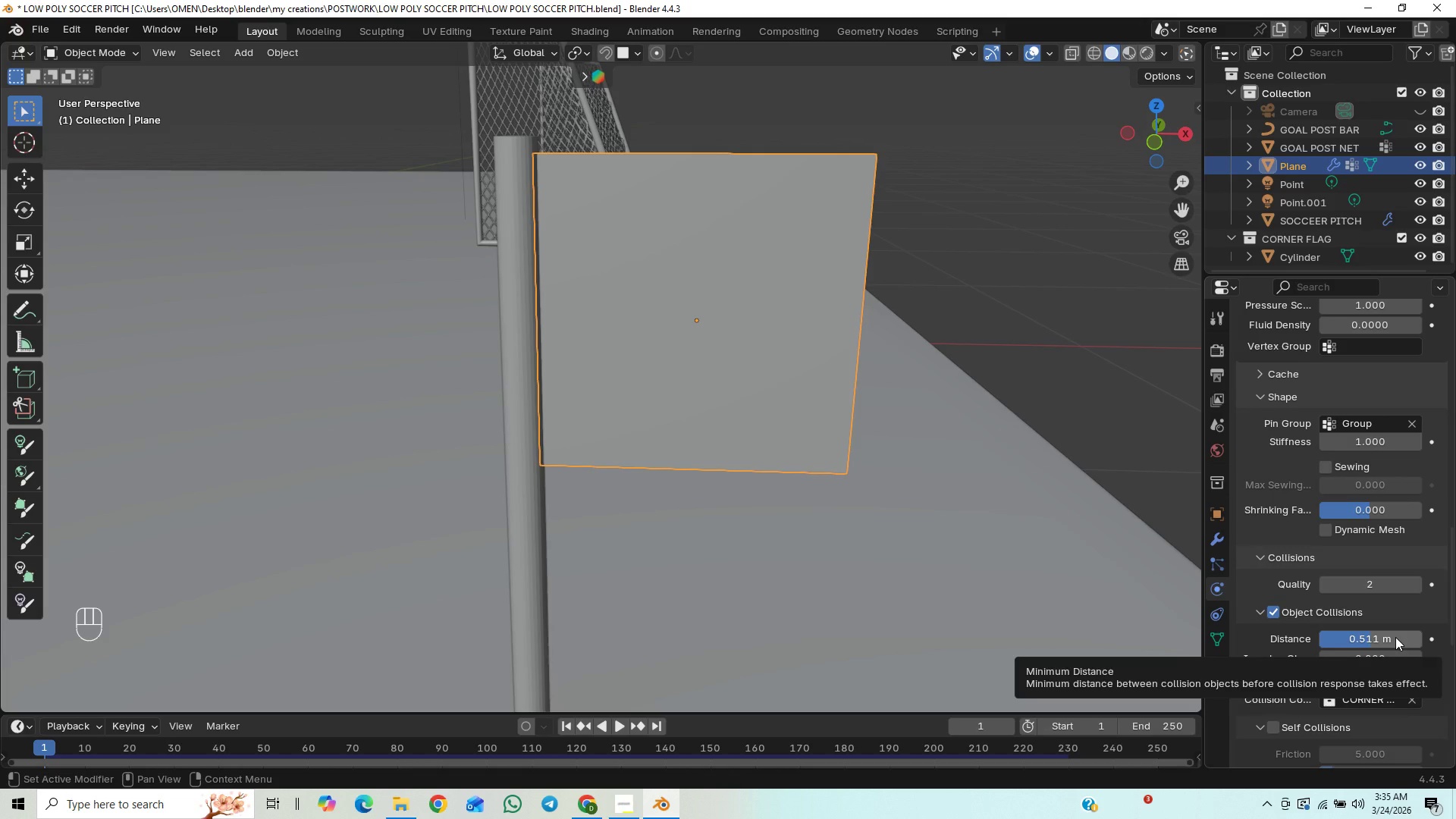 
left_click_drag(start_coordinate=[1384, 639], to_coordinate=[404, 636])
 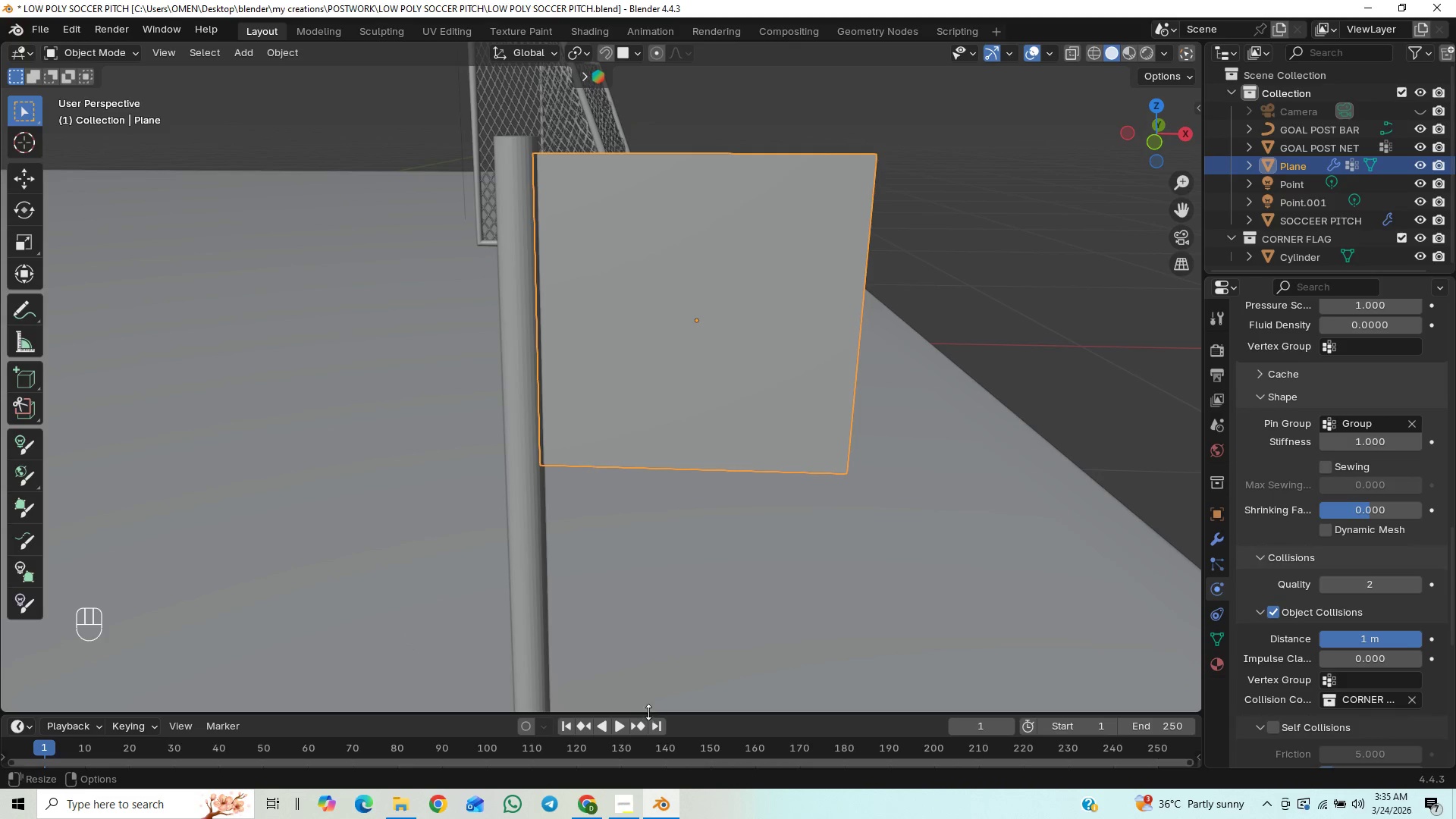 
left_click([617, 724])
 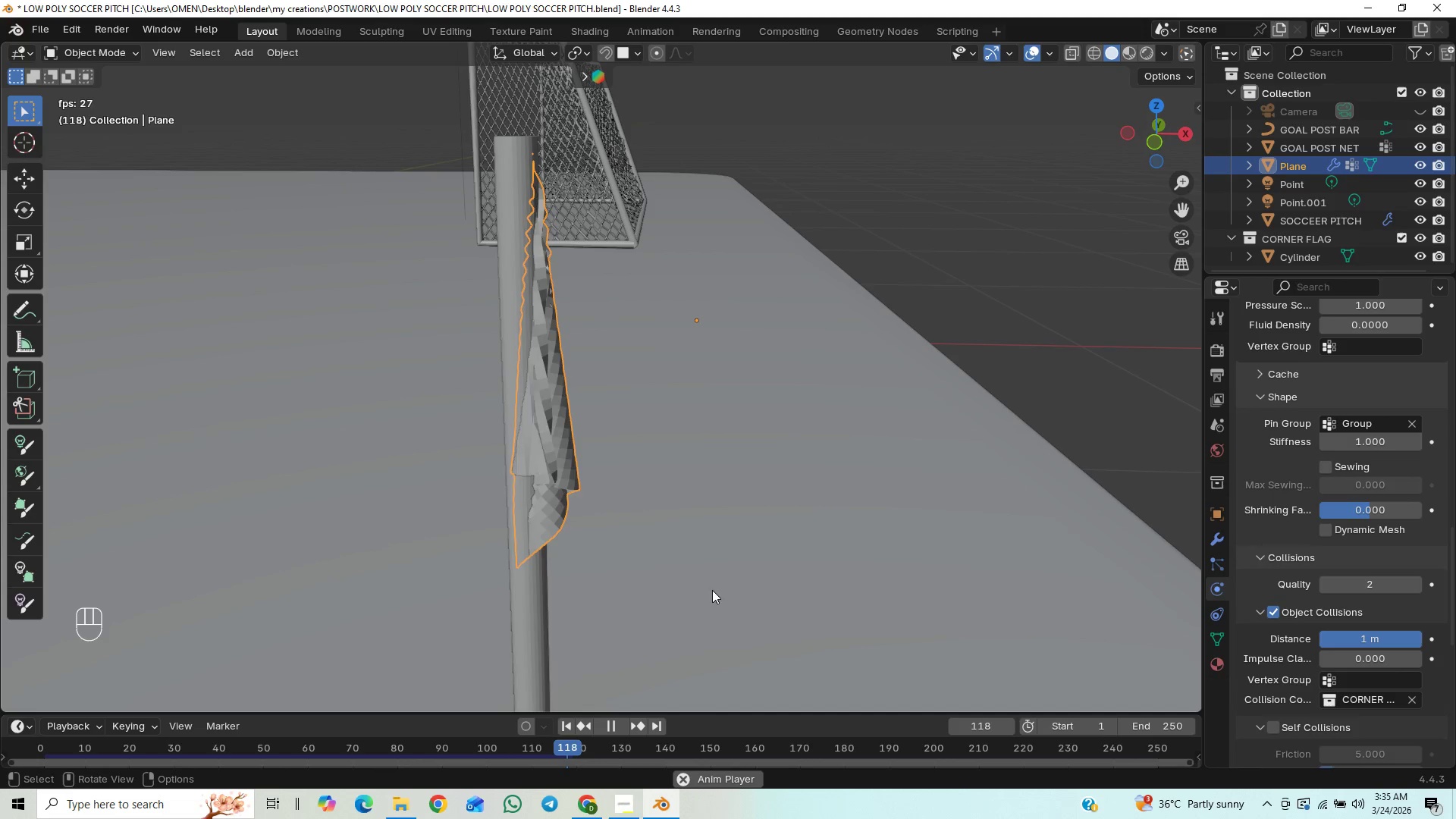 
wait(6.88)
 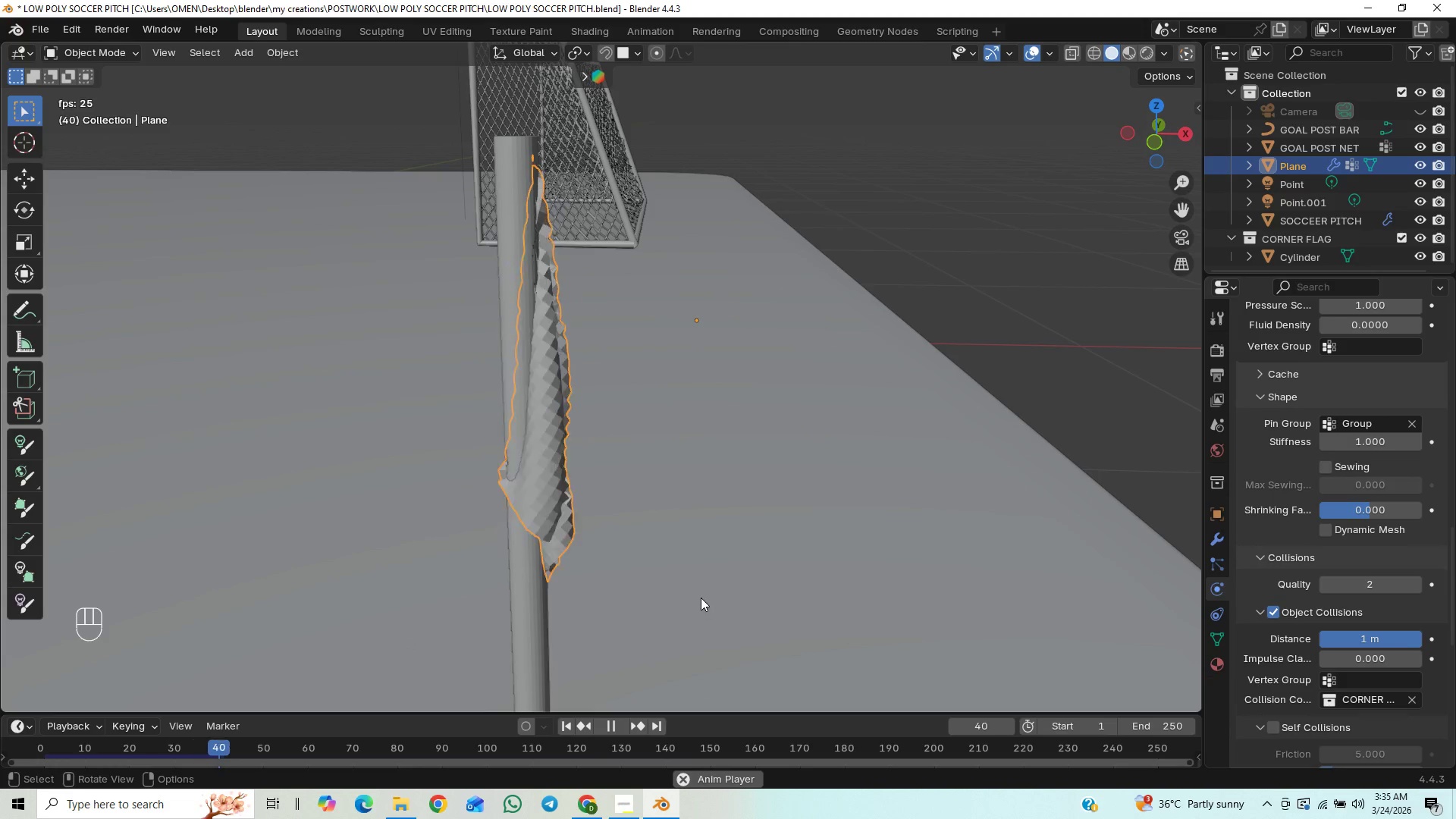 
left_click([610, 727])
 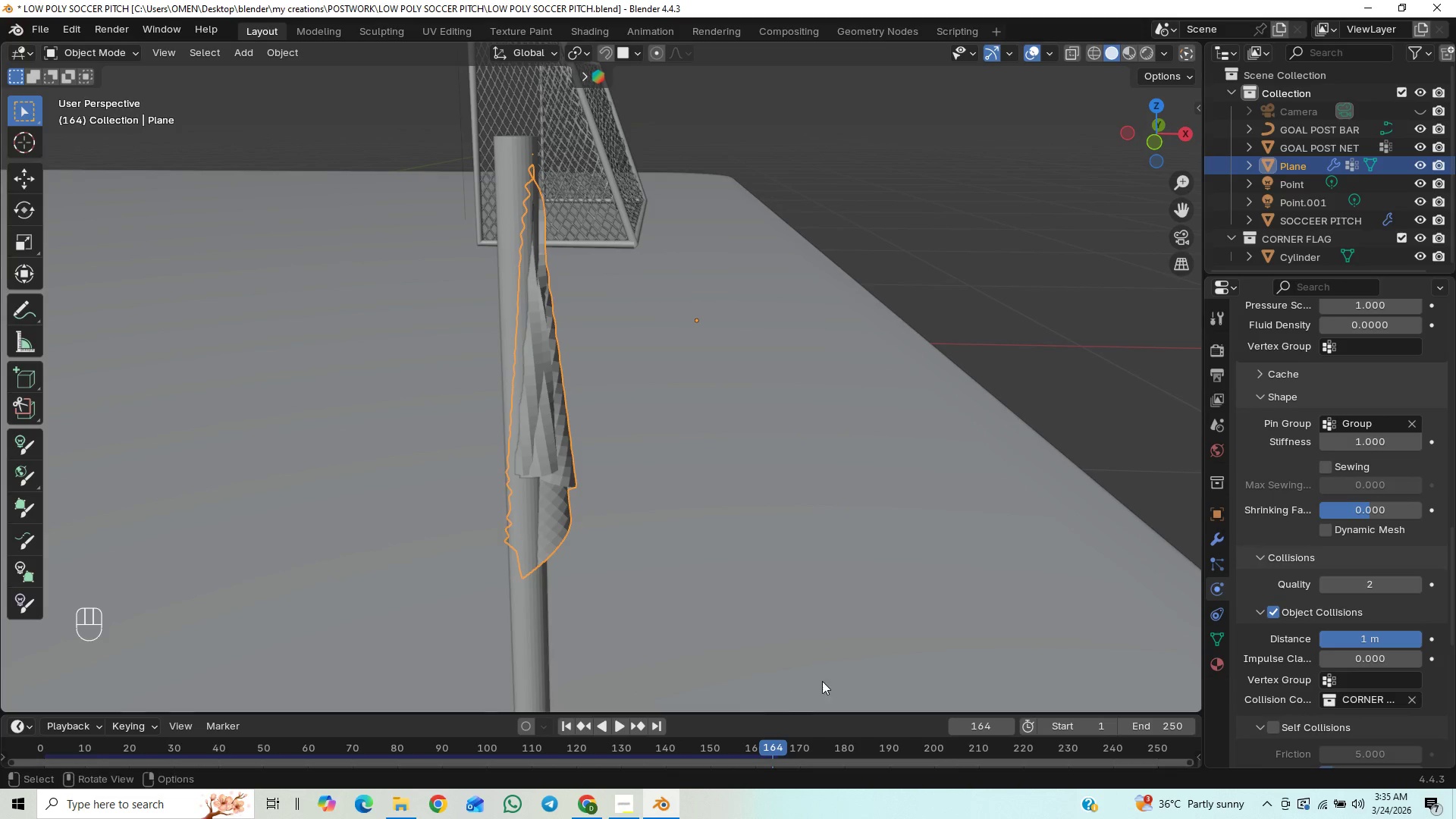 
key(Control+Z)
 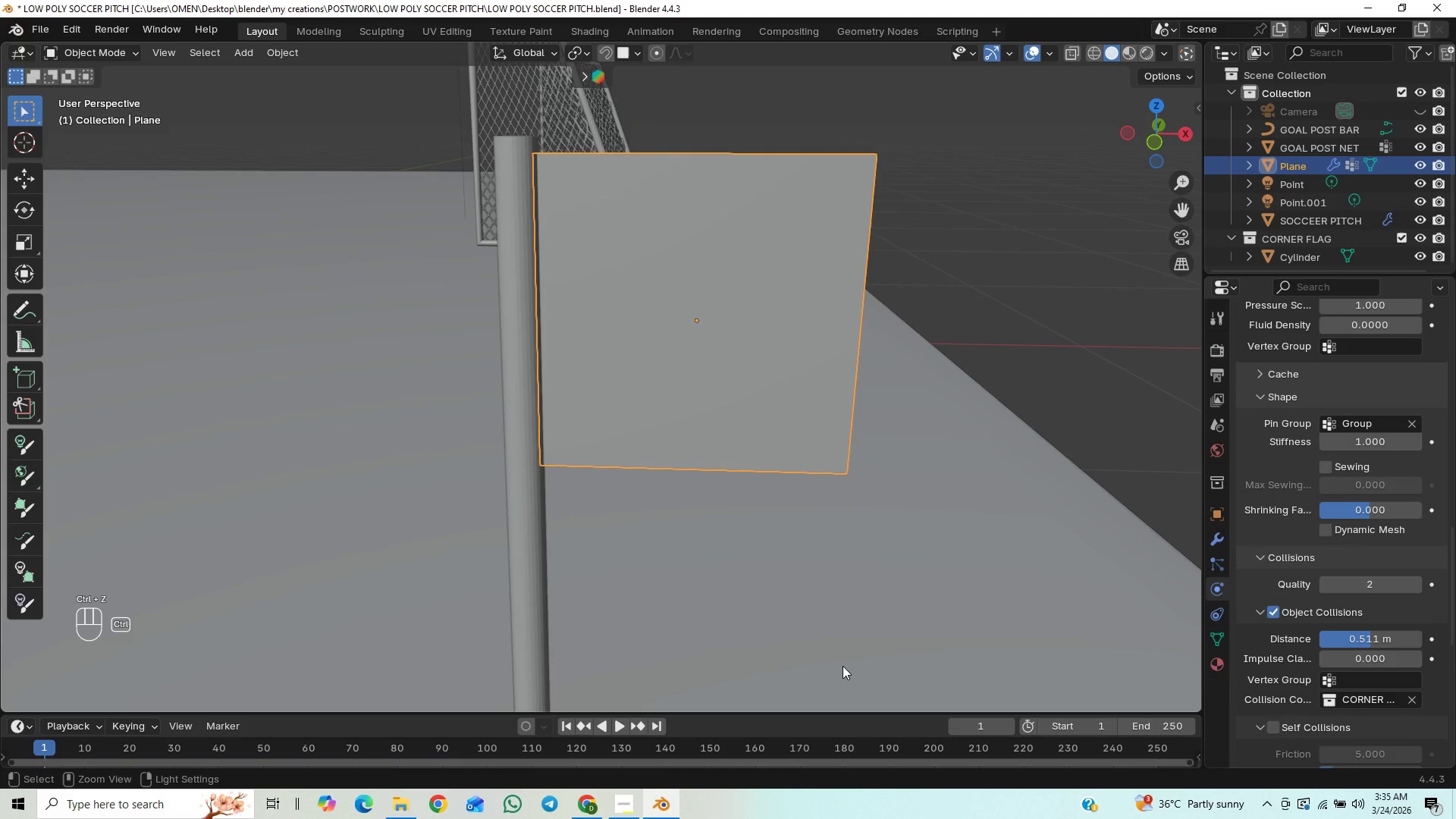 
key(Control+Z)
 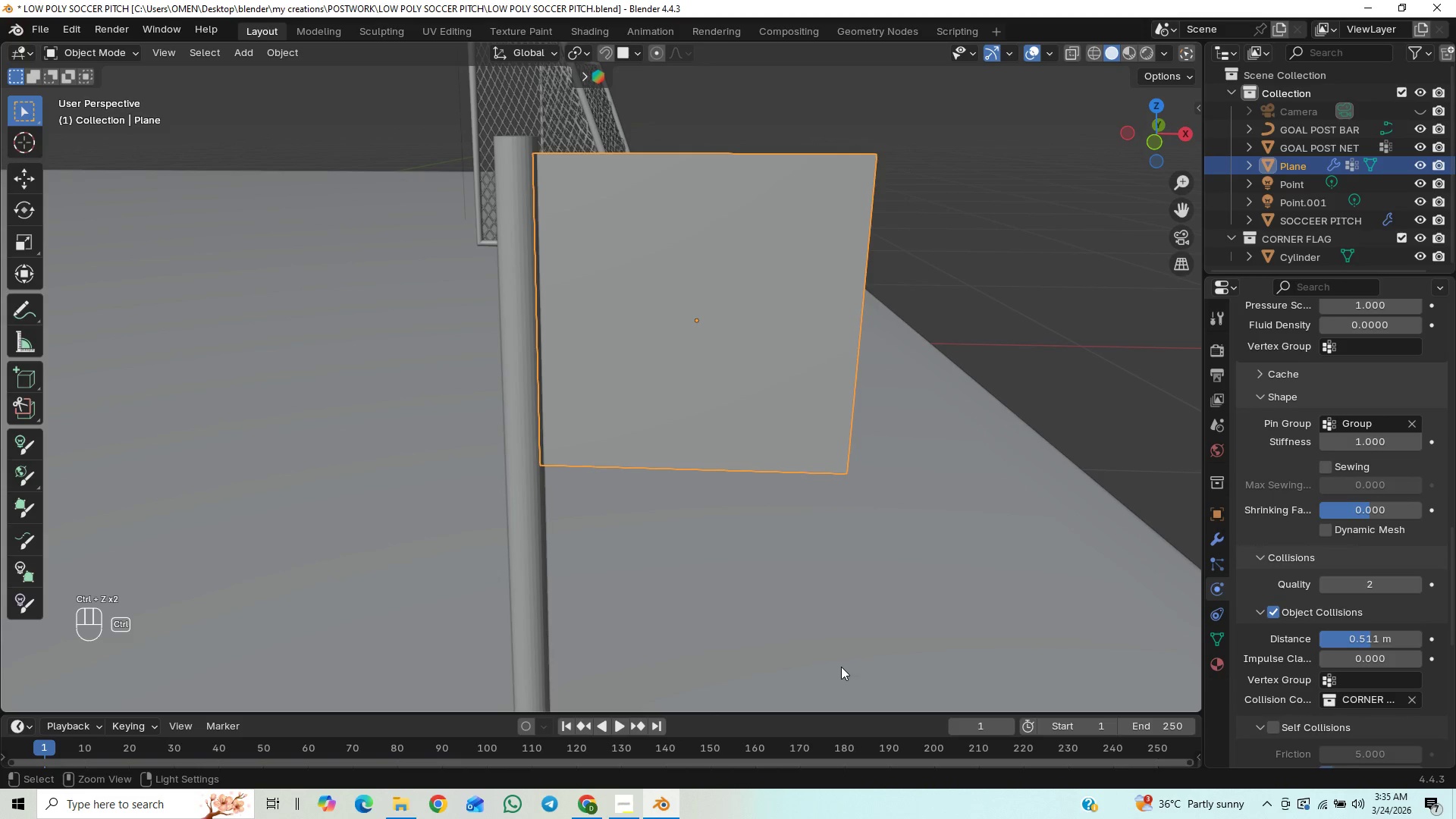 
key(Control+Z)
 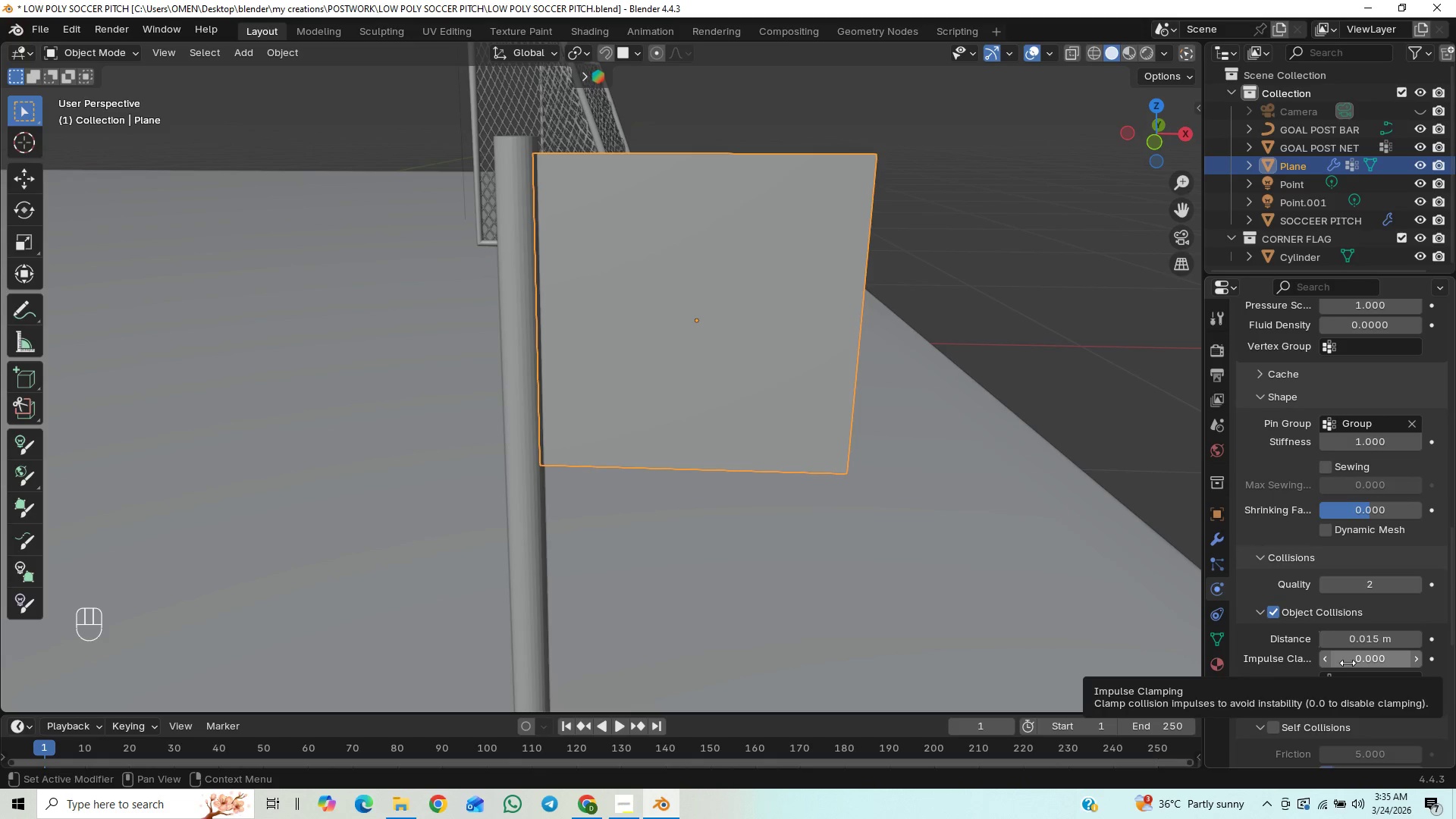 
wait(12.22)
 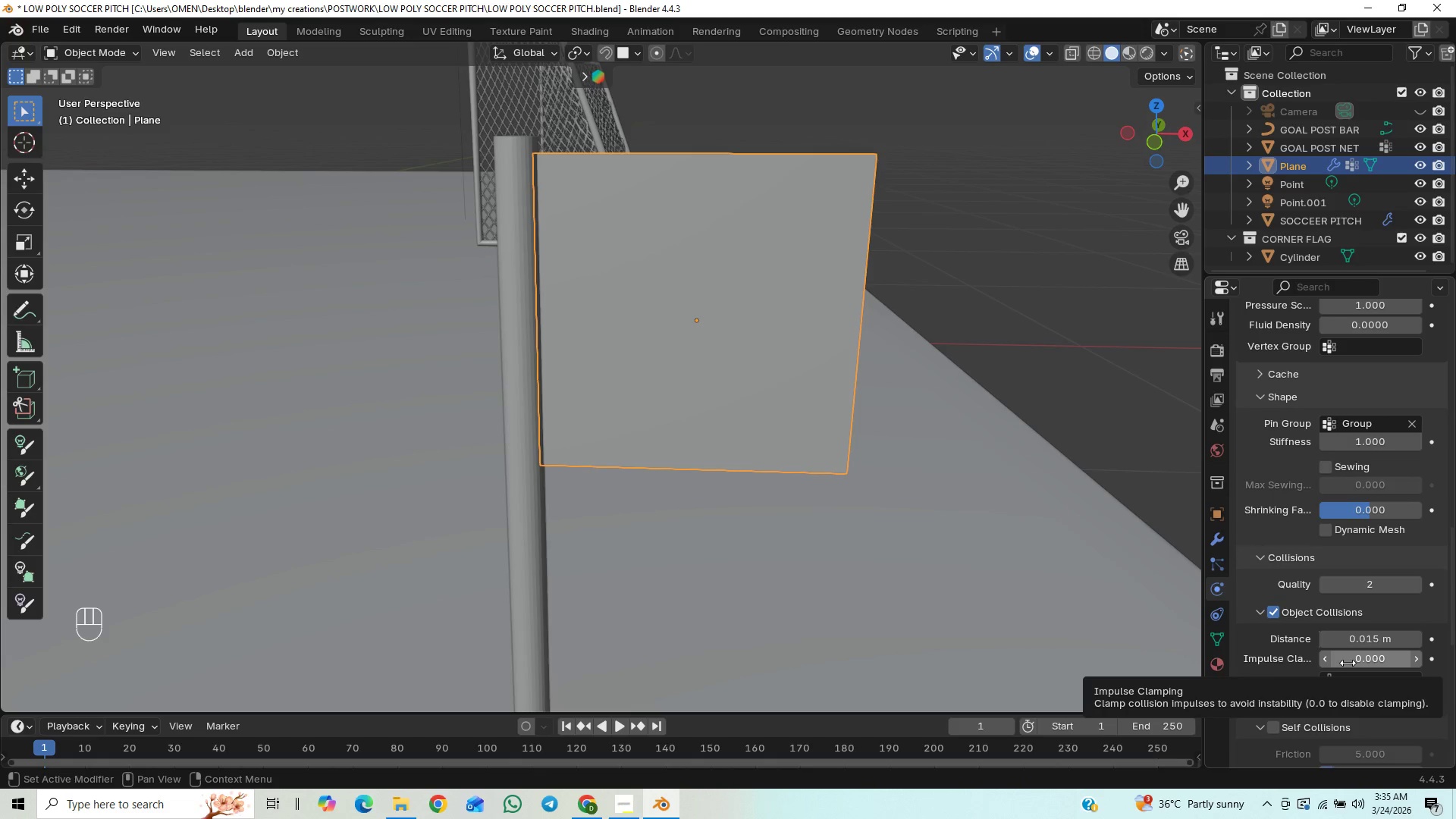 
left_click_drag(start_coordinate=[1348, 663], to_coordinate=[263, 183])
 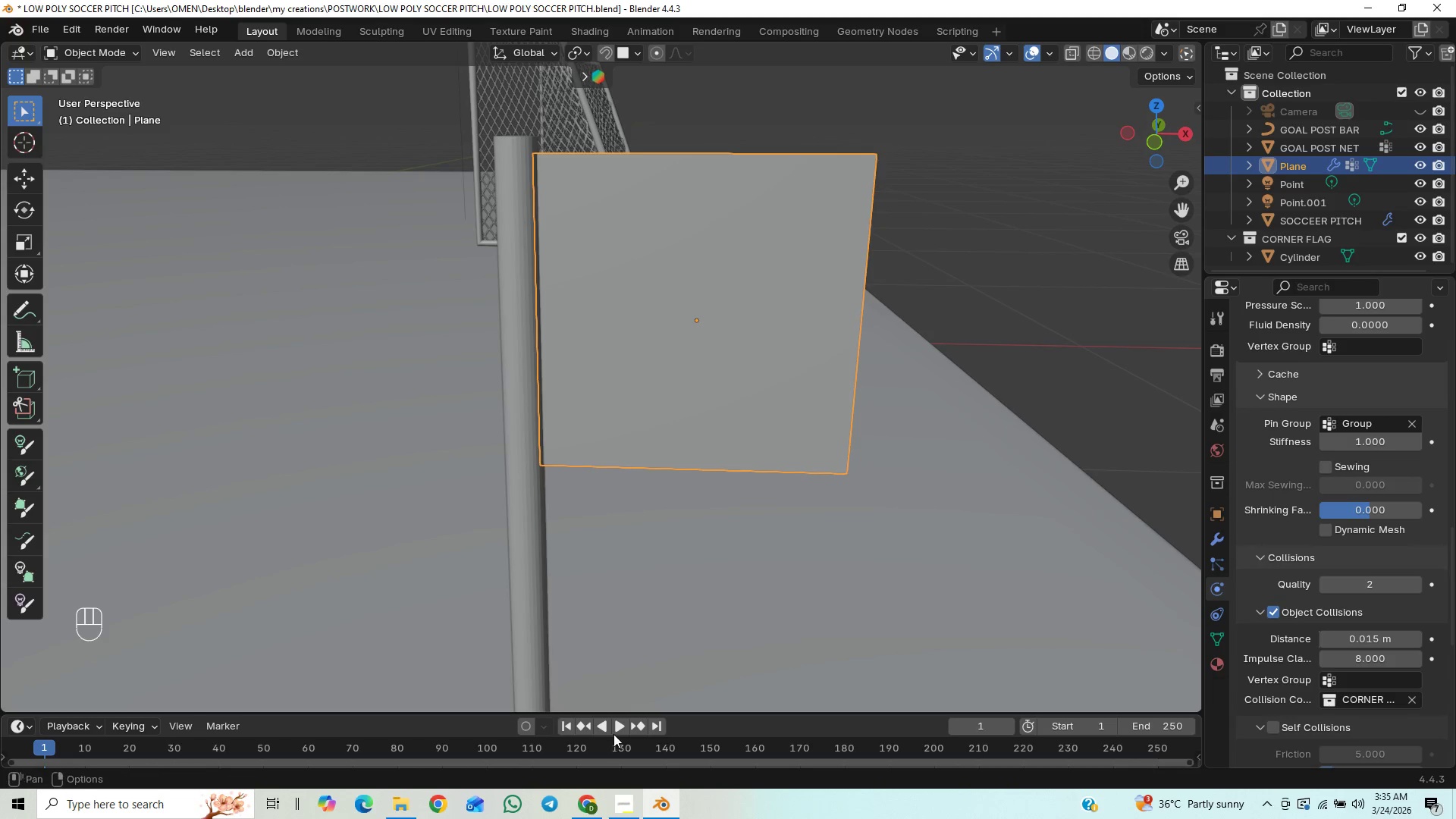 
left_click([617, 730])
 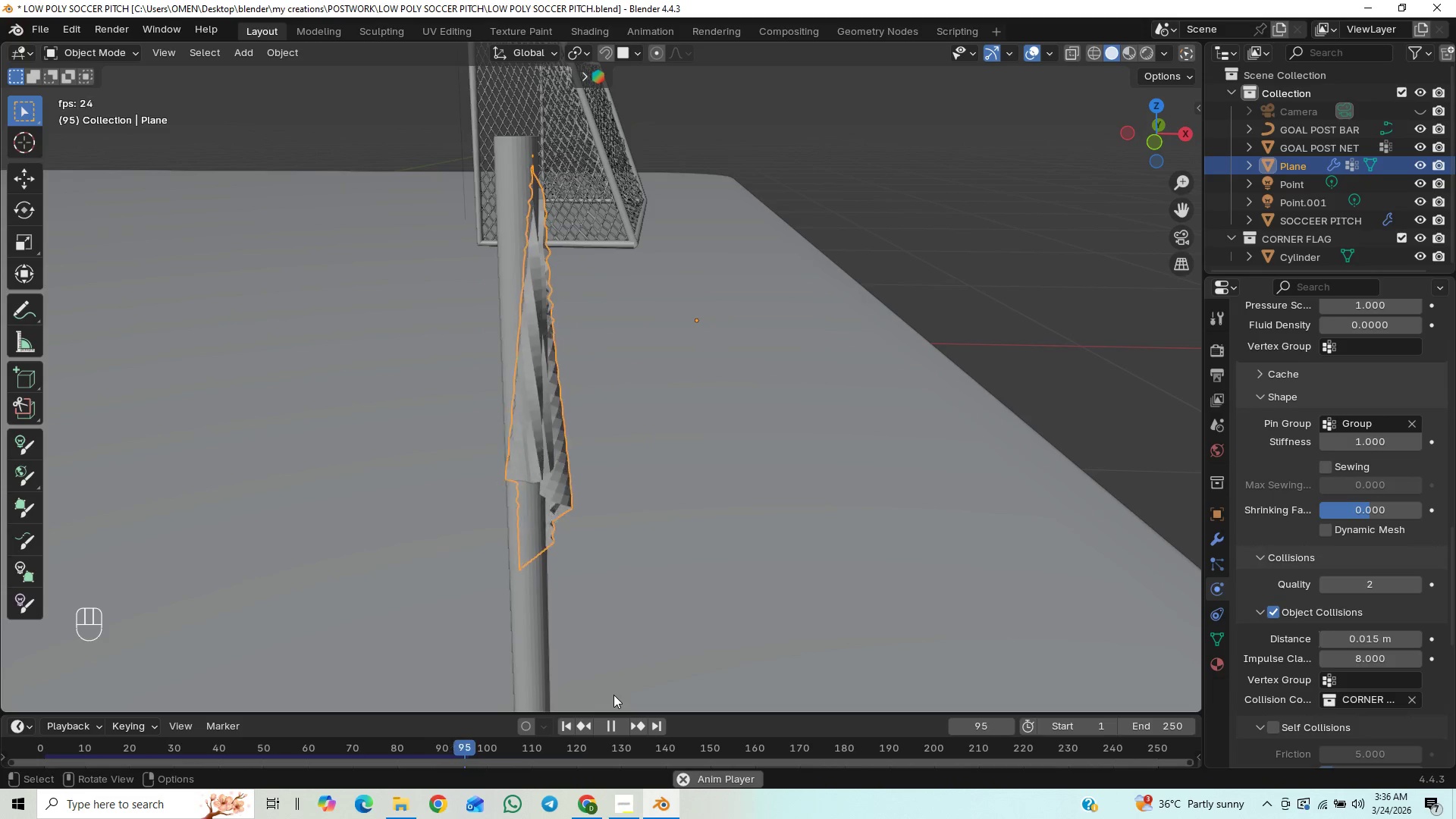 
wait(9.2)
 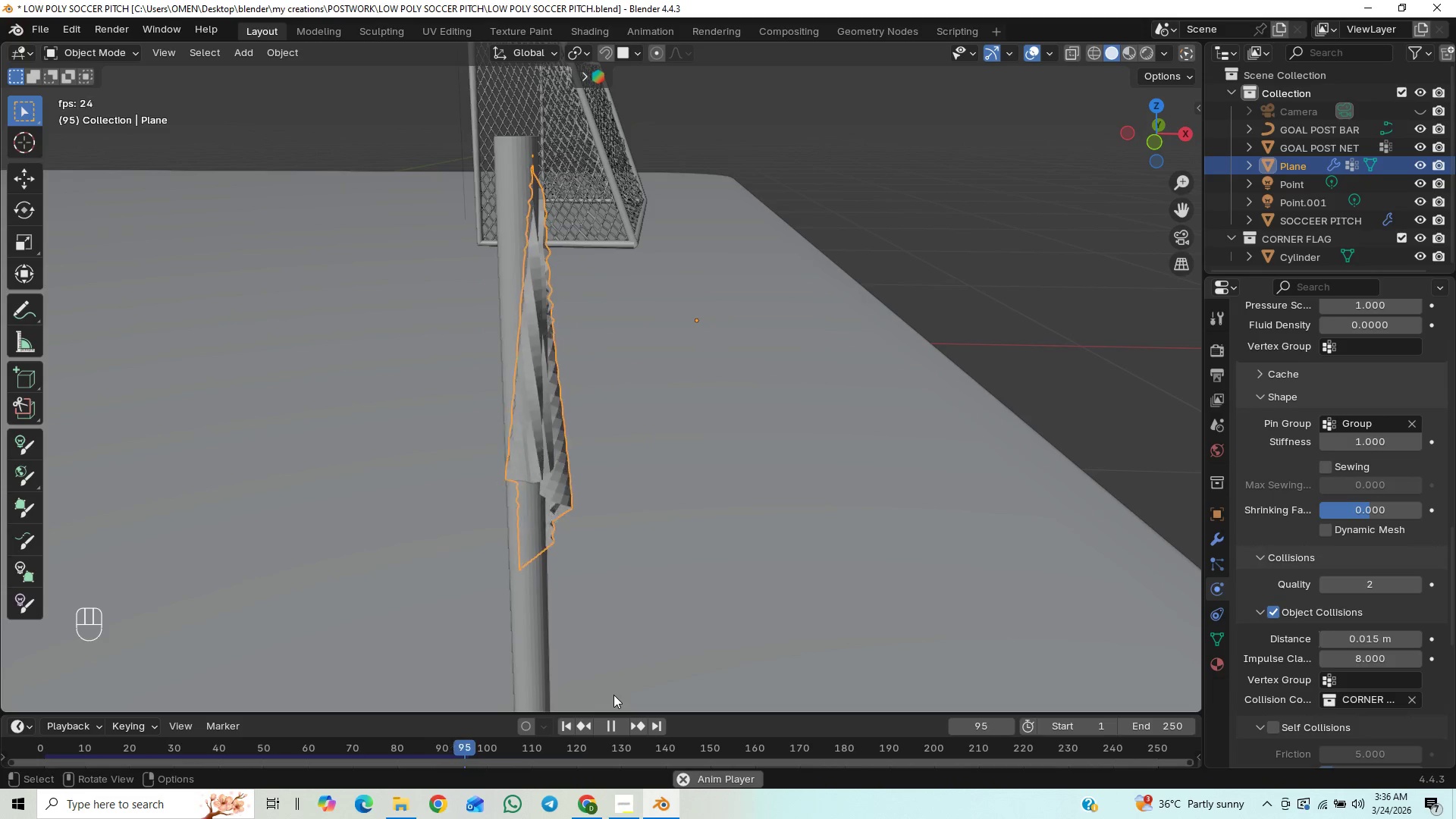 
left_click([609, 729])
 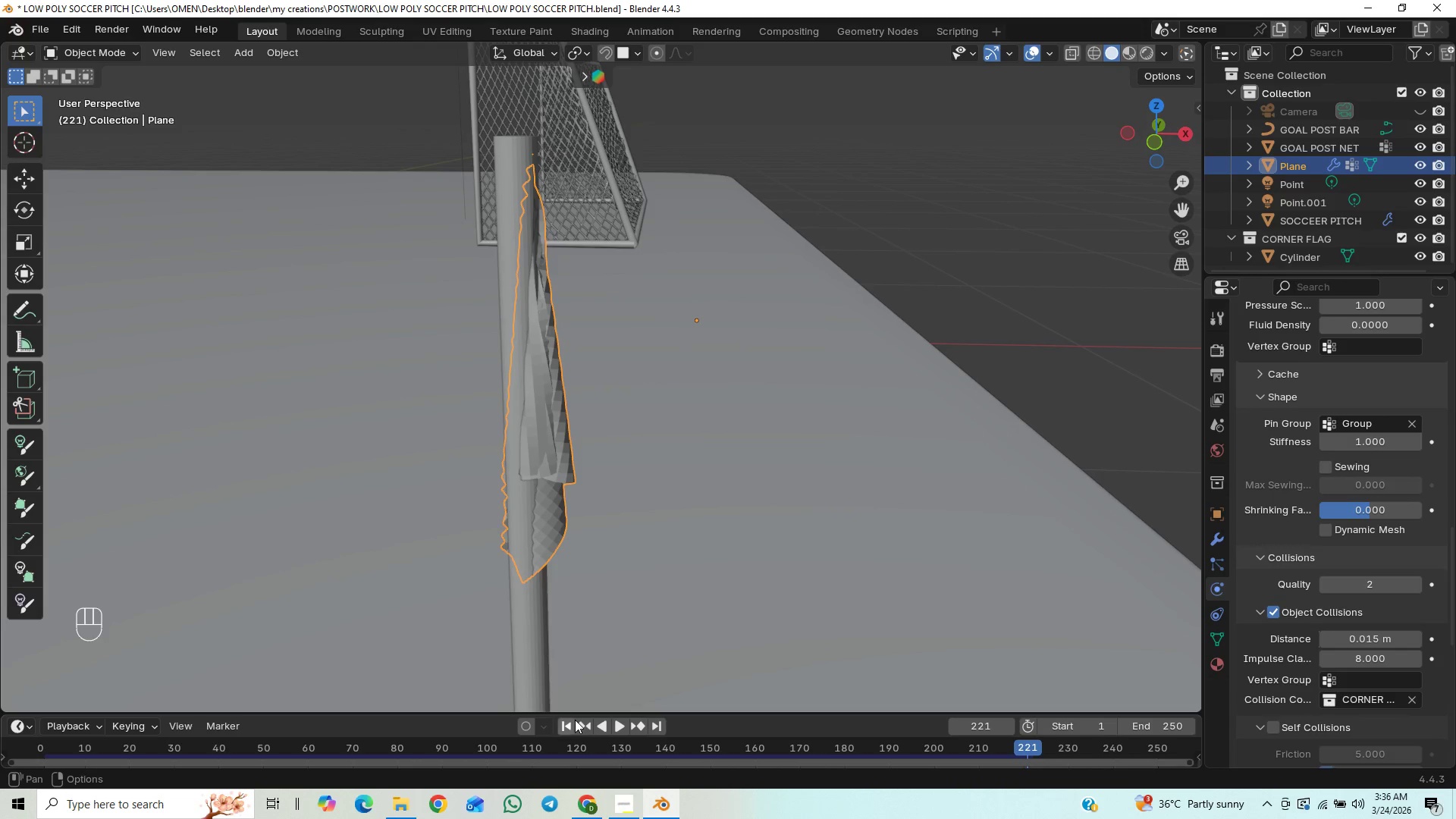 
left_click([573, 721])
 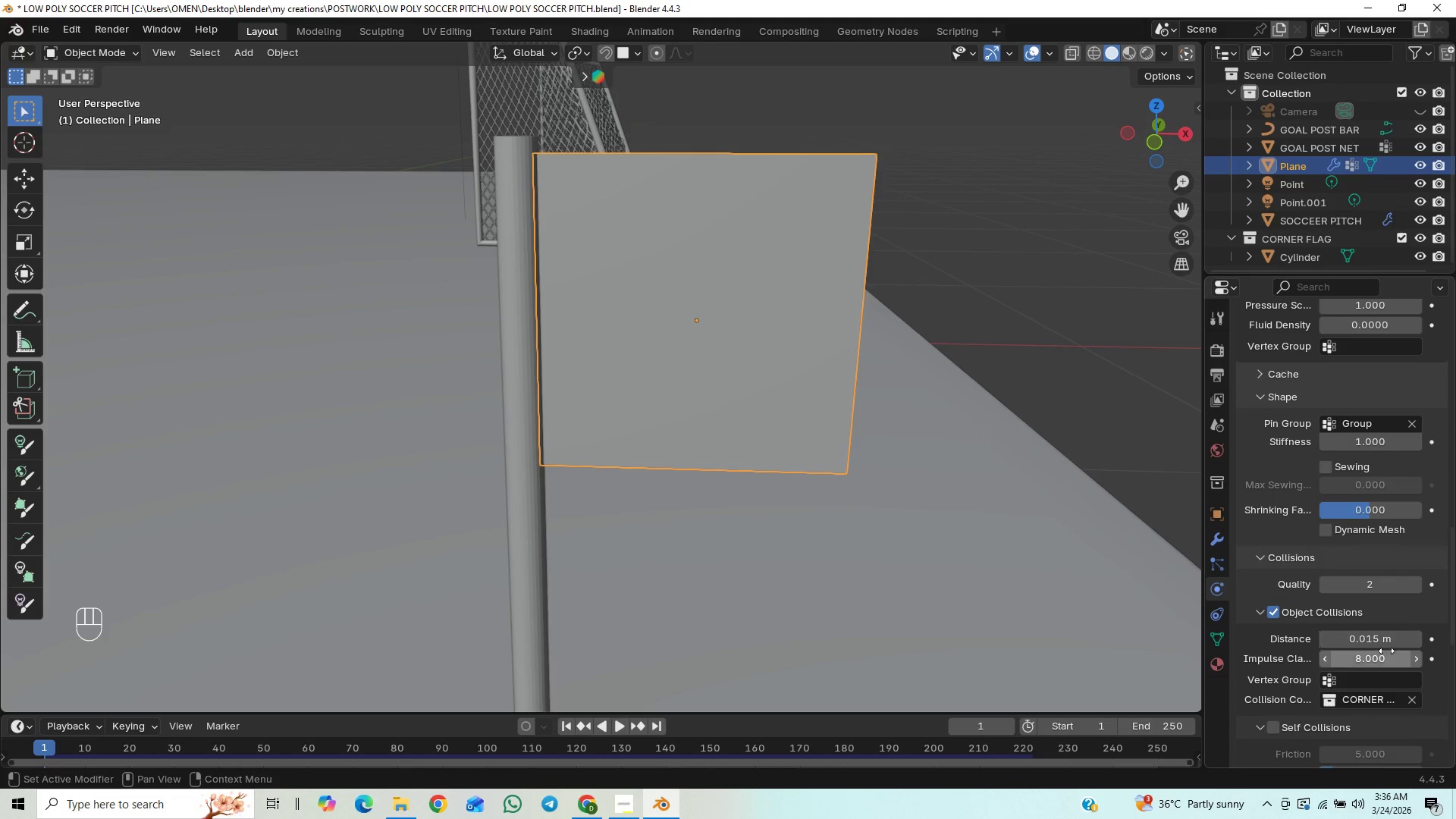 
wait(5.2)
 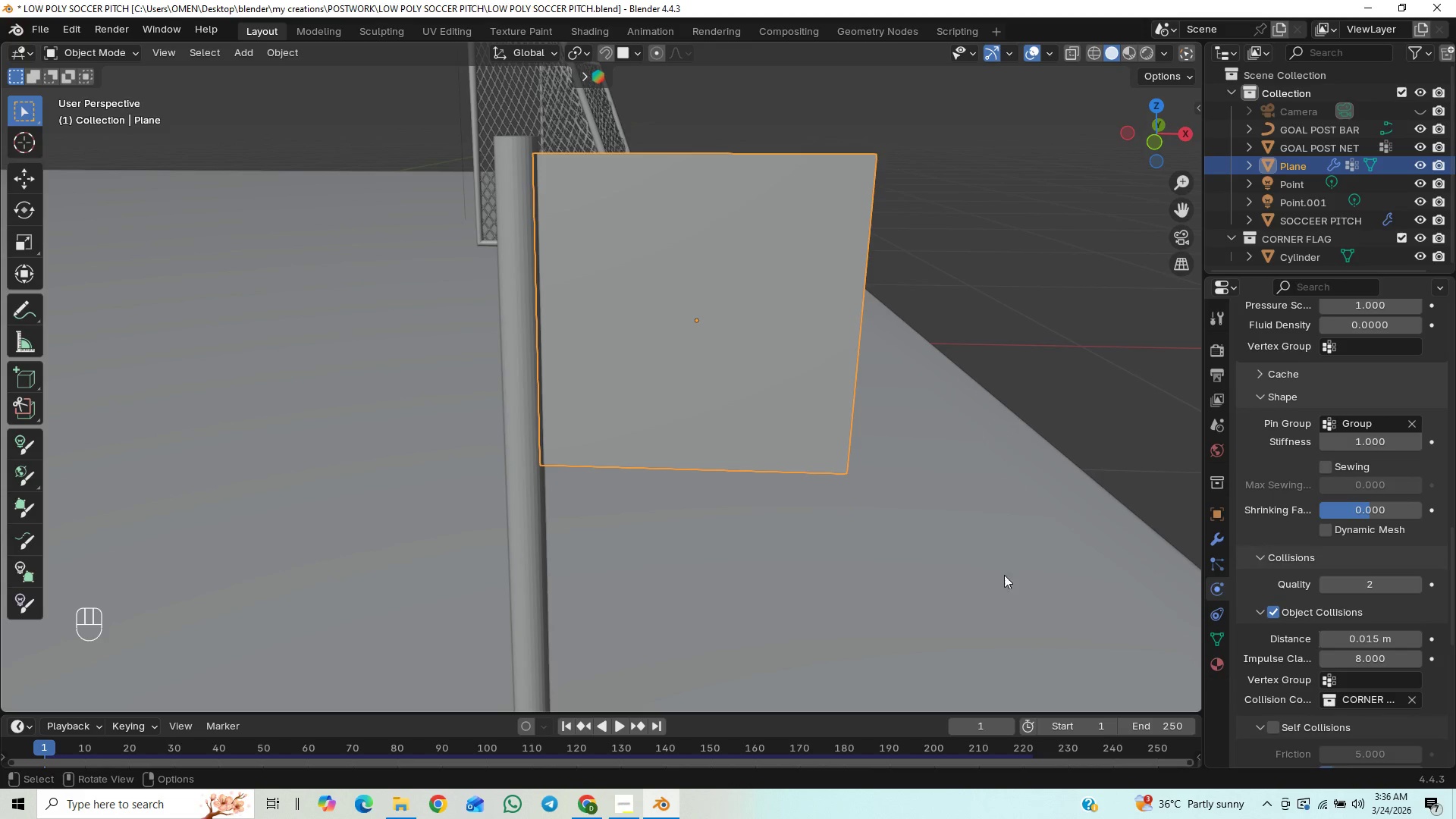 
key(Control+Z)
 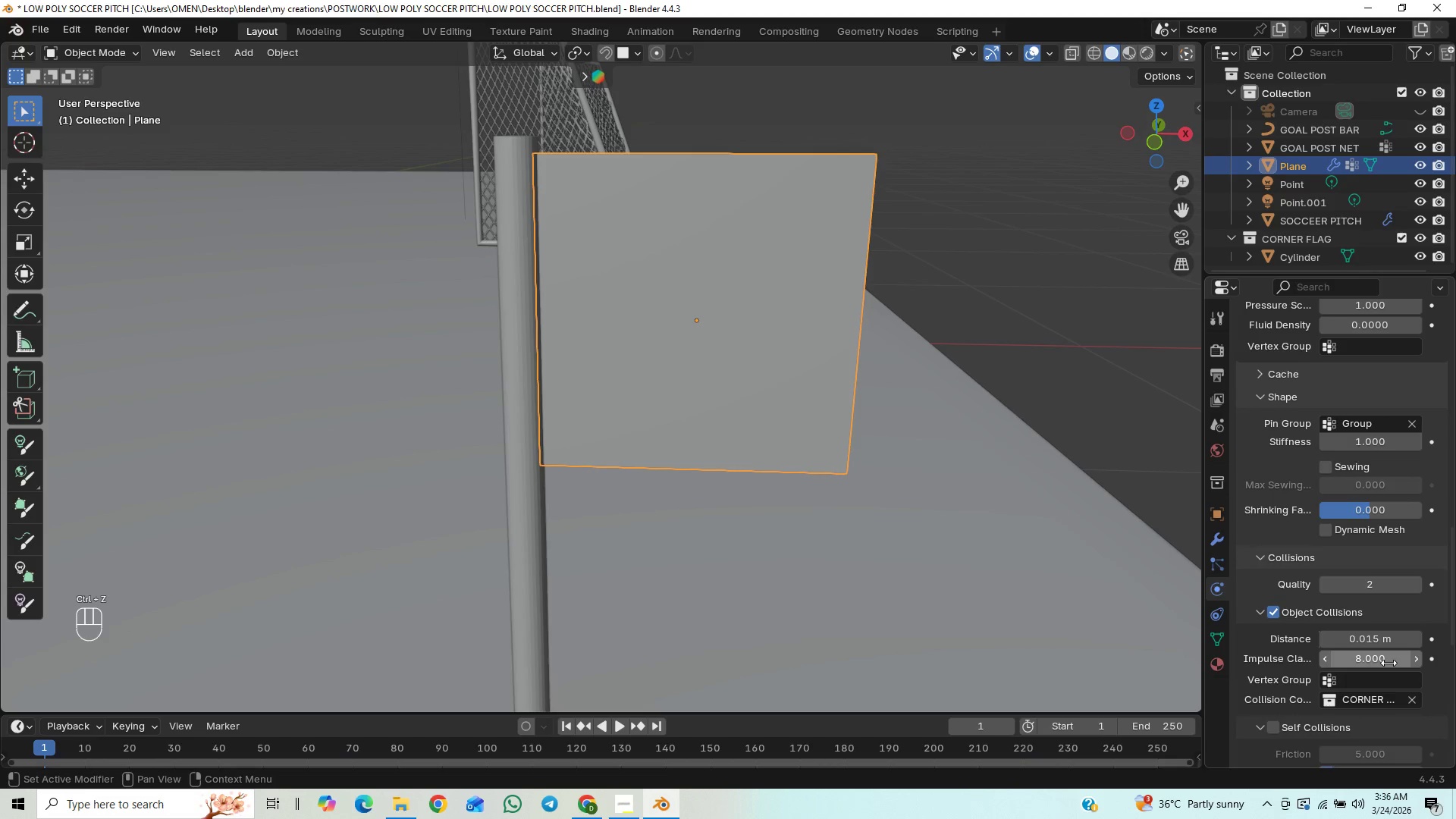 
key(Control+Z)
 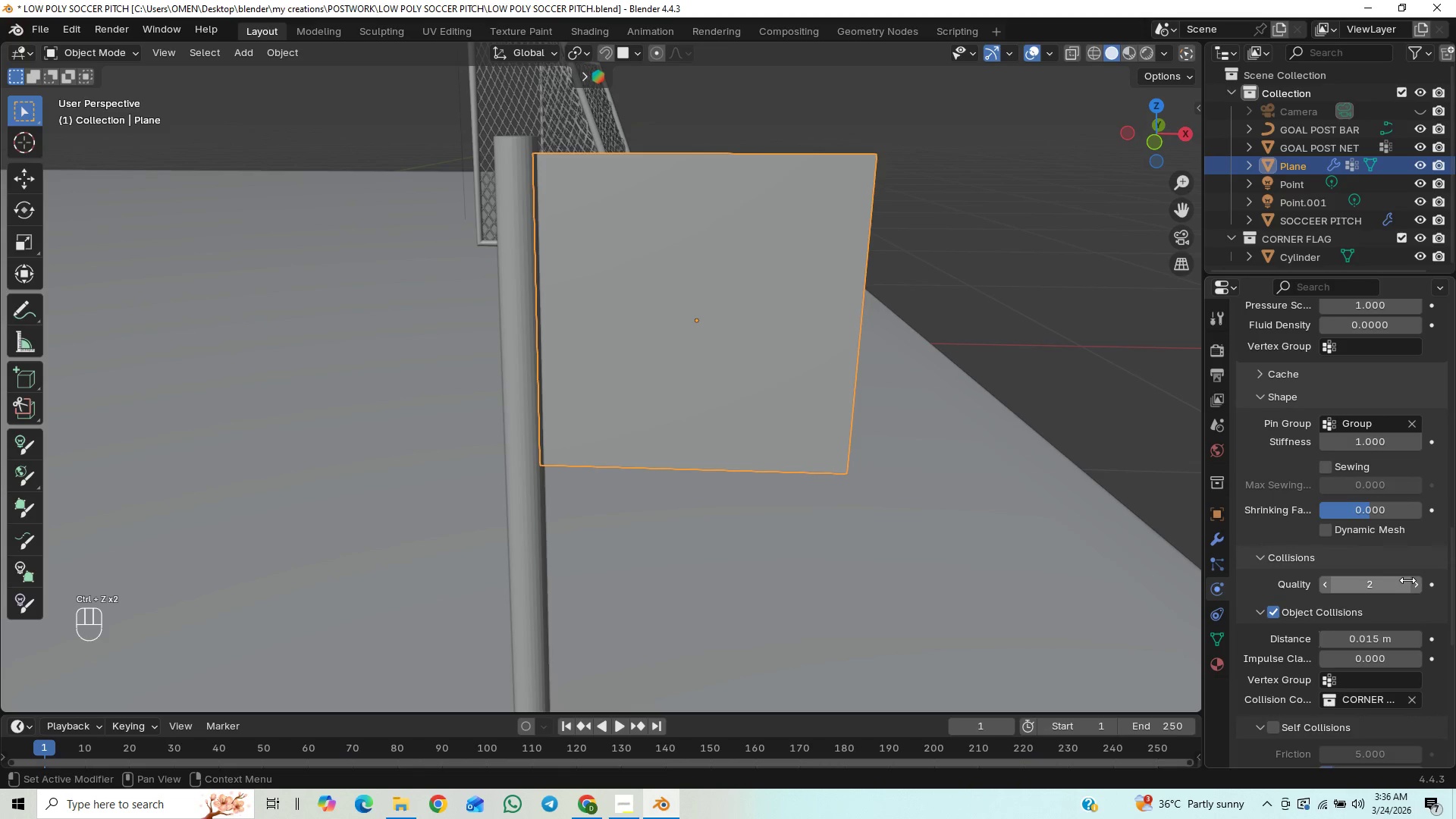 
mouse_move([1320, 460])
 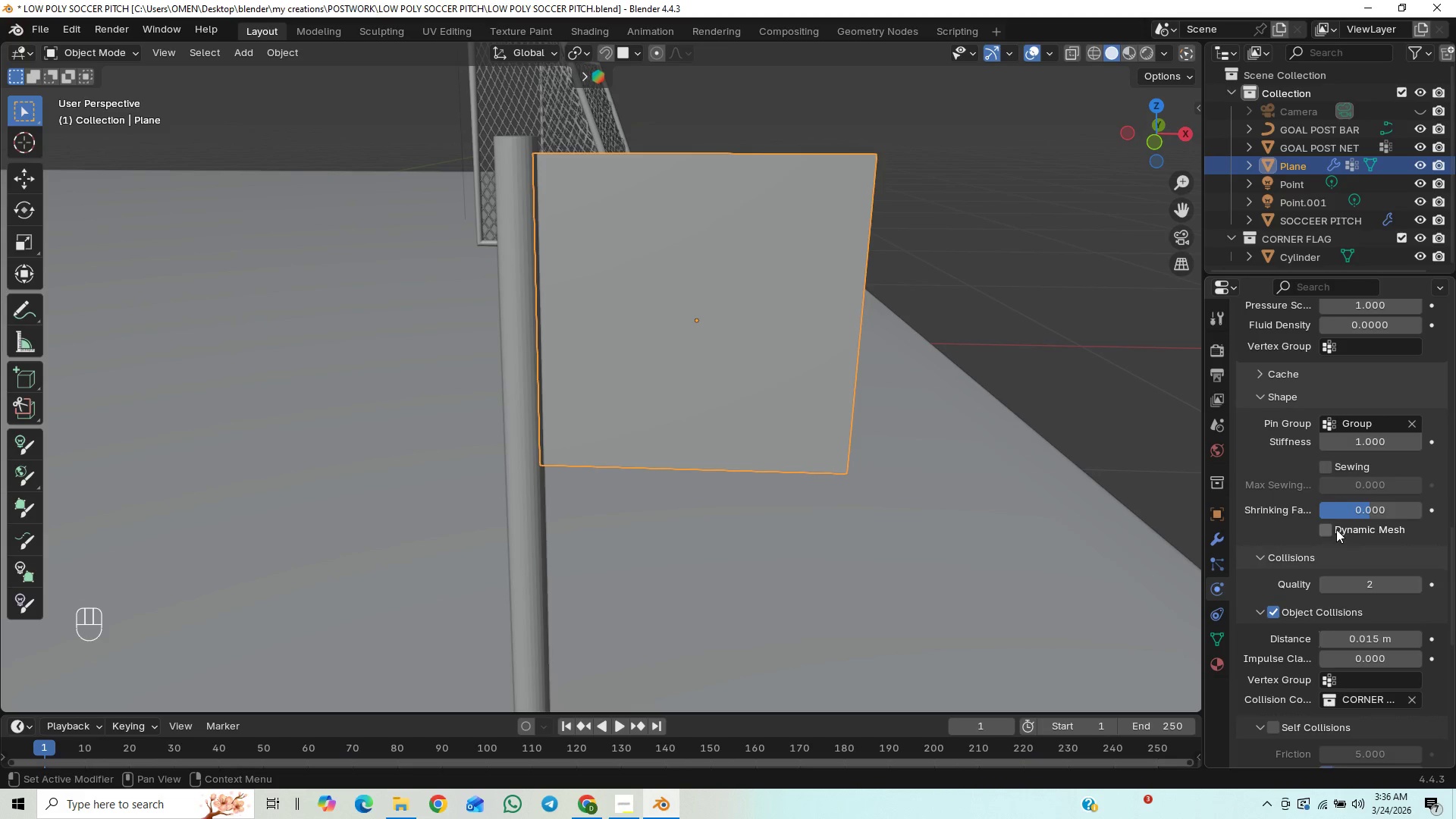 
left_click([1335, 531])
 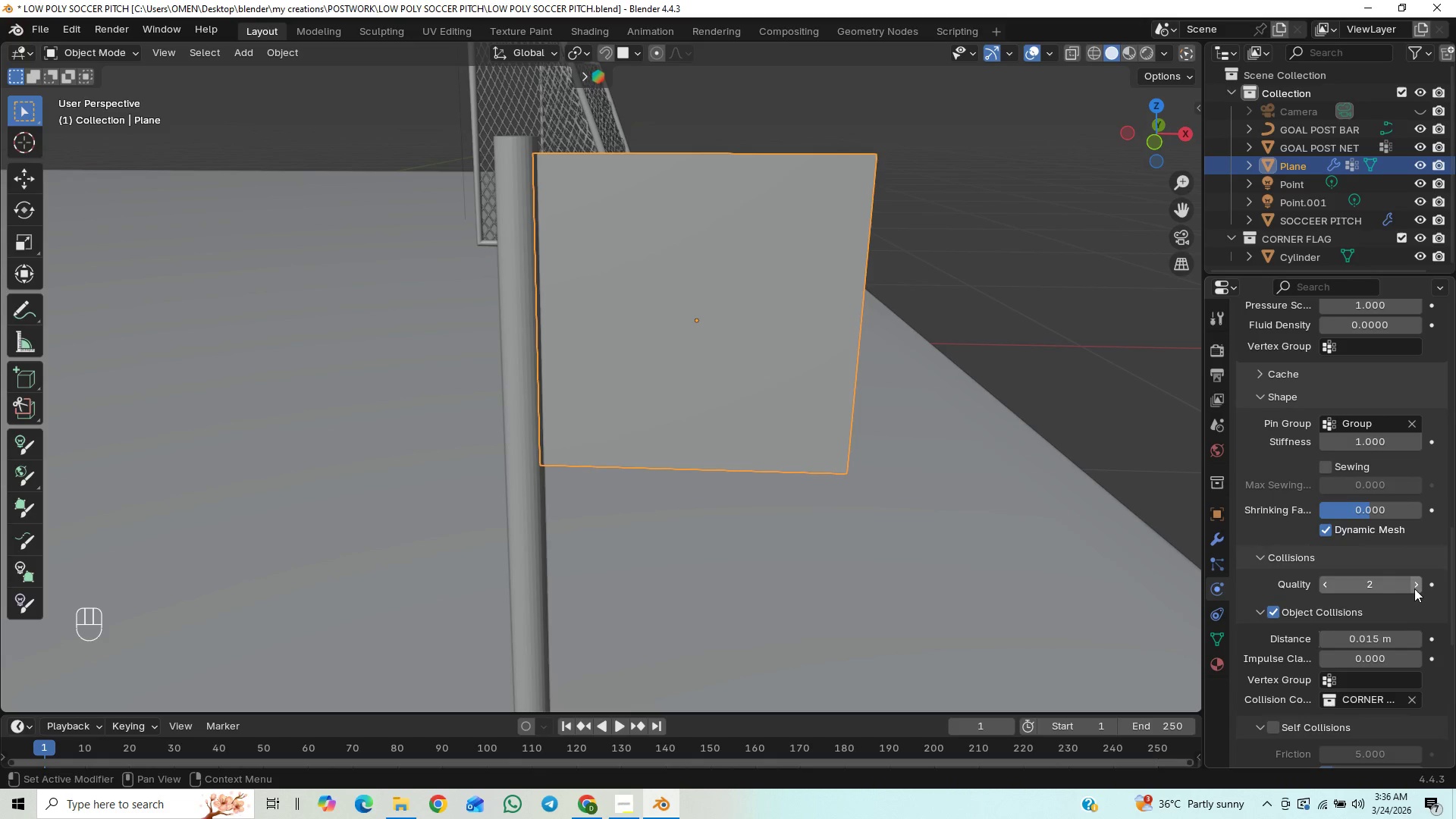 
wait(5.05)
 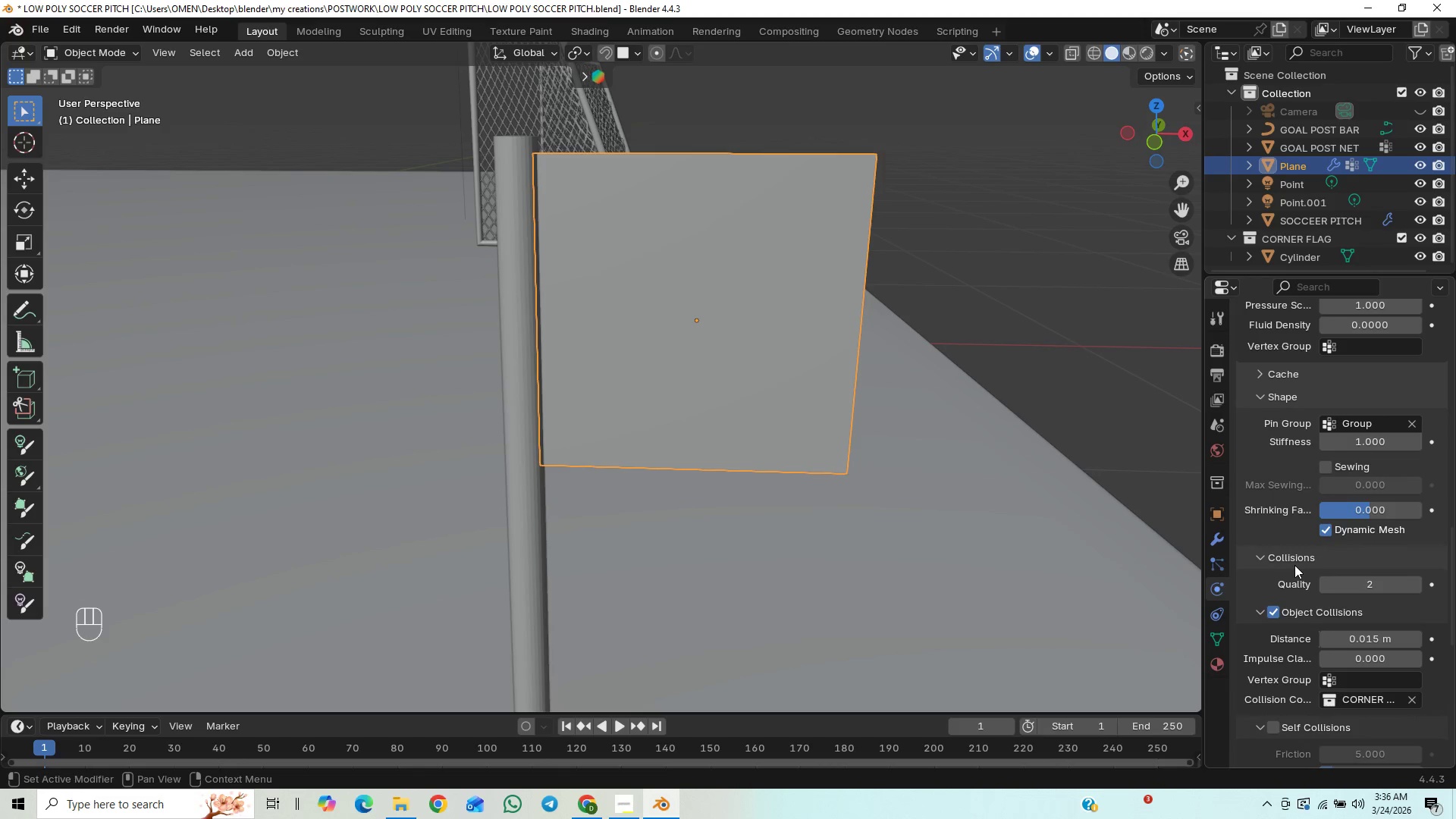 
left_click([1414, 588])
 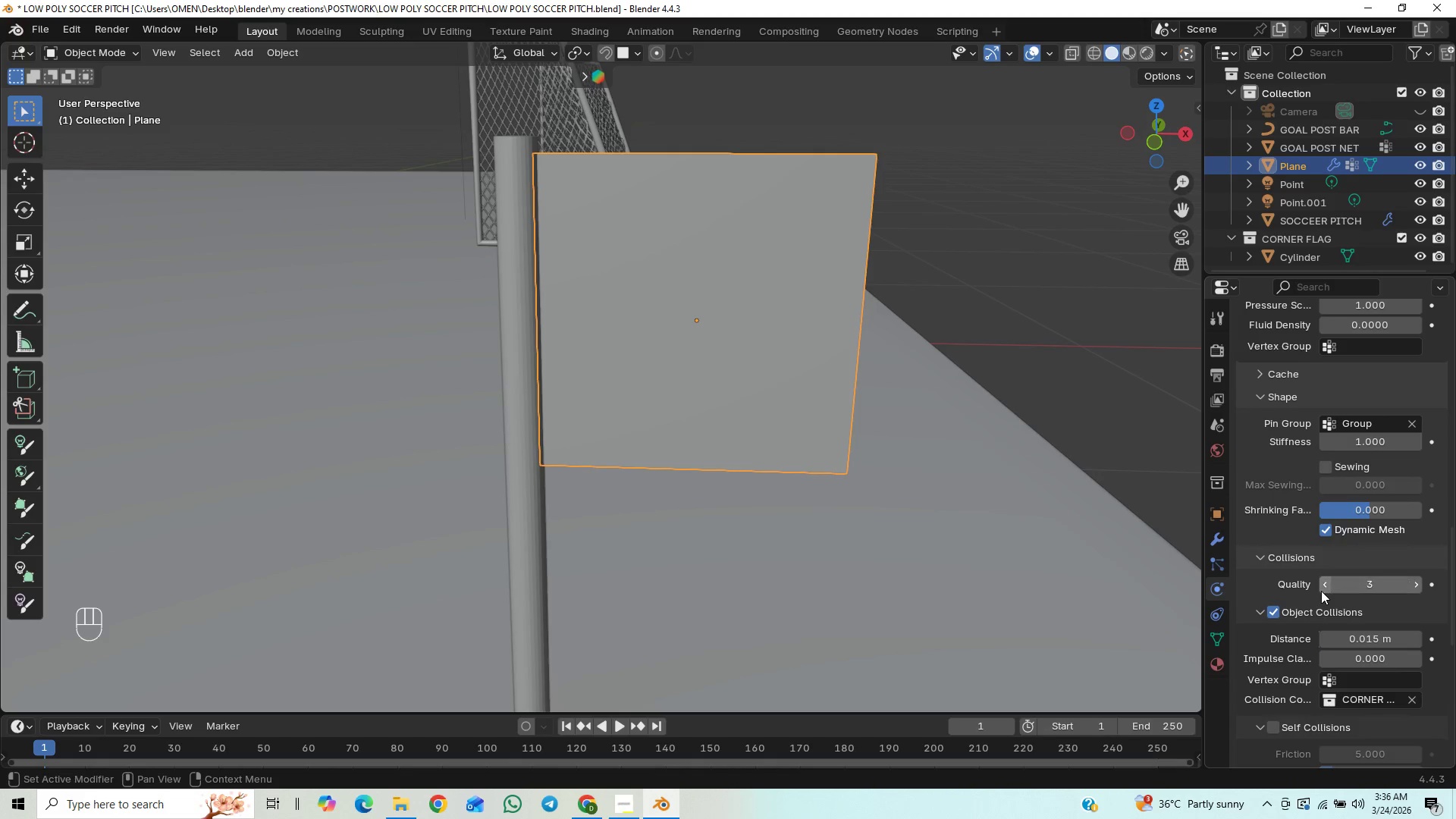 
left_click([1326, 584])
 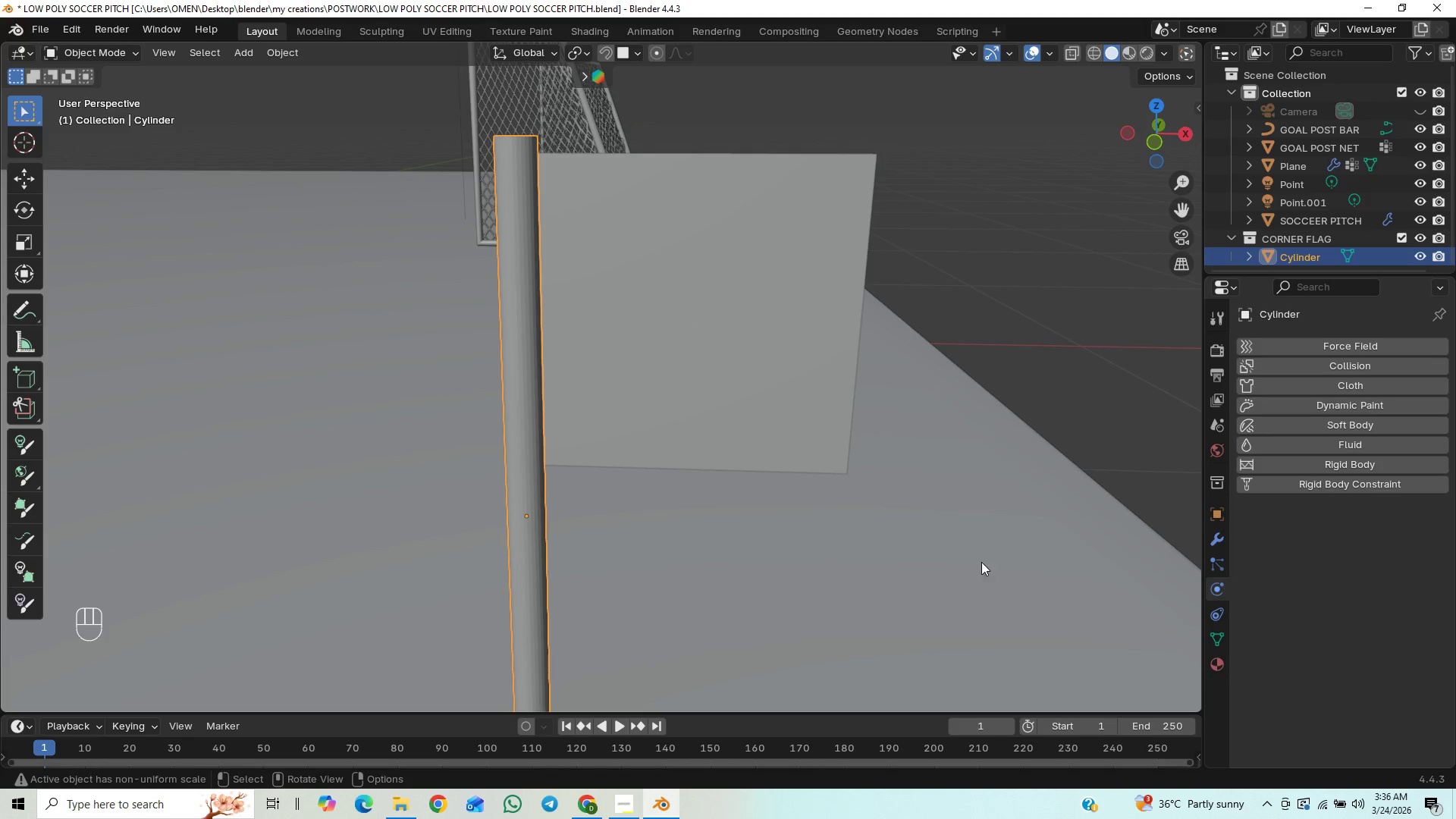 
left_click([1282, 361])
 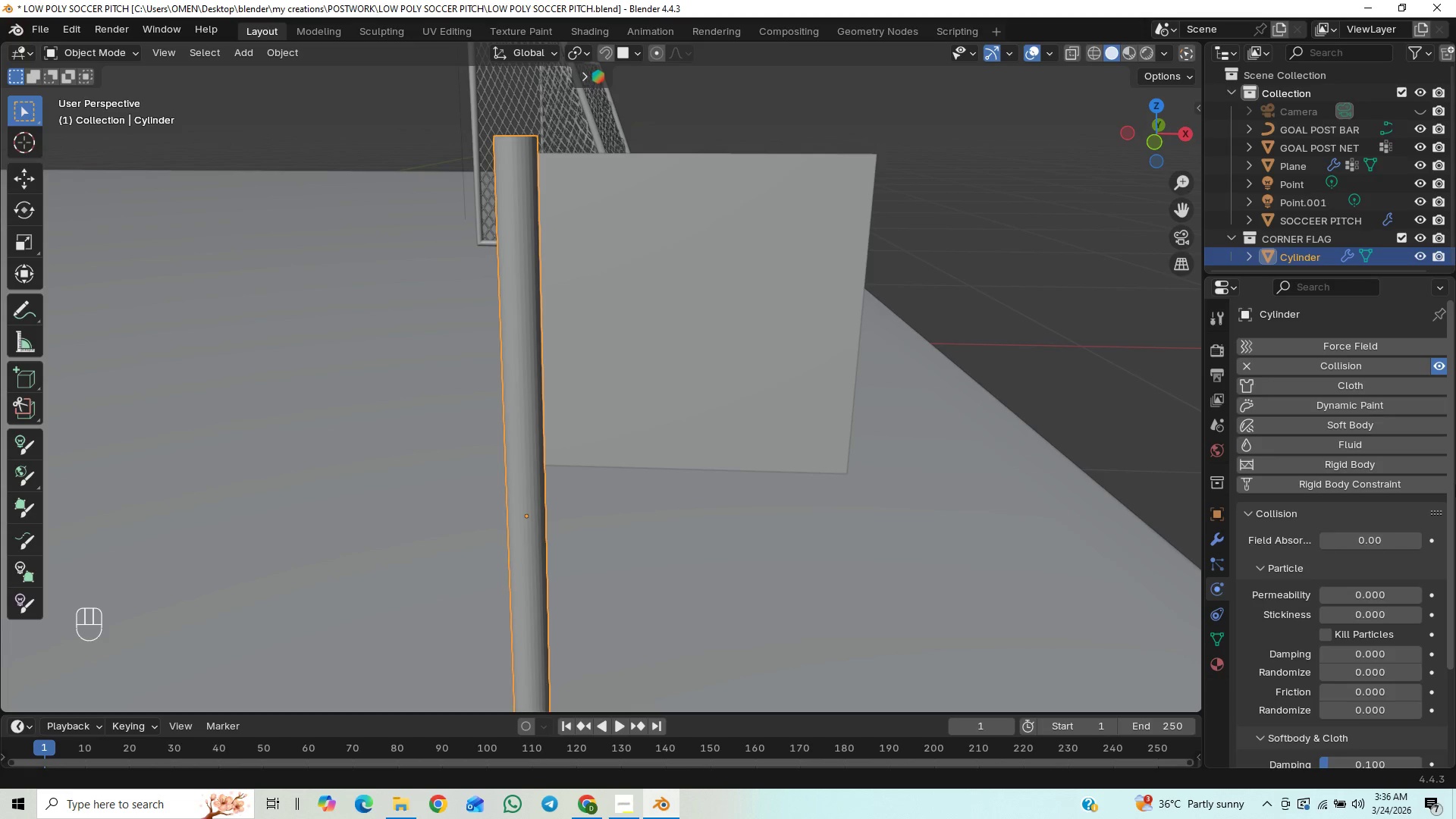 
left_click_drag(start_coordinate=[1451, 496], to_coordinate=[1418, 715])
 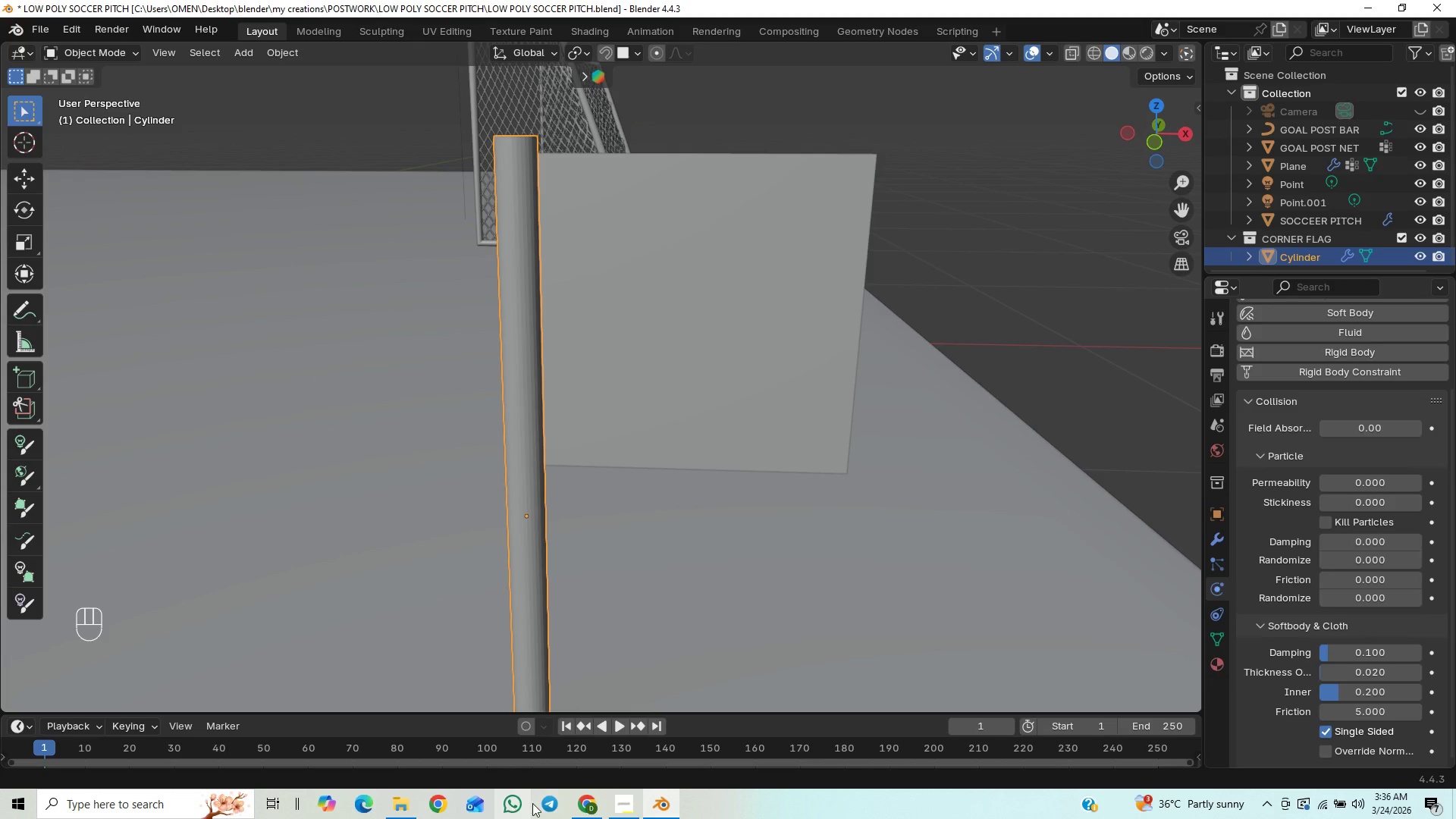 
left_click([622, 806])